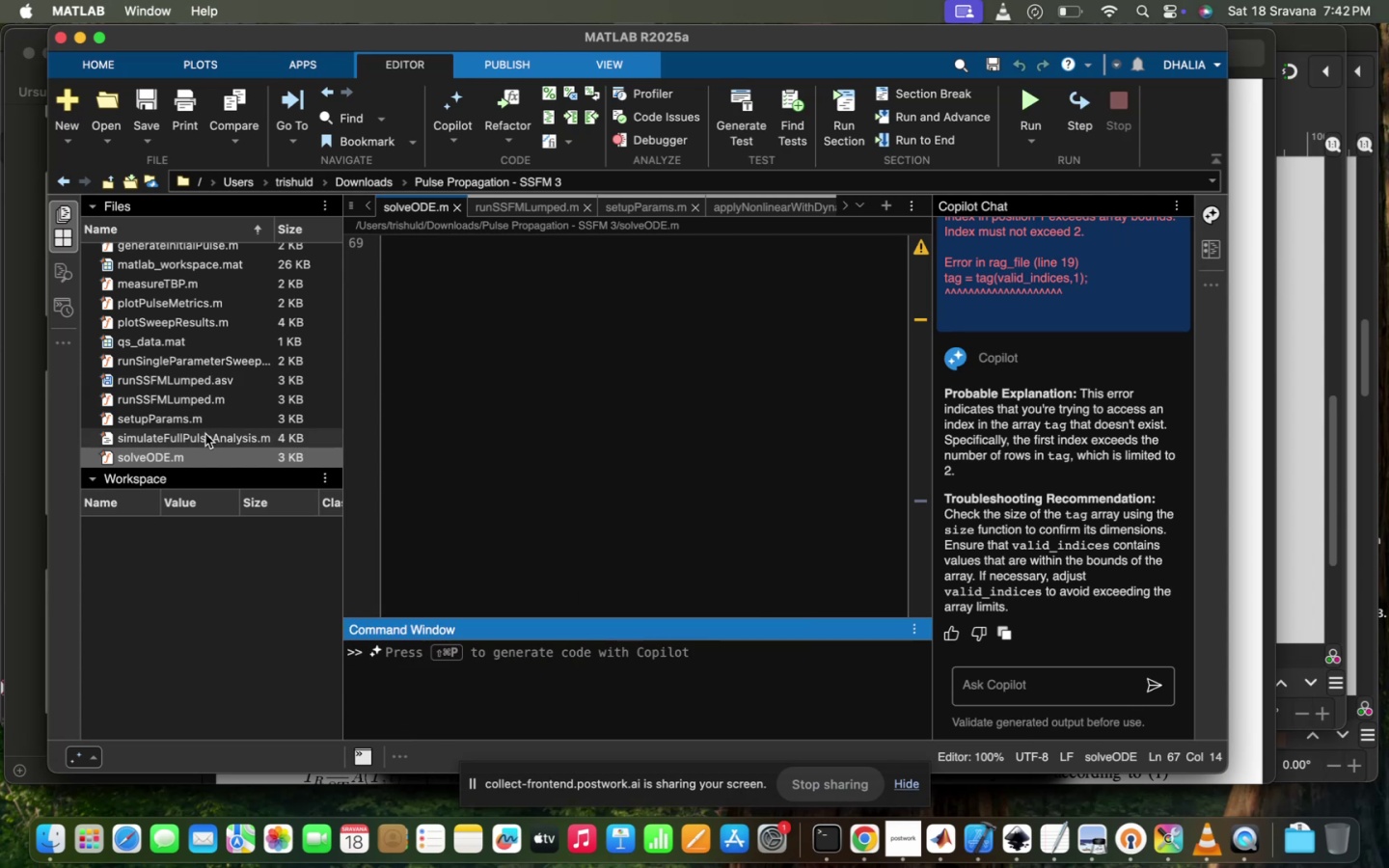 
double_click([205, 434])
 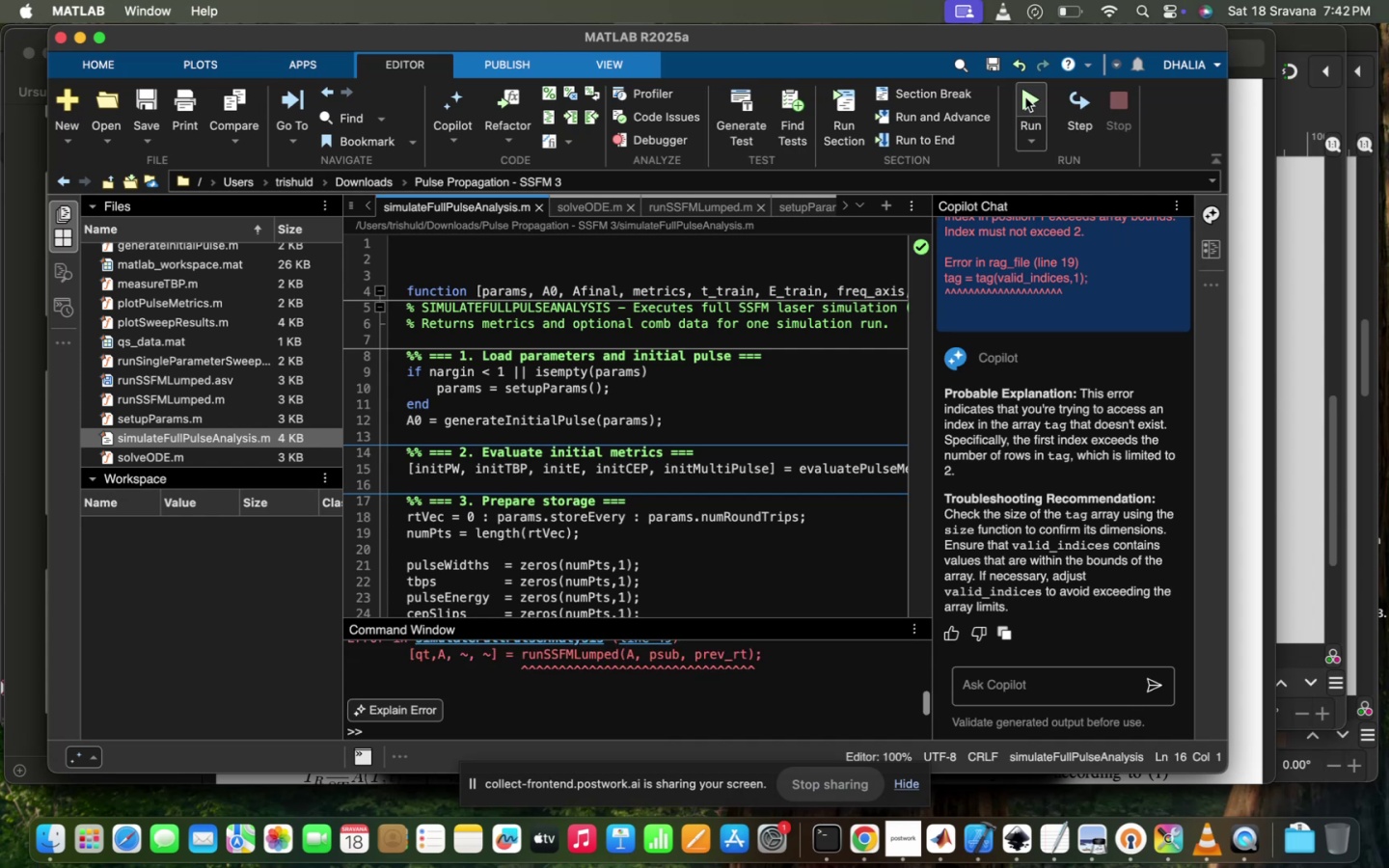 
scroll: coordinate [667, 701], scroll_direction: up, amount: 18.0
 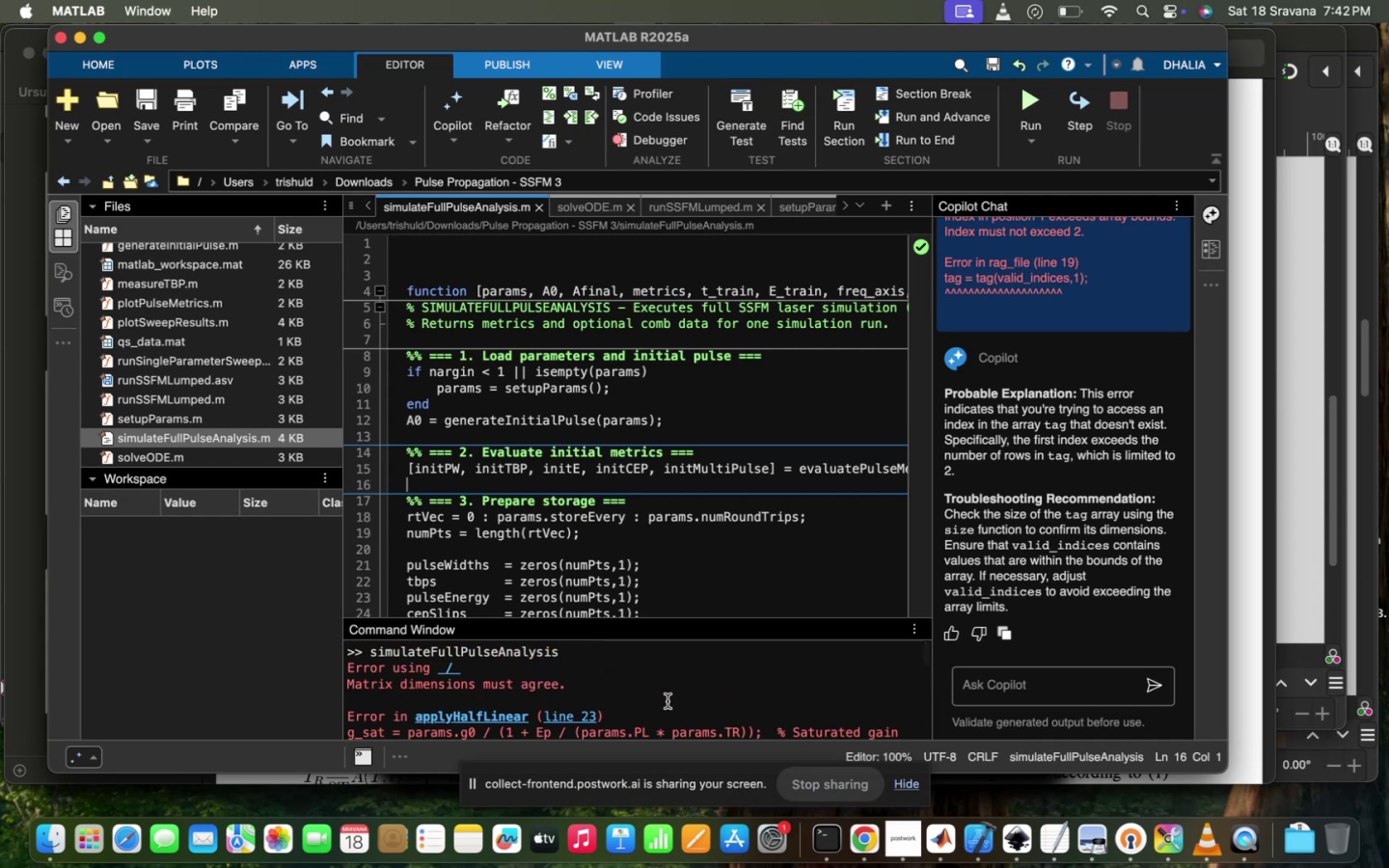 
scroll: coordinate [667, 701], scroll_direction: down, amount: 7.0
 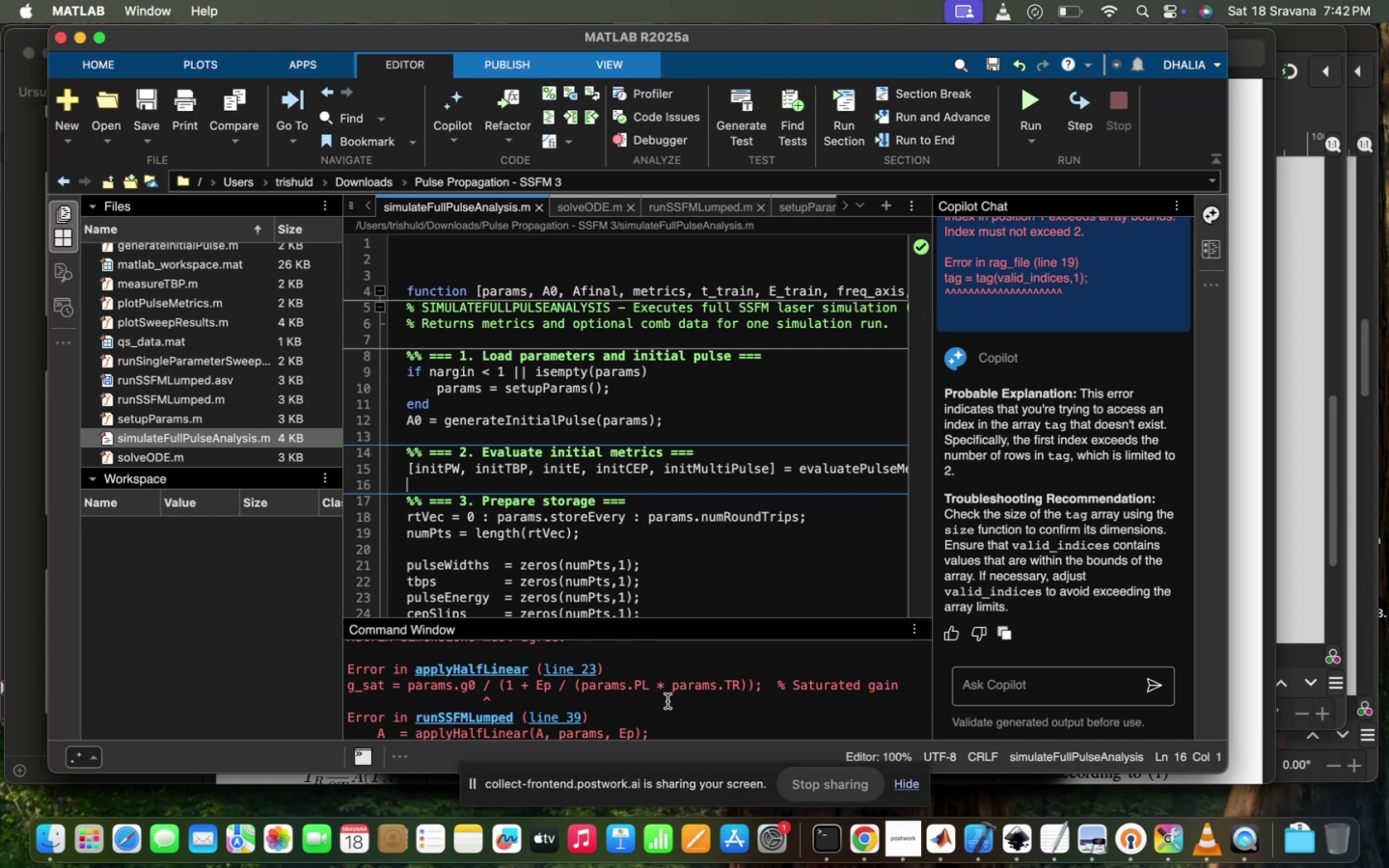 
wait(9.08)
 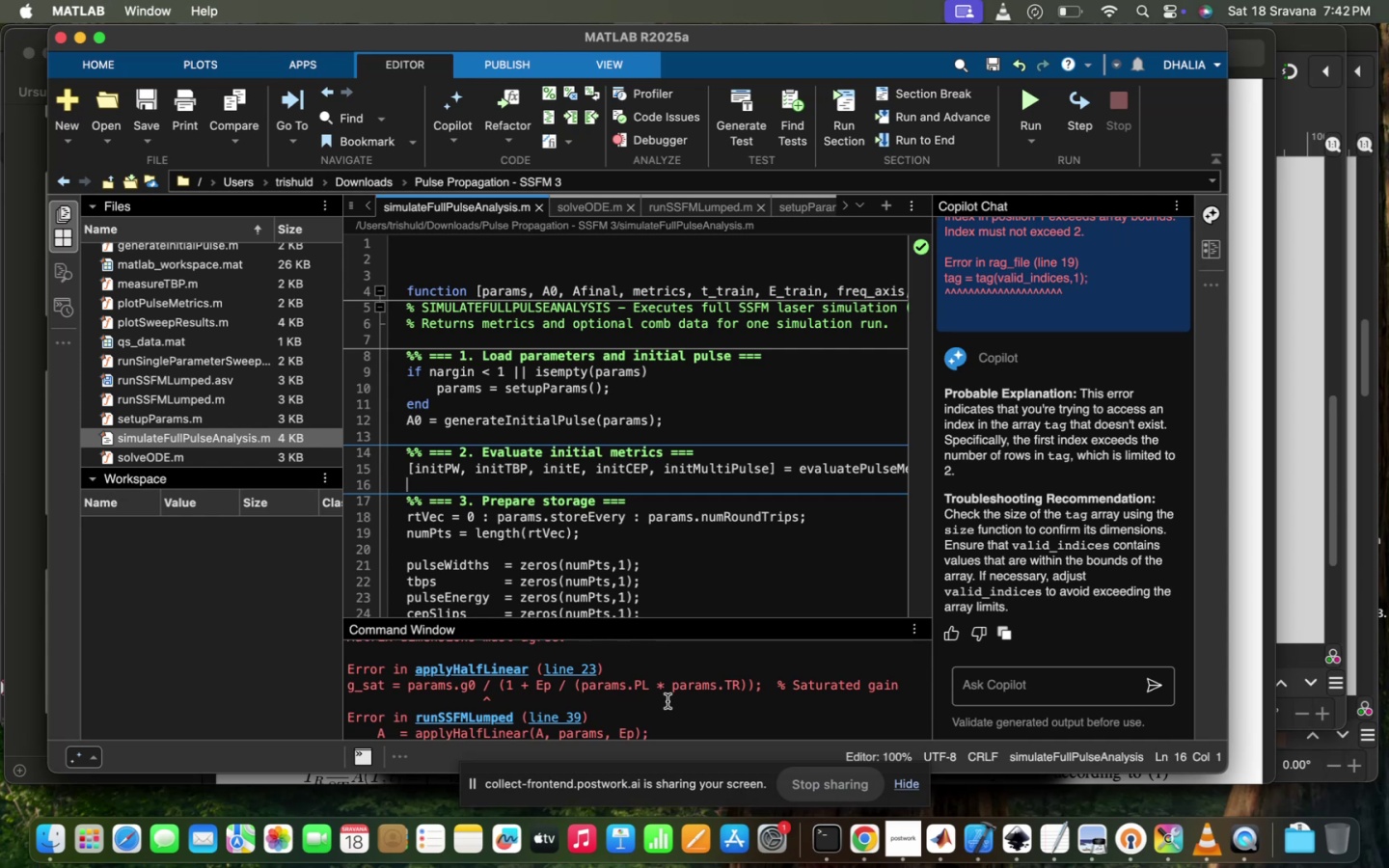 
scroll: coordinate [326, 343], scroll_direction: up, amount: 43.0
 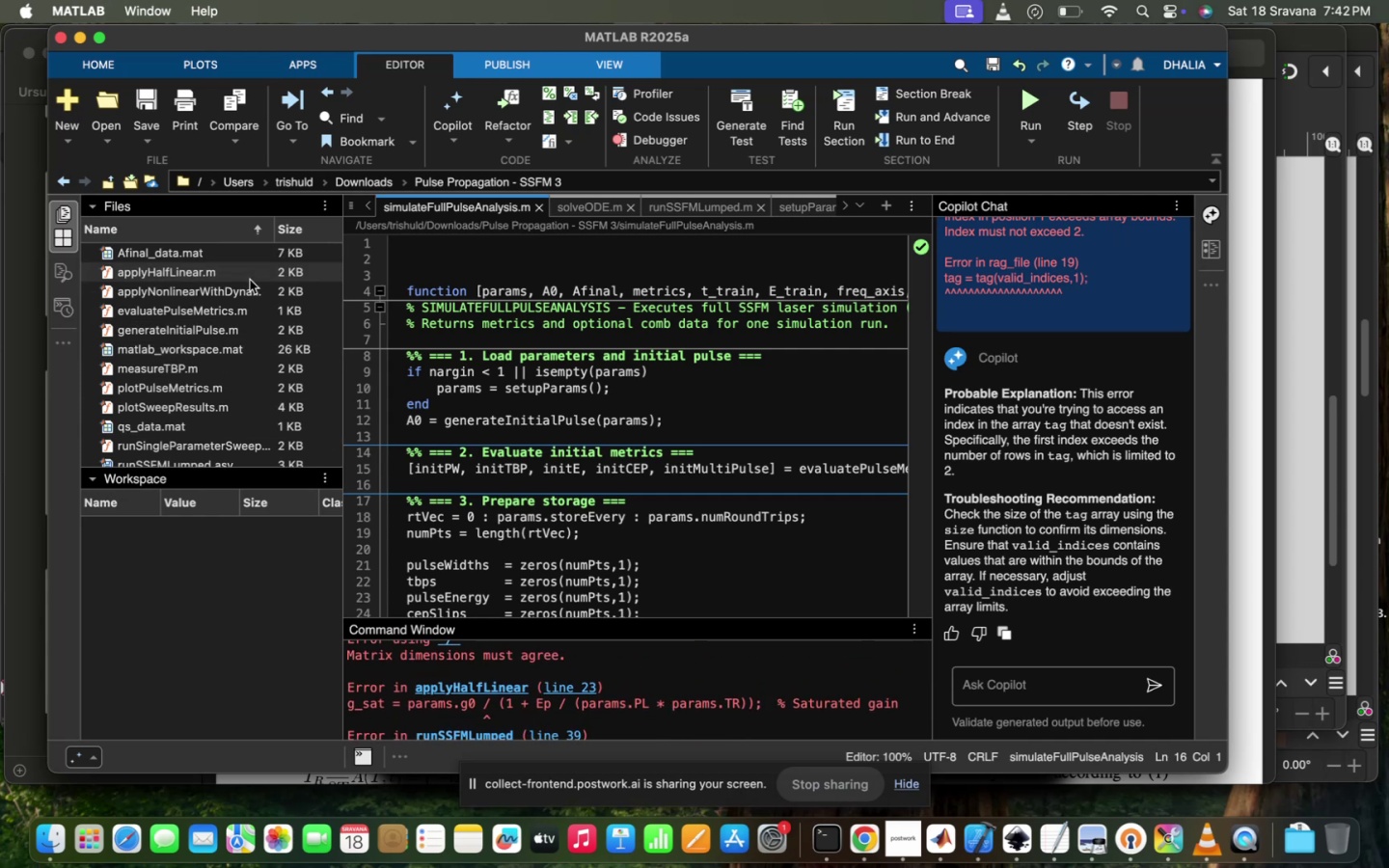 
double_click([250, 280])
 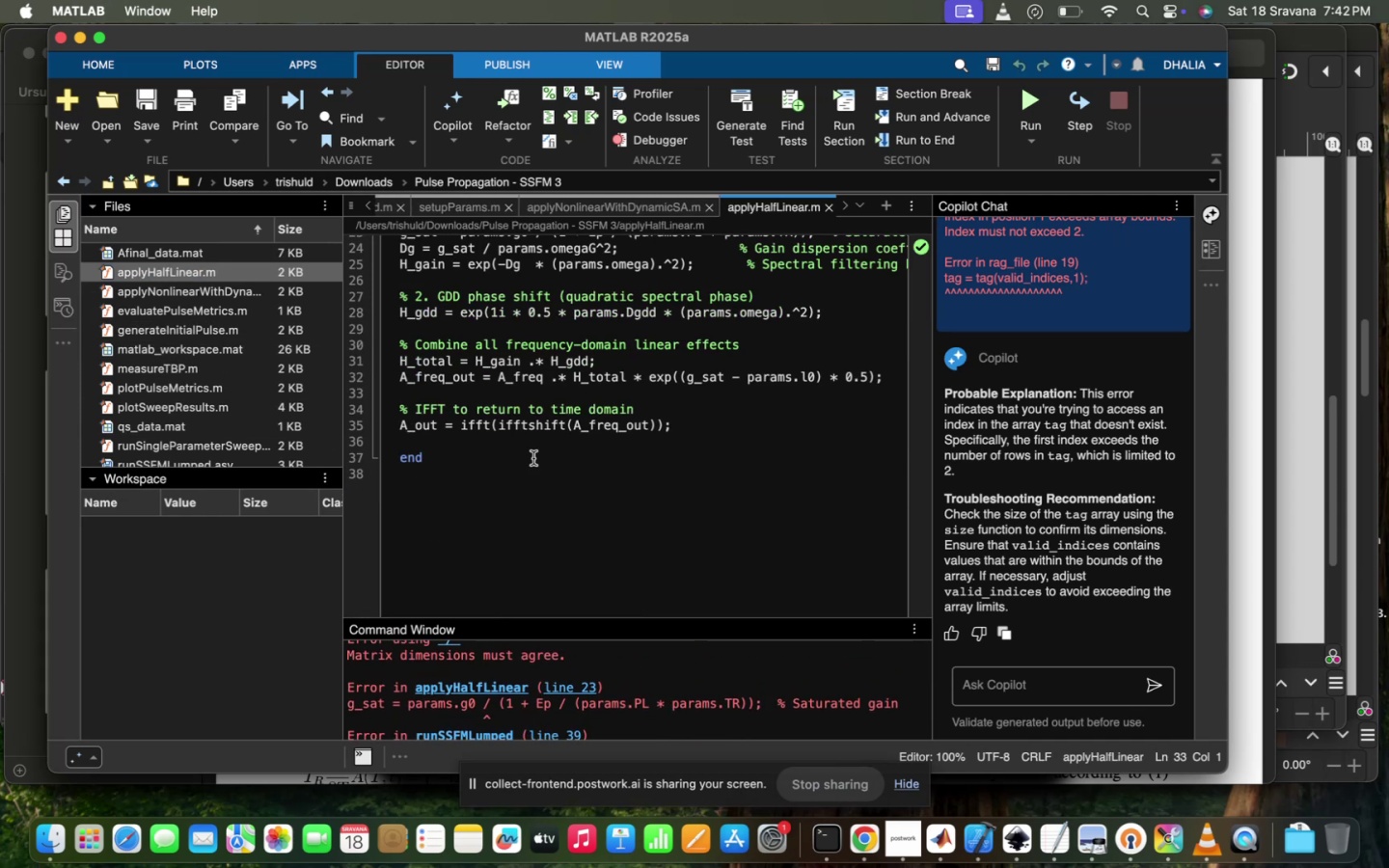 
scroll: coordinate [572, 414], scroll_direction: up, amount: 9.0
 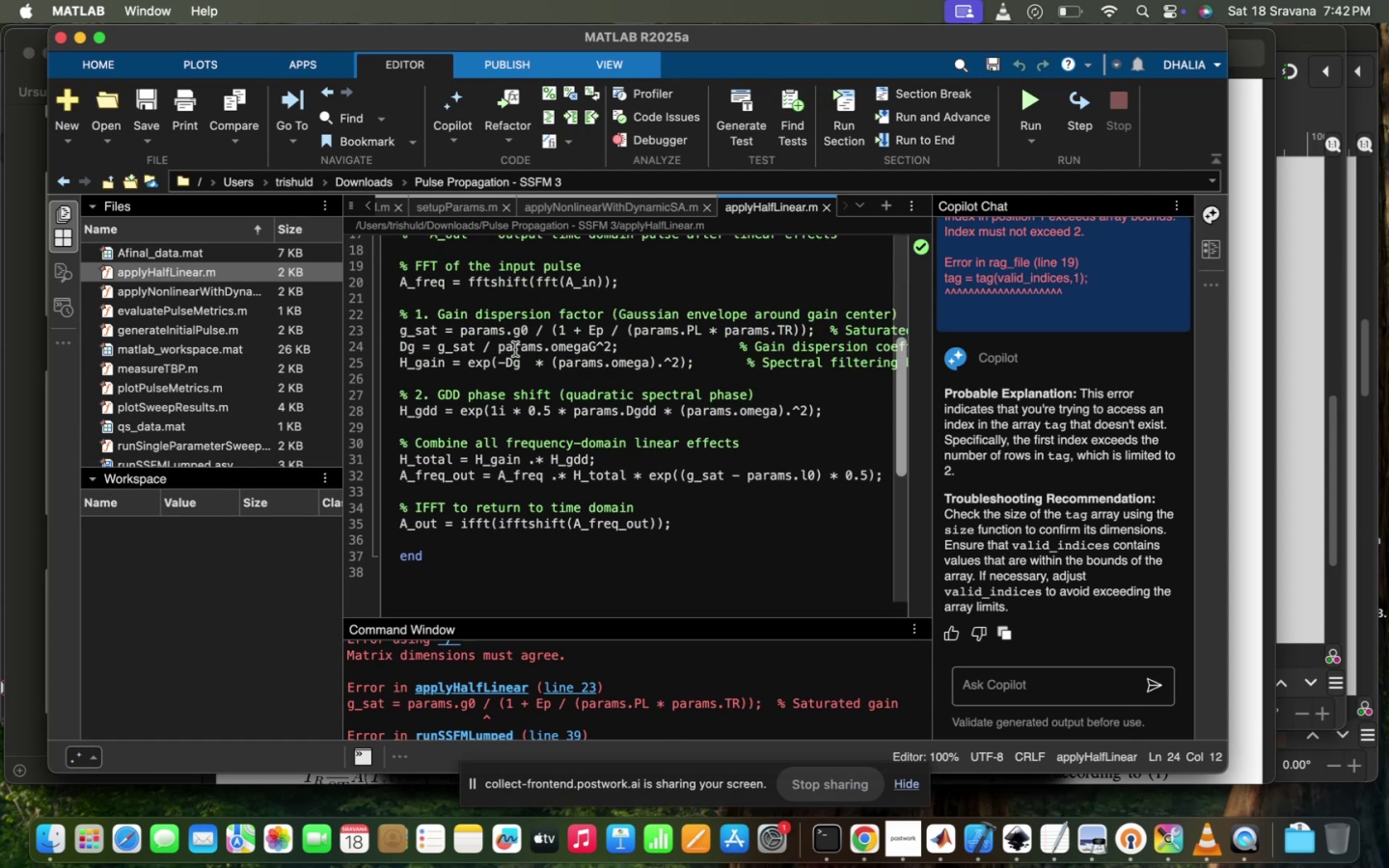 
left_click([539, 329])
 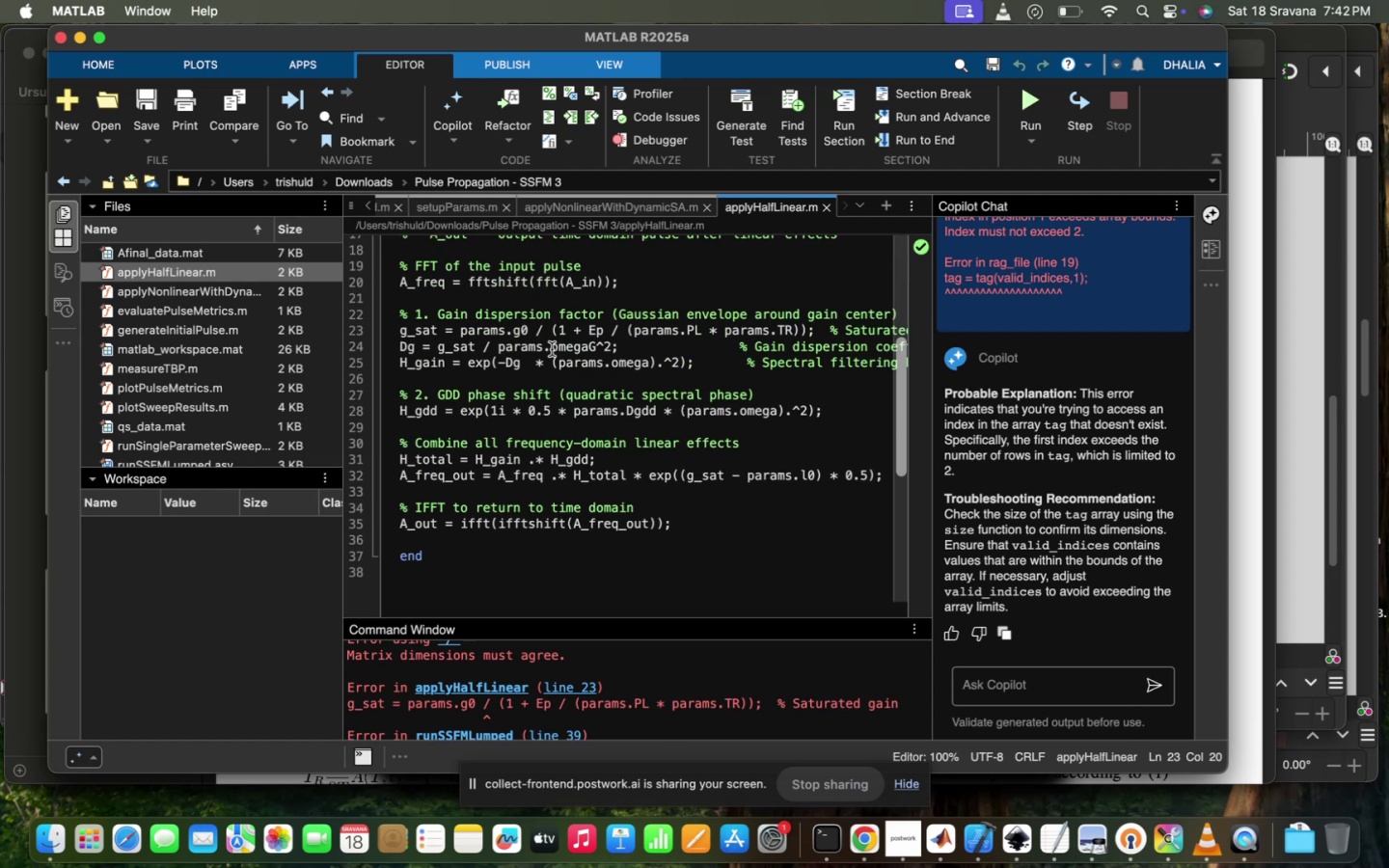 
key(ArrowLeft)
 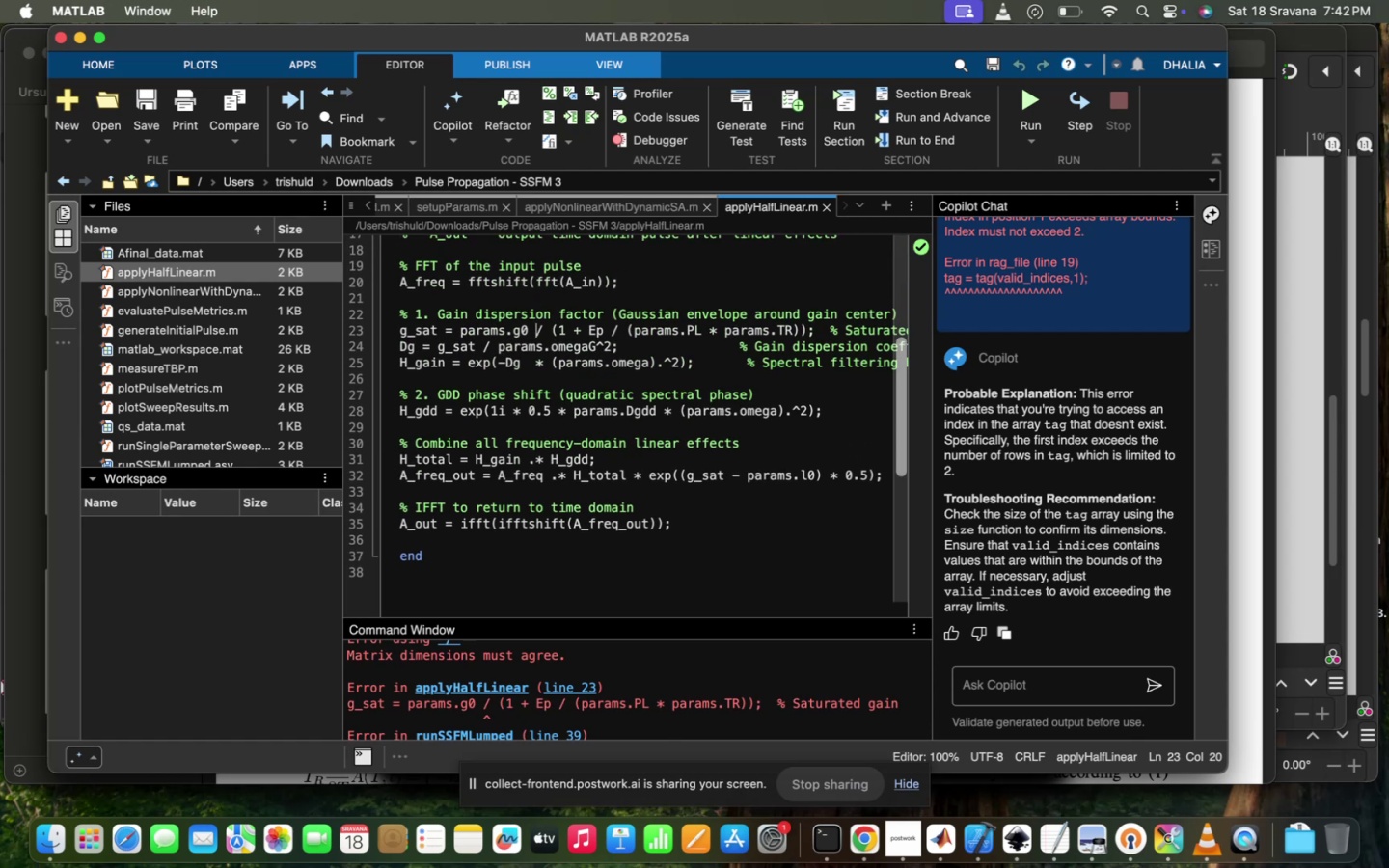 
key(Period)
 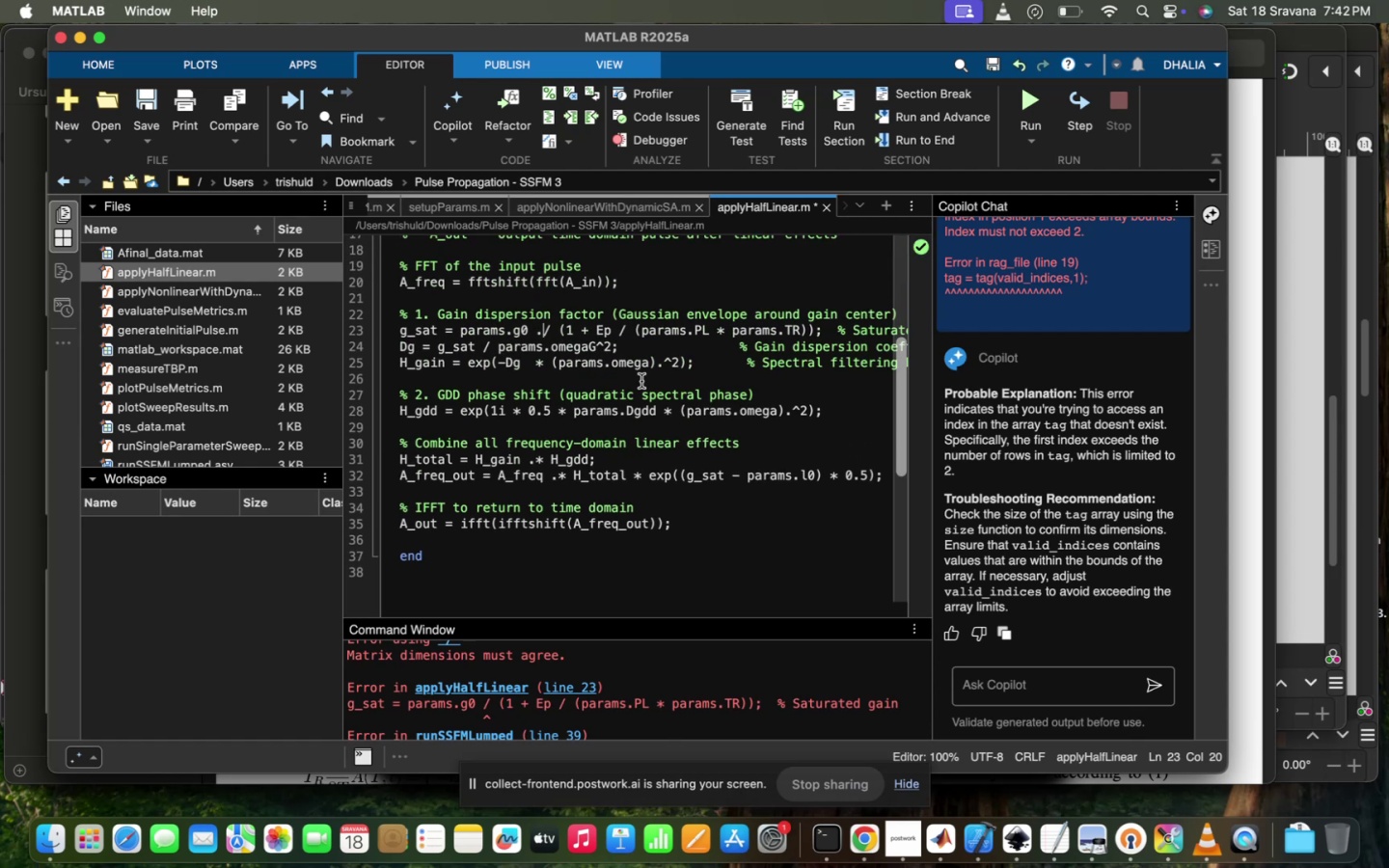 
scroll: coordinate [641, 381], scroll_direction: up, amount: 37.0
 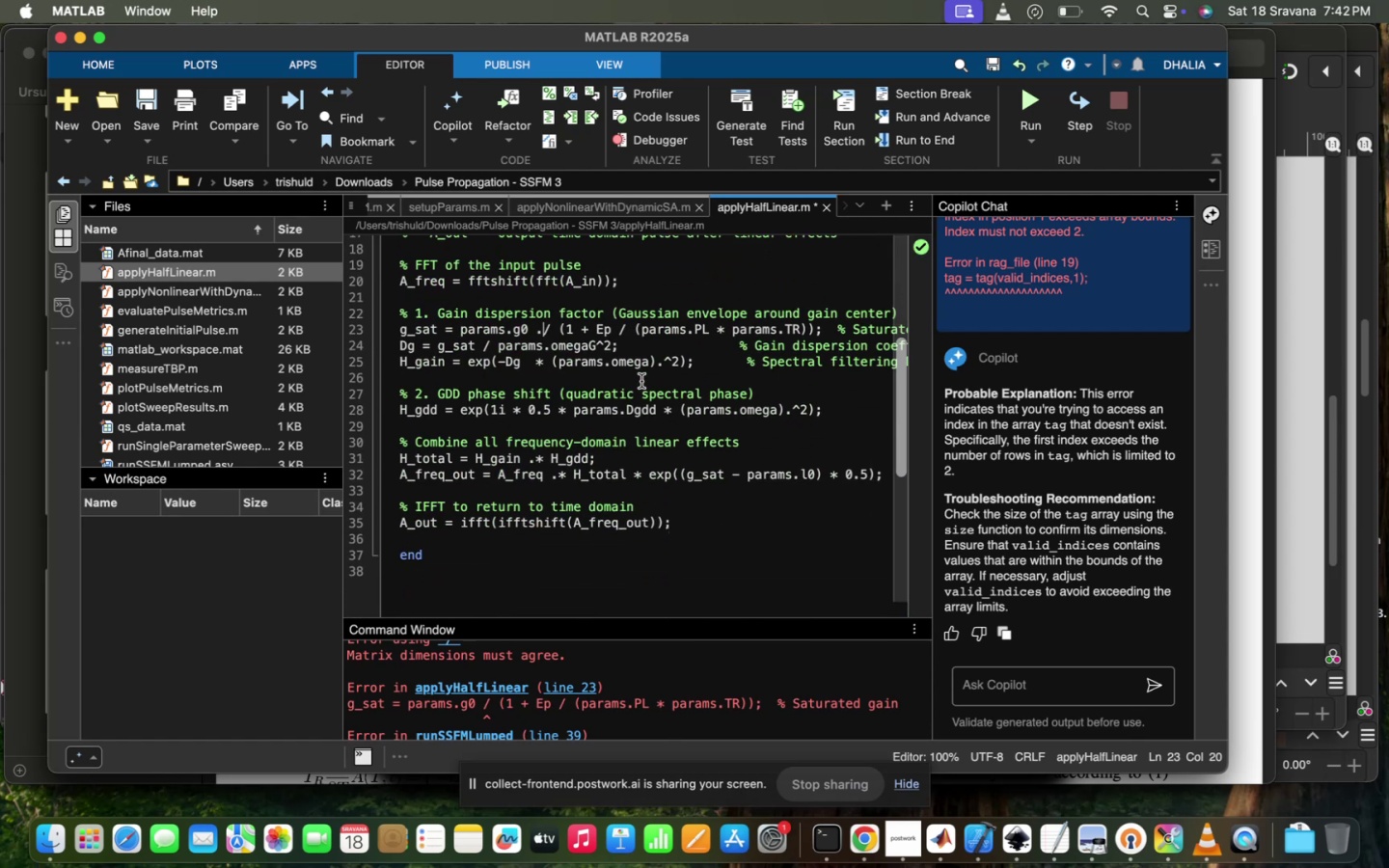 
scroll: coordinate [274, 452], scroll_direction: down, amount: 34.0
 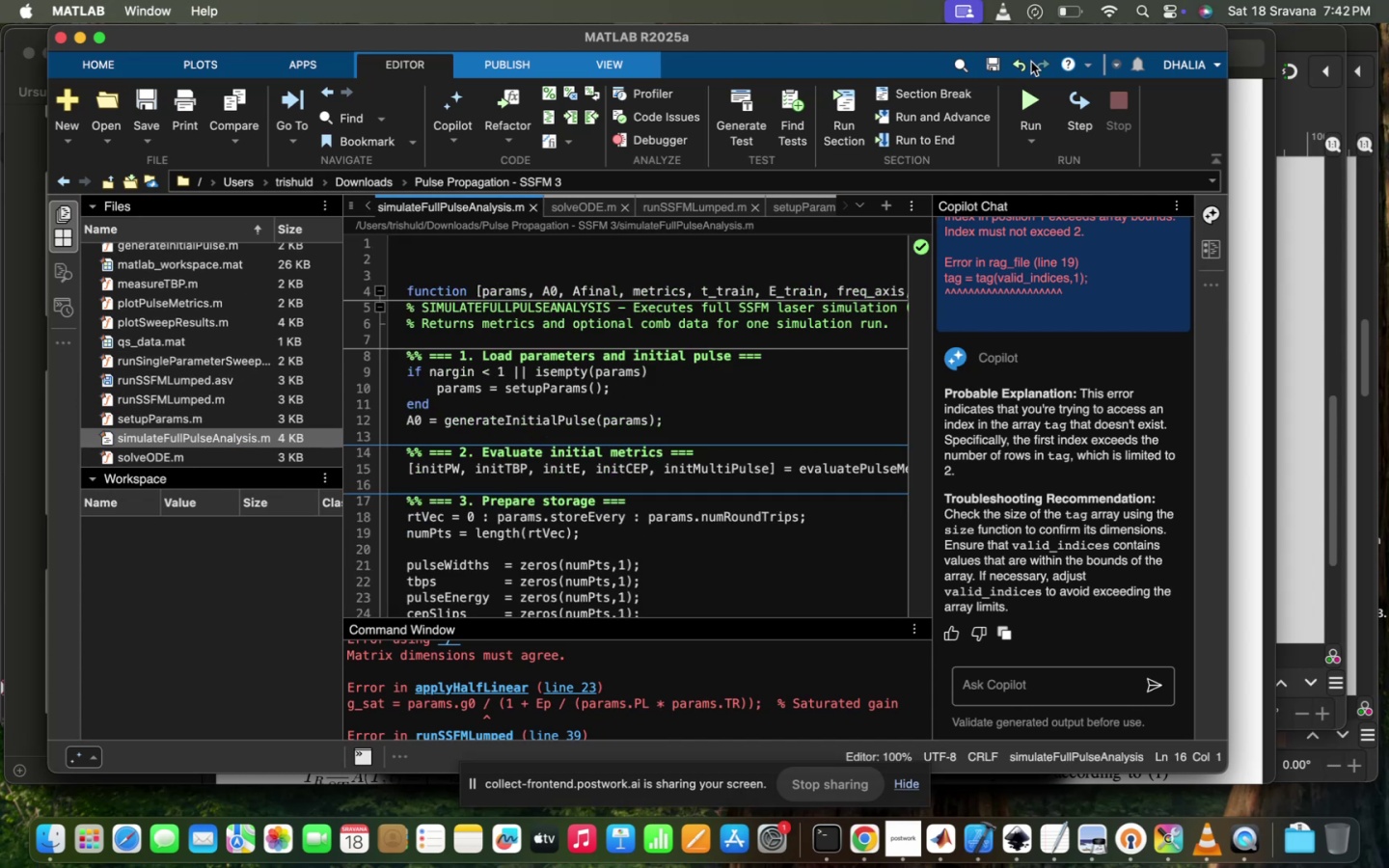 
left_click([1028, 93])
 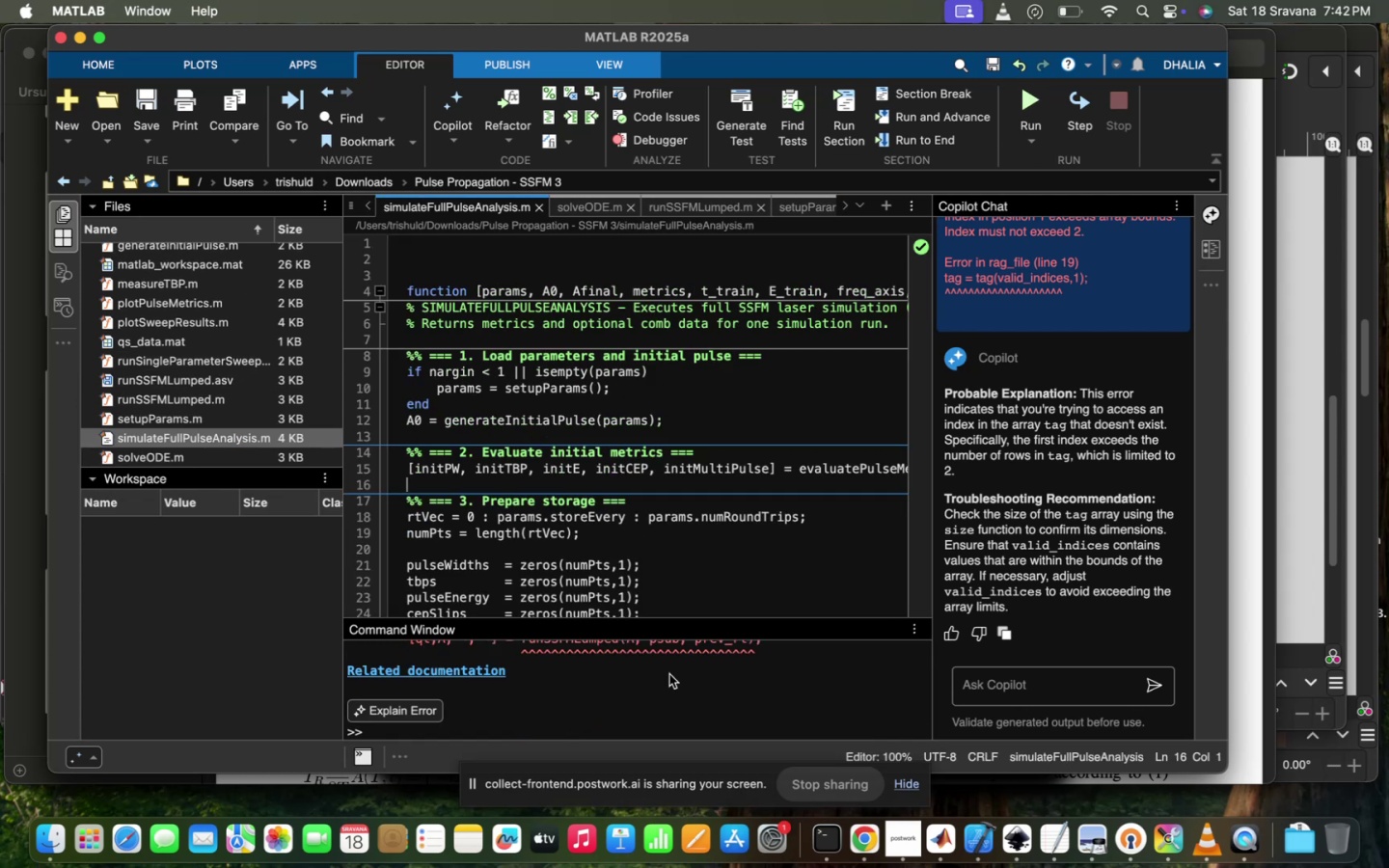 
scroll: coordinate [657, 695], scroll_direction: up, amount: 14.0
 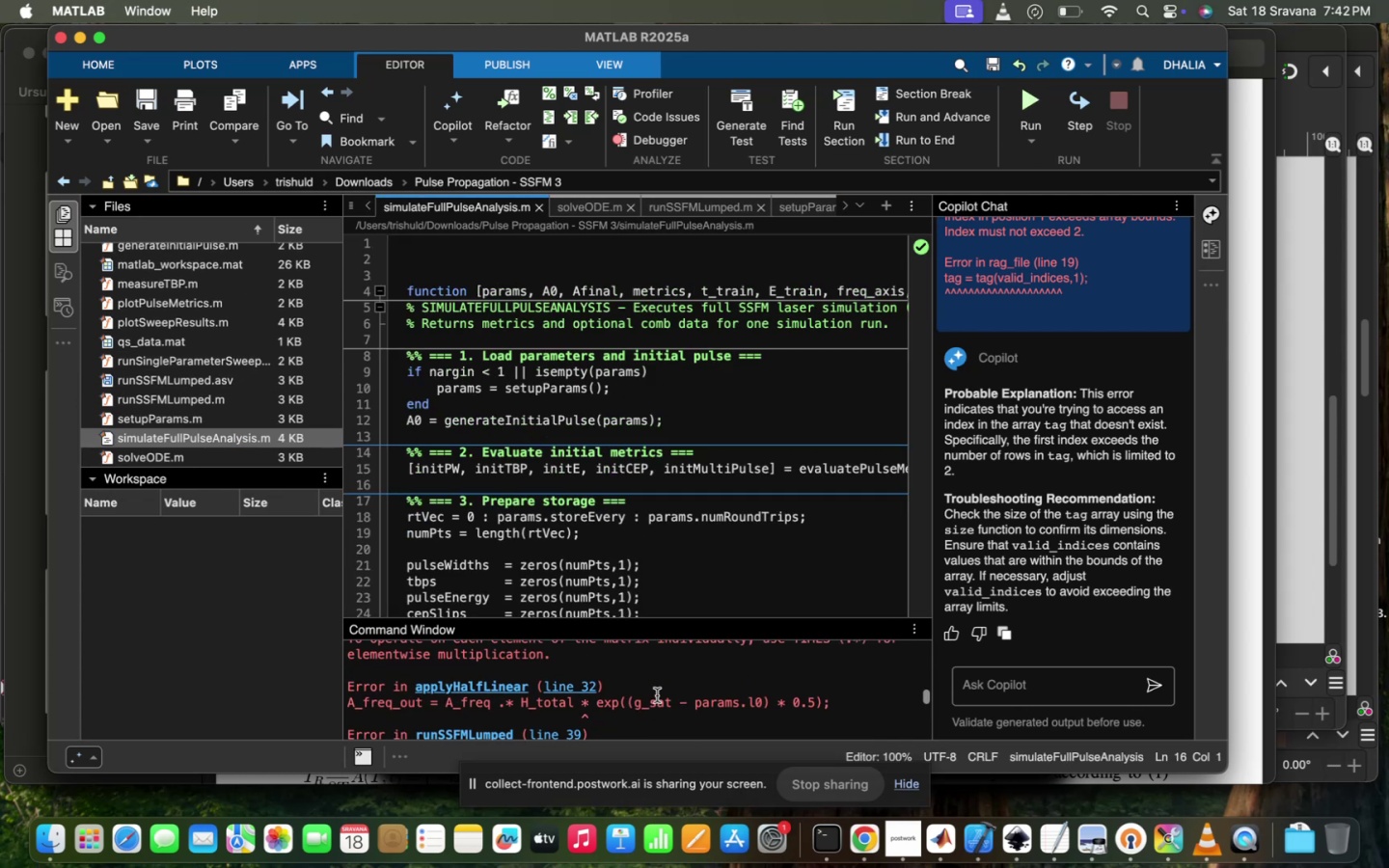 
scroll: coordinate [657, 695], scroll_direction: down, amount: 1.0
 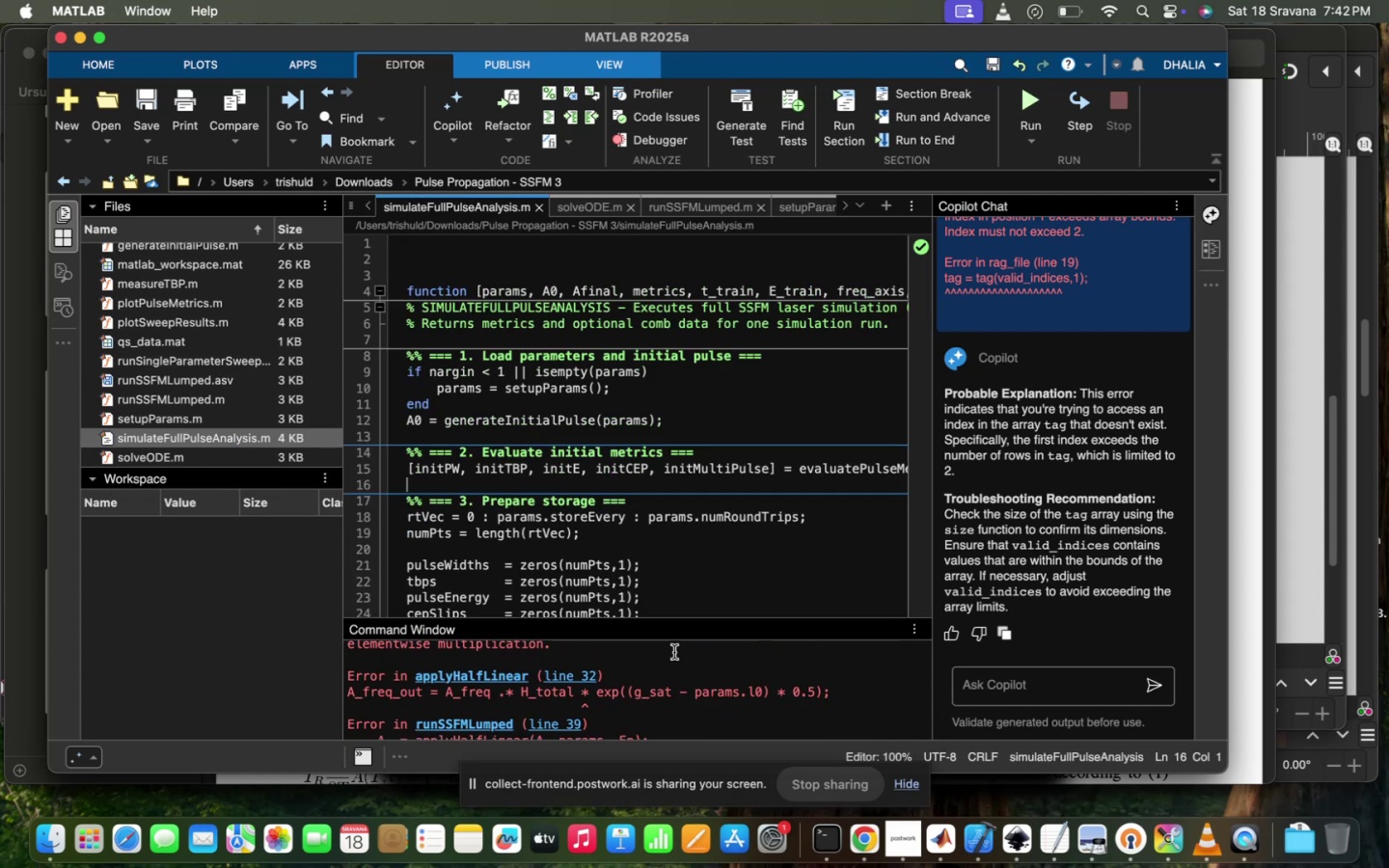 
scroll: coordinate [620, 391], scroll_direction: up, amount: 185.0
 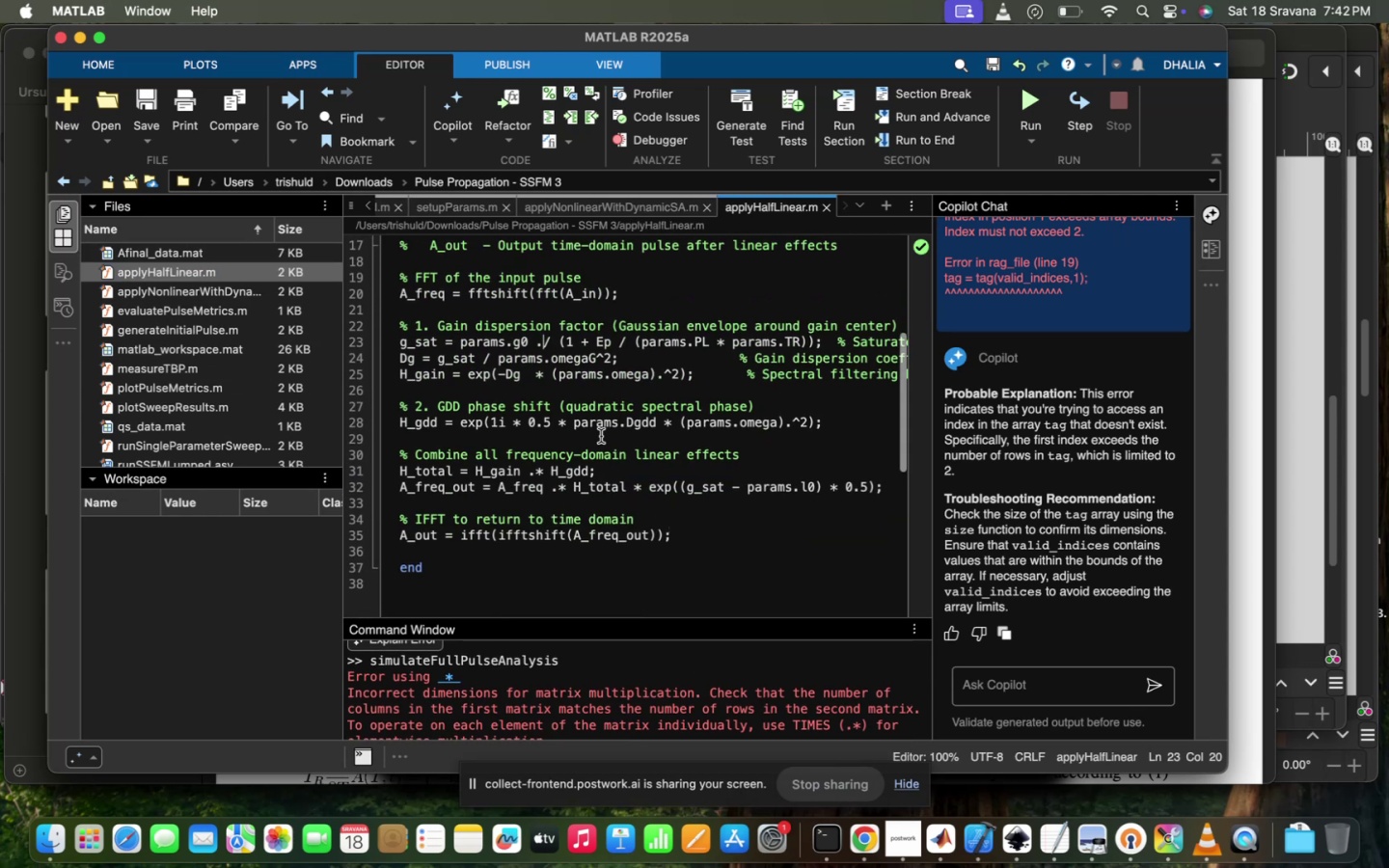 
scroll: coordinate [608, 653], scroll_direction: down, amount: 22.0
 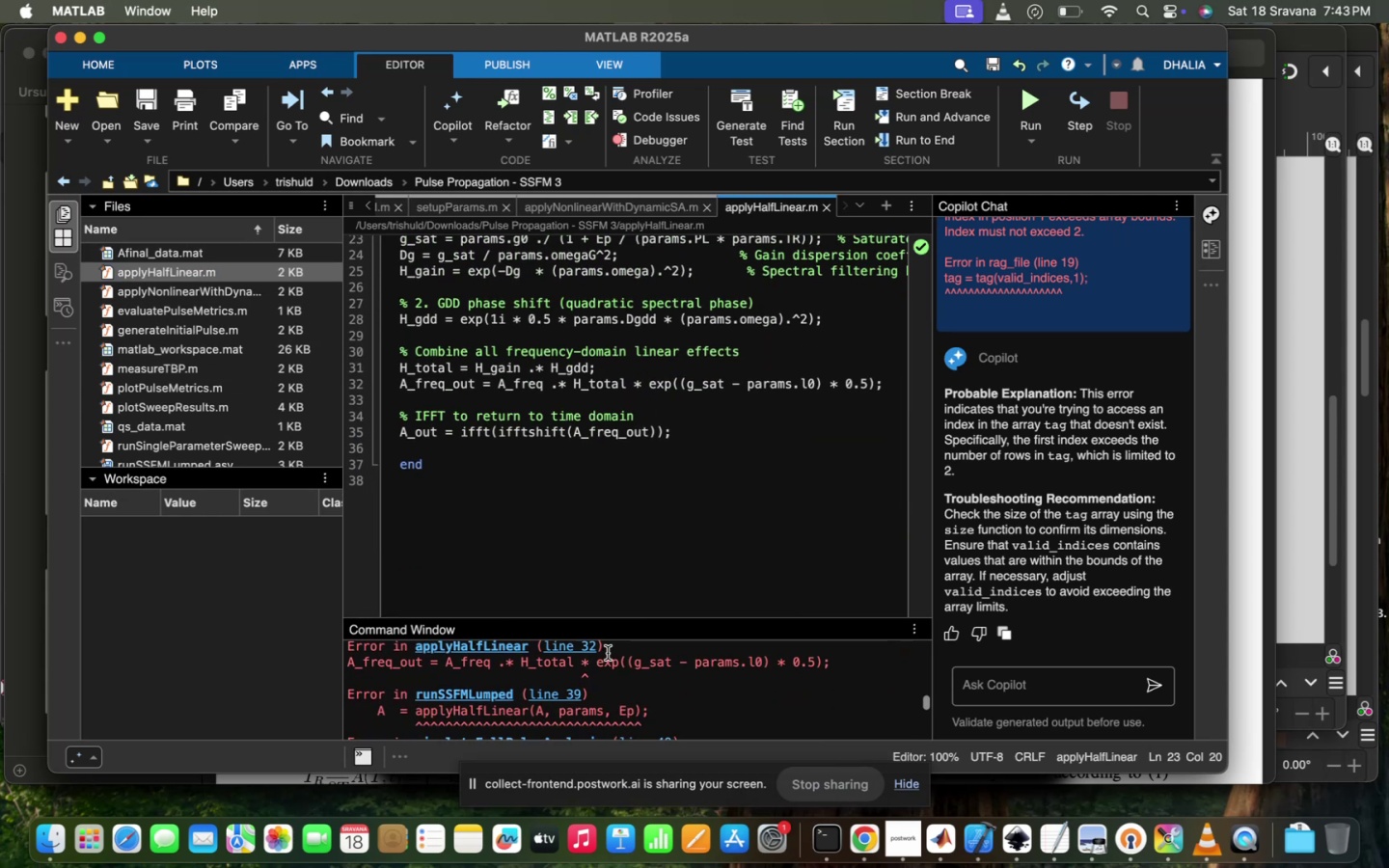 
scroll: coordinate [608, 653], scroll_direction: up, amount: 8.0
 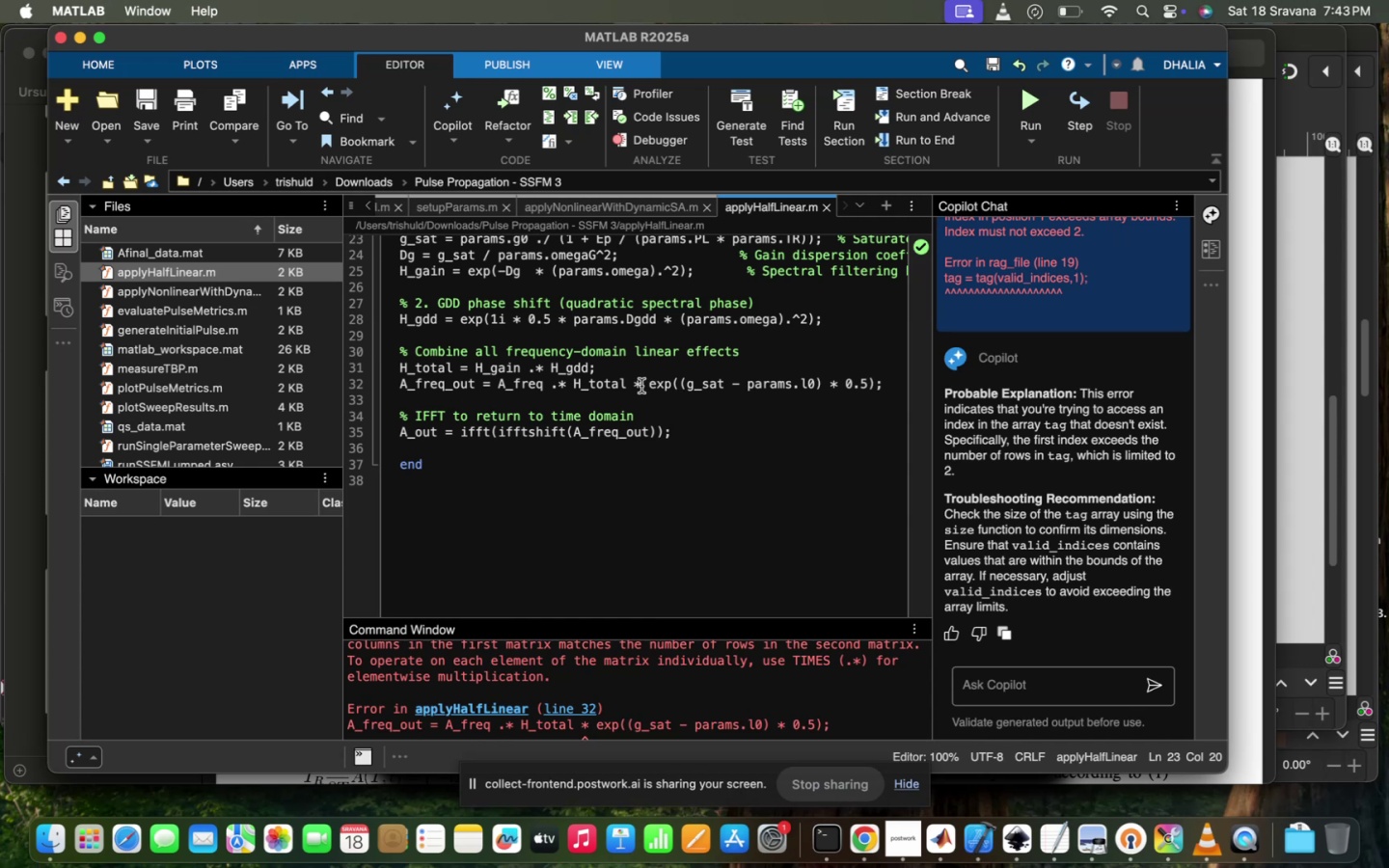 
key(Period)
 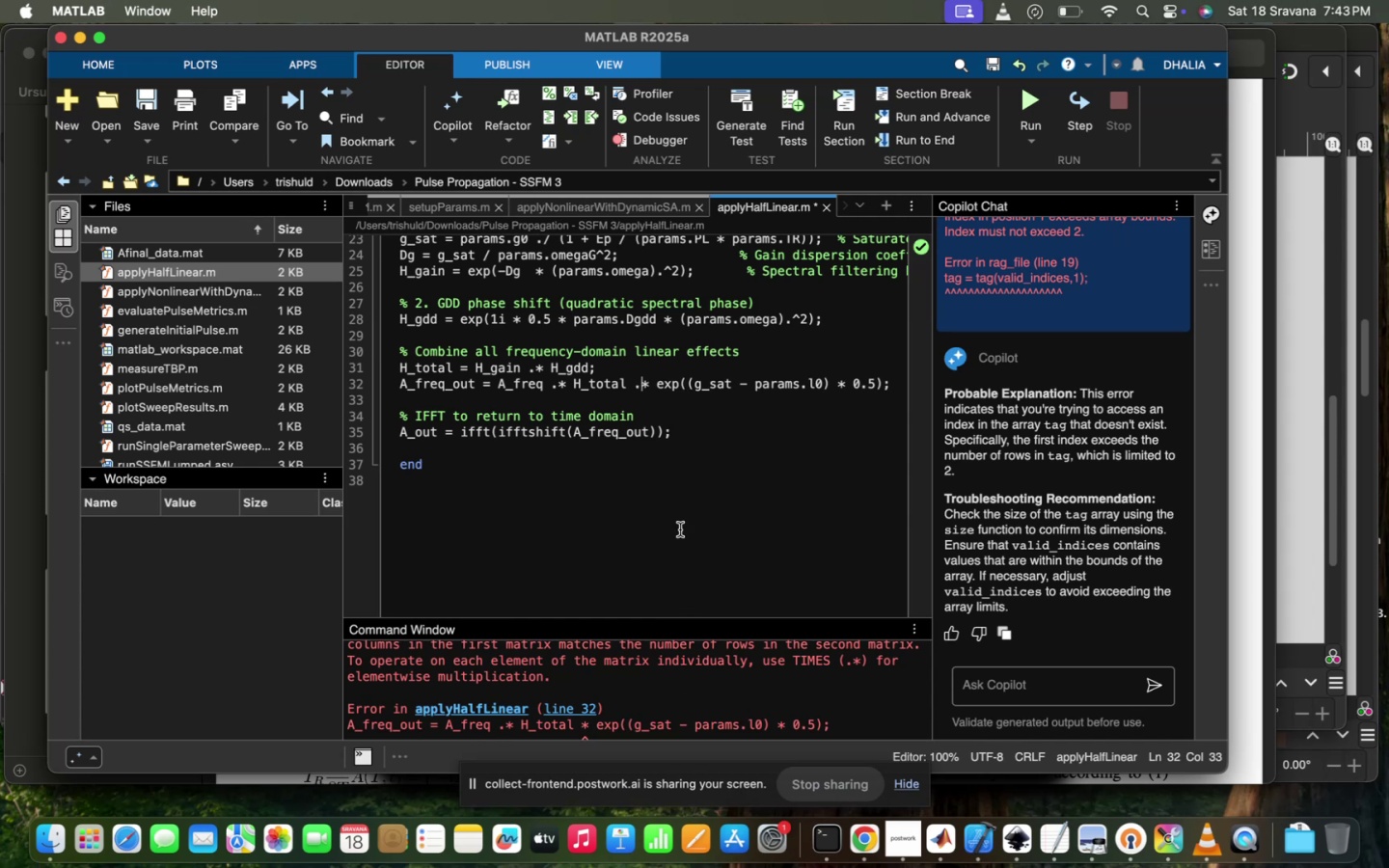 
scroll: coordinate [292, 444], scroll_direction: down, amount: 76.0
 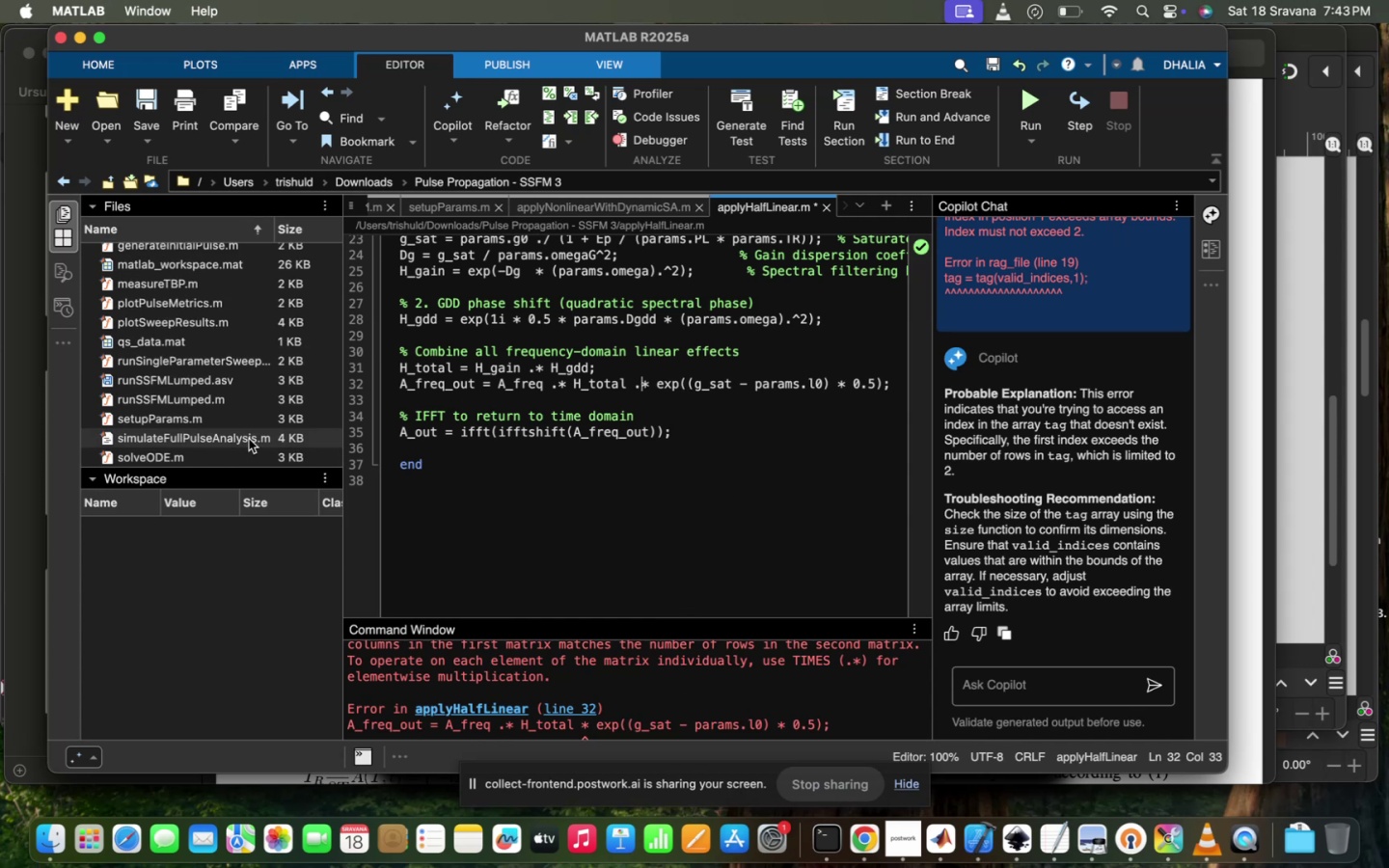 
left_click([249, 439])
 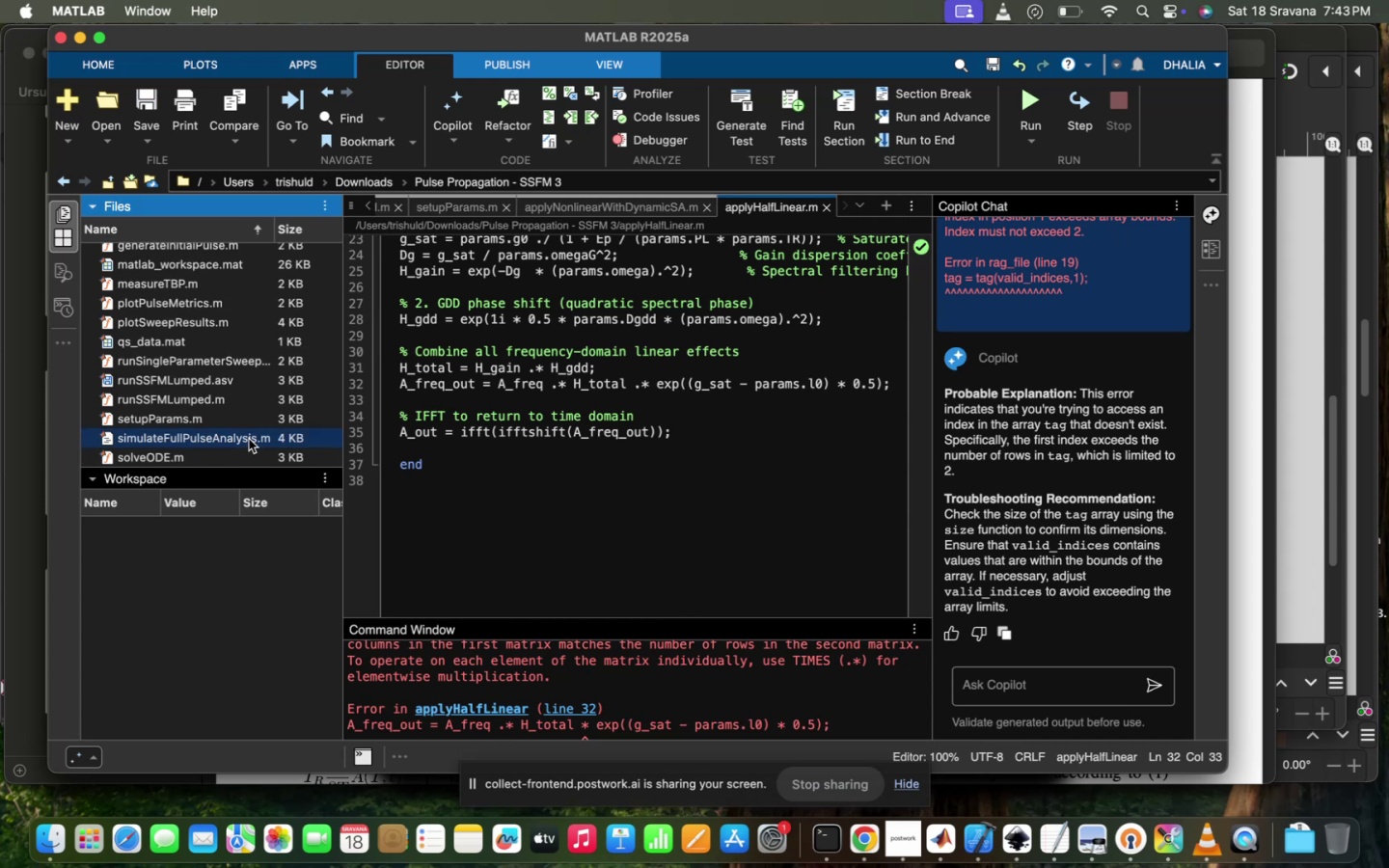 
double_click([249, 439])
 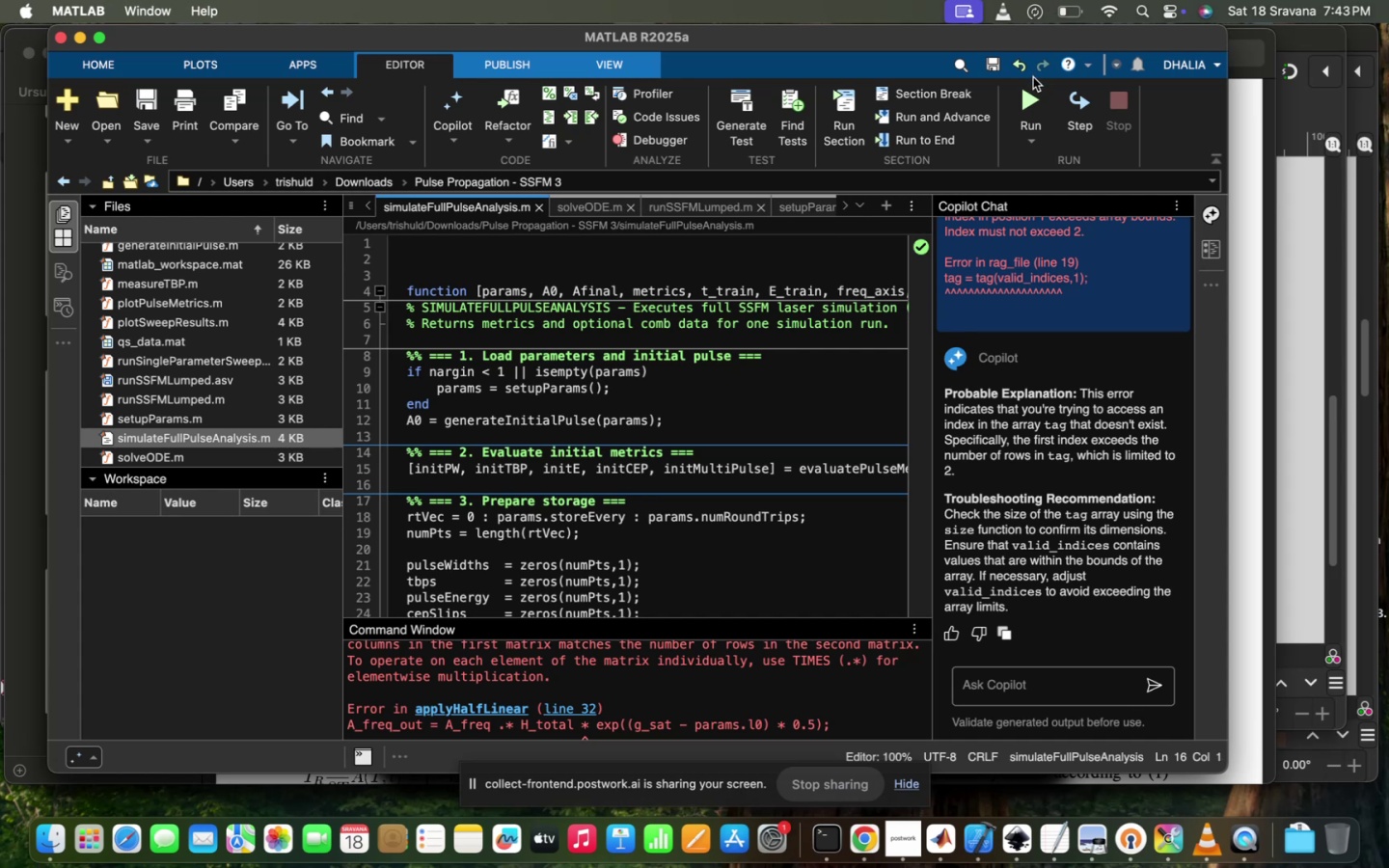 
left_click([1022, 95])
 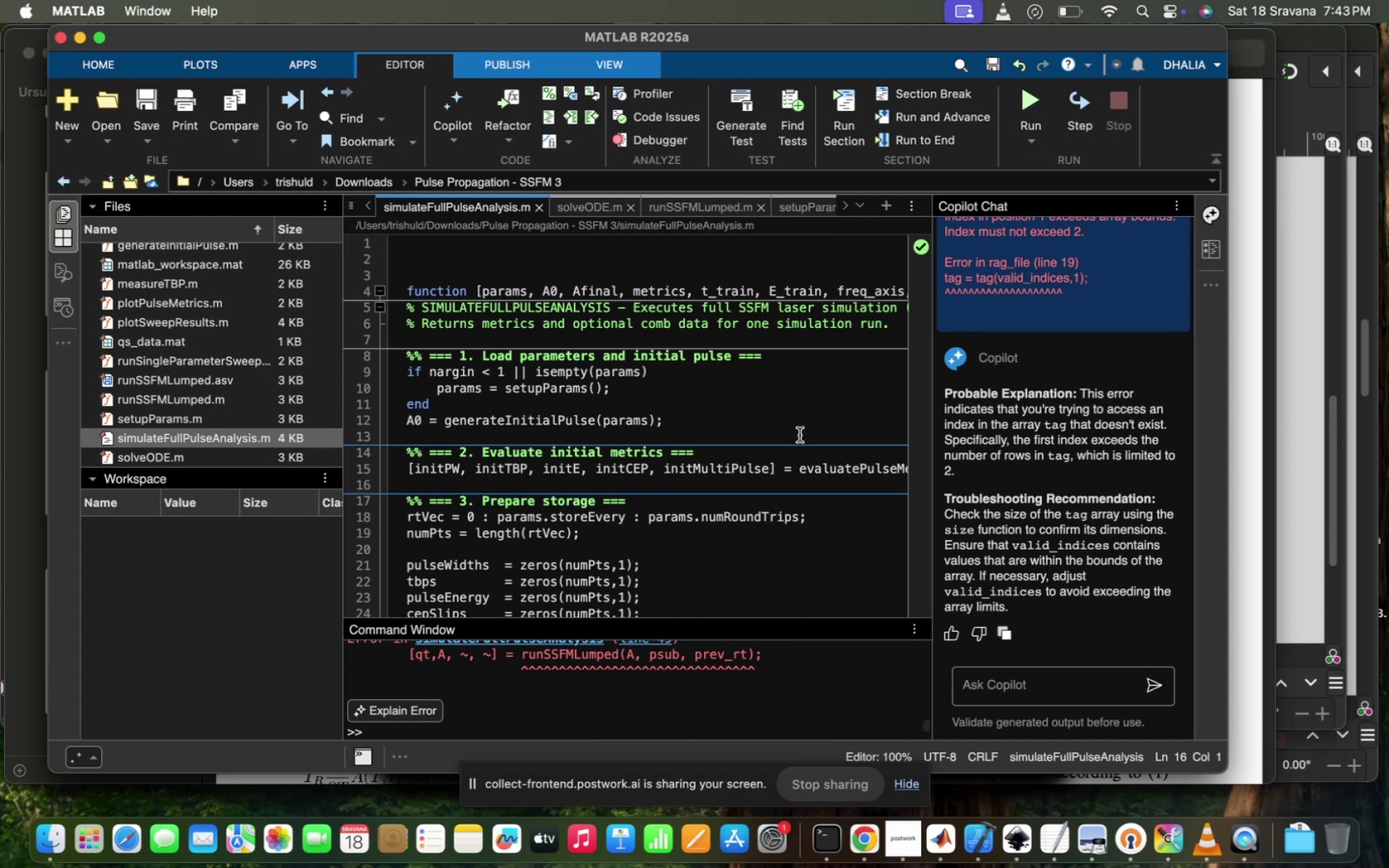 
scroll: coordinate [646, 661], scroll_direction: up, amount: 27.0
 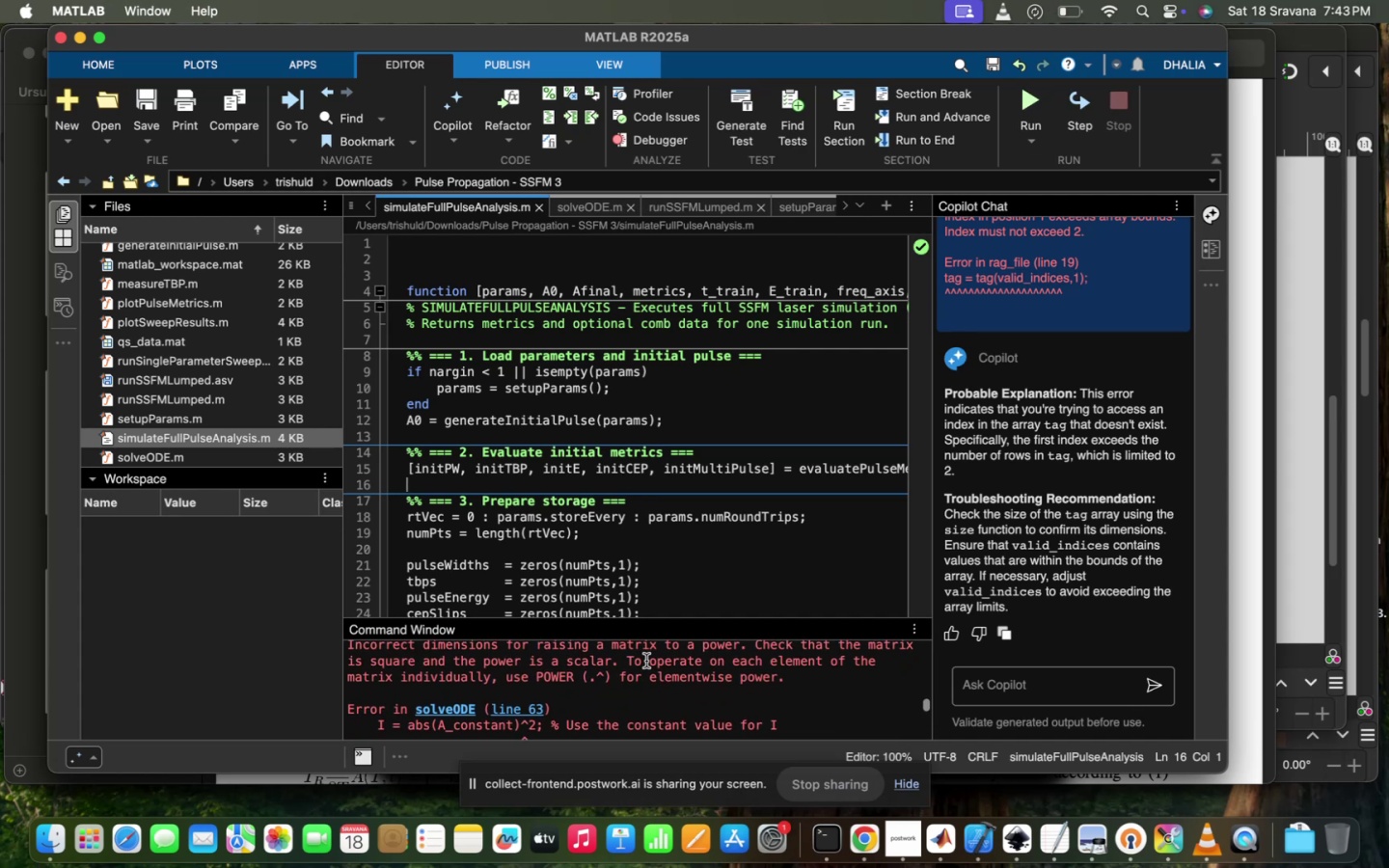 
scroll: coordinate [646, 661], scroll_direction: down, amount: 5.0
 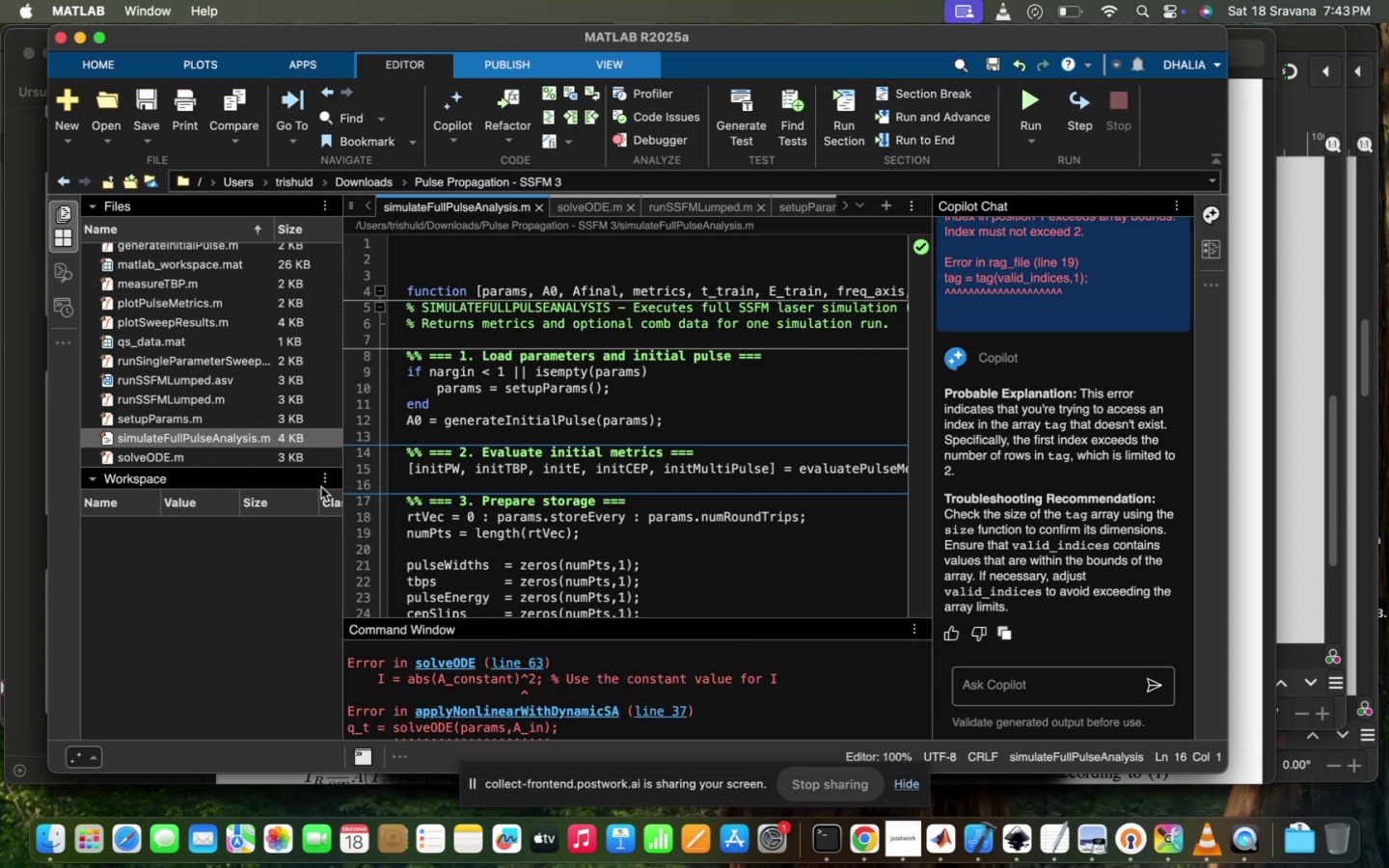 
wait(5.06)
 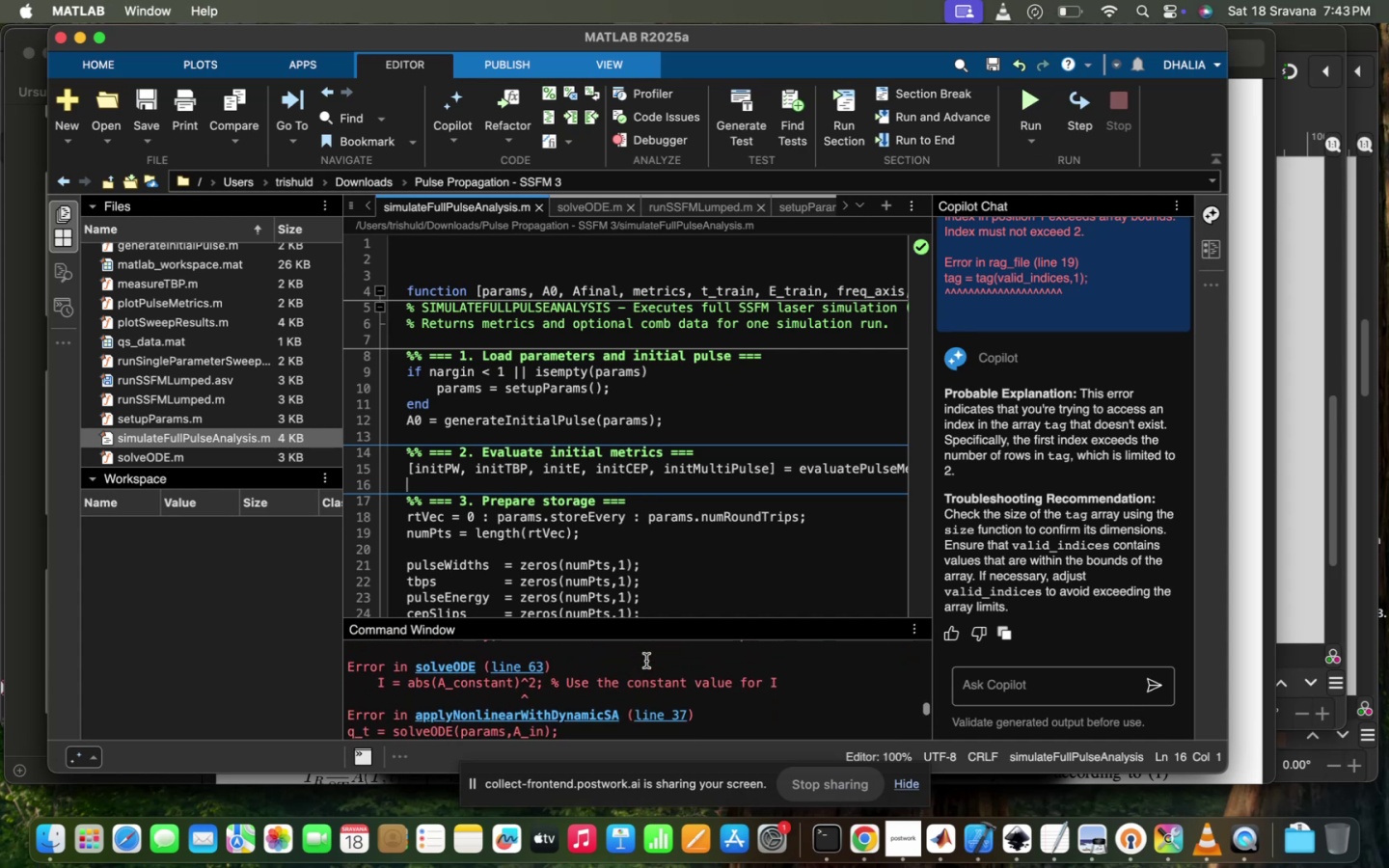 
double_click([270, 450])
 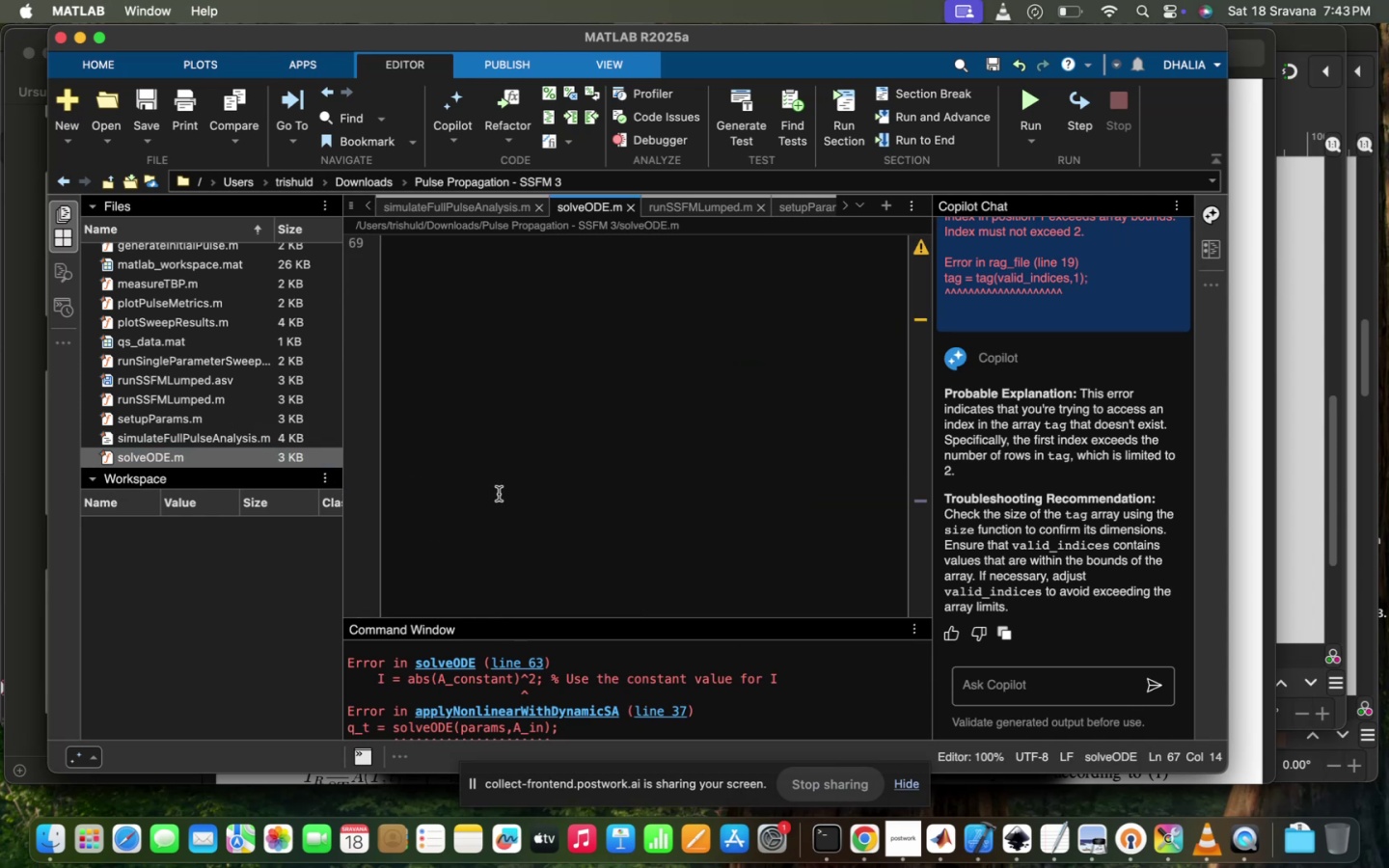 
scroll: coordinate [446, 450], scroll_direction: up, amount: 86.0
 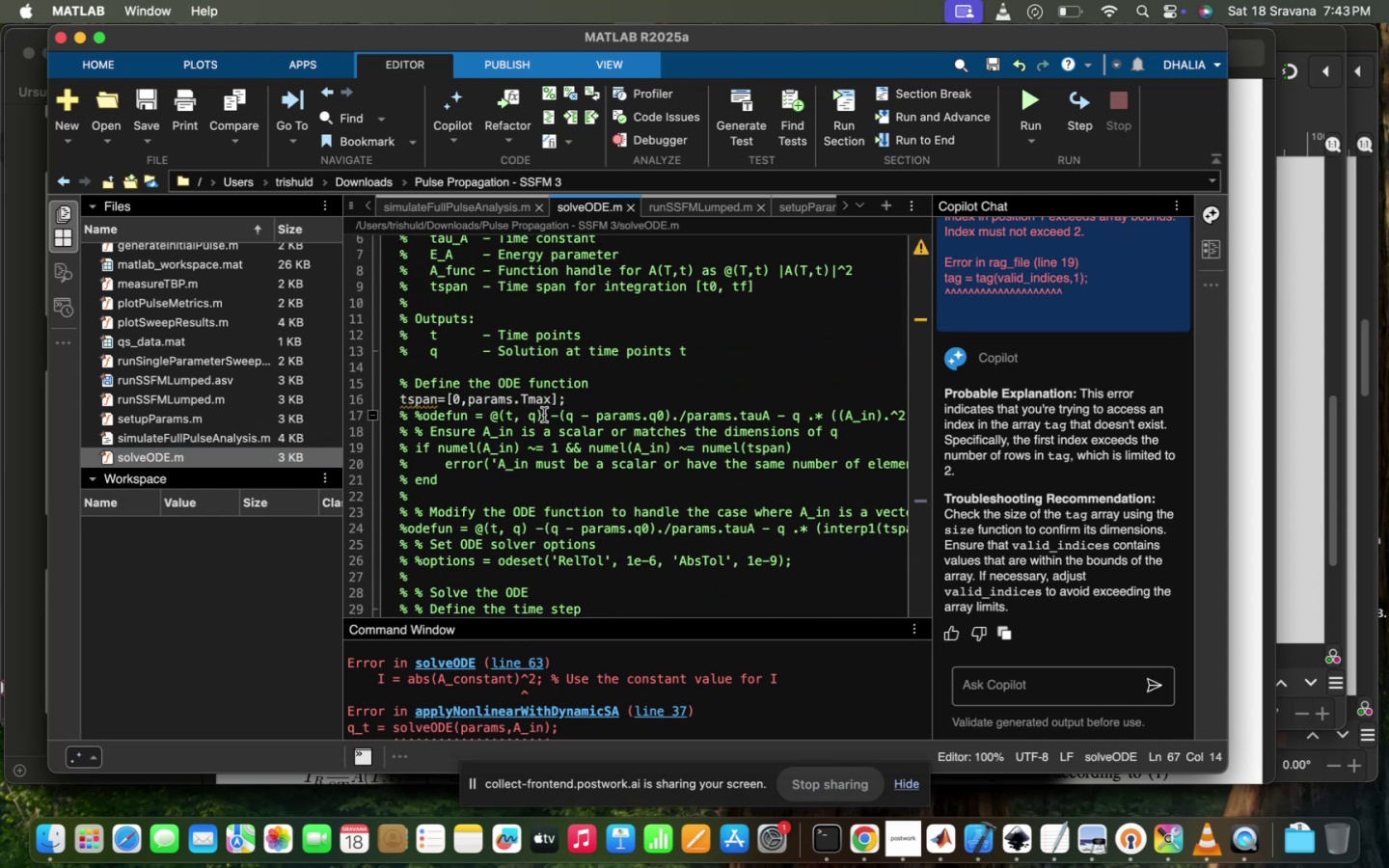 
scroll: coordinate [547, 427], scroll_direction: down, amount: 58.0
 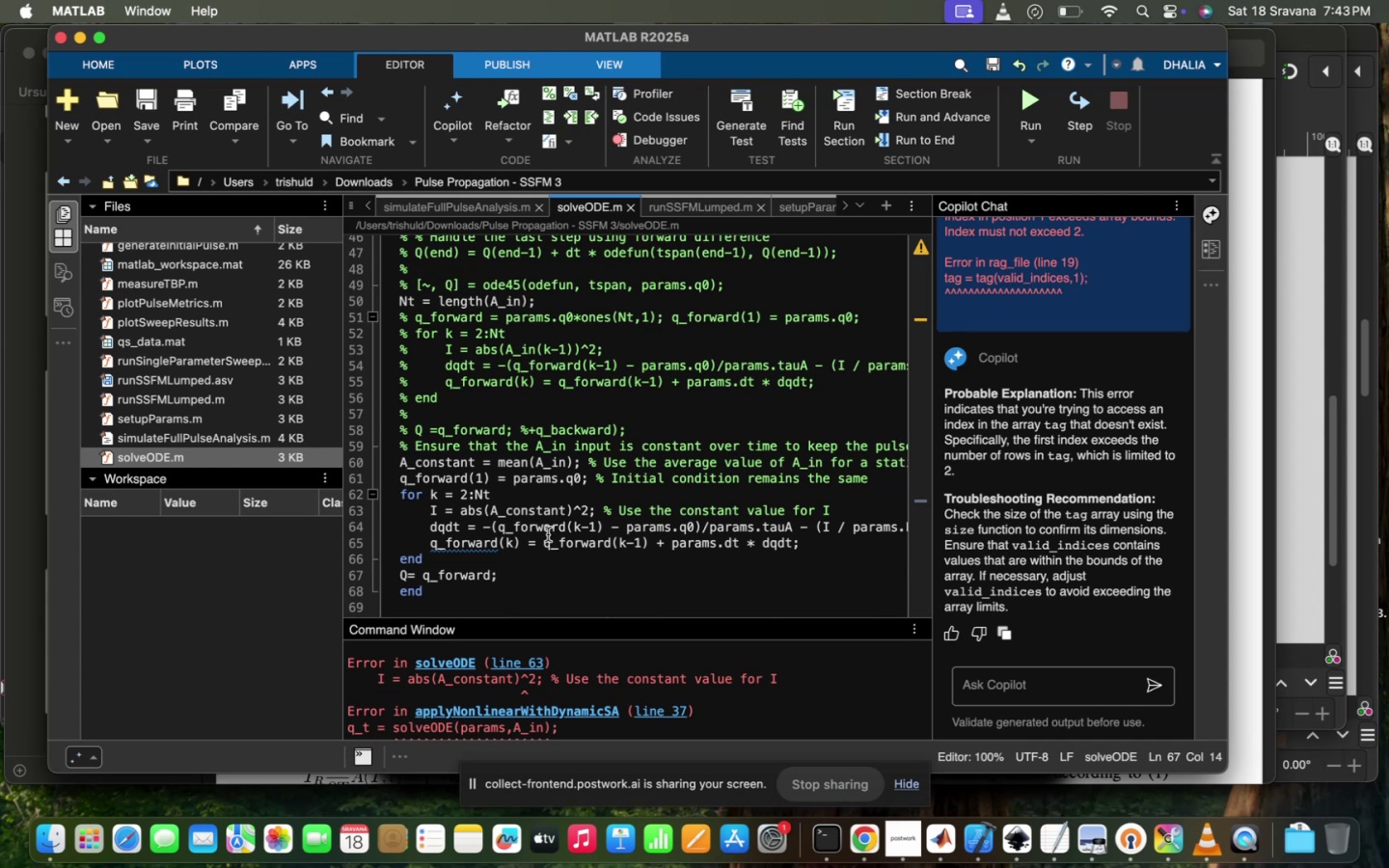 
left_click([570, 514])
 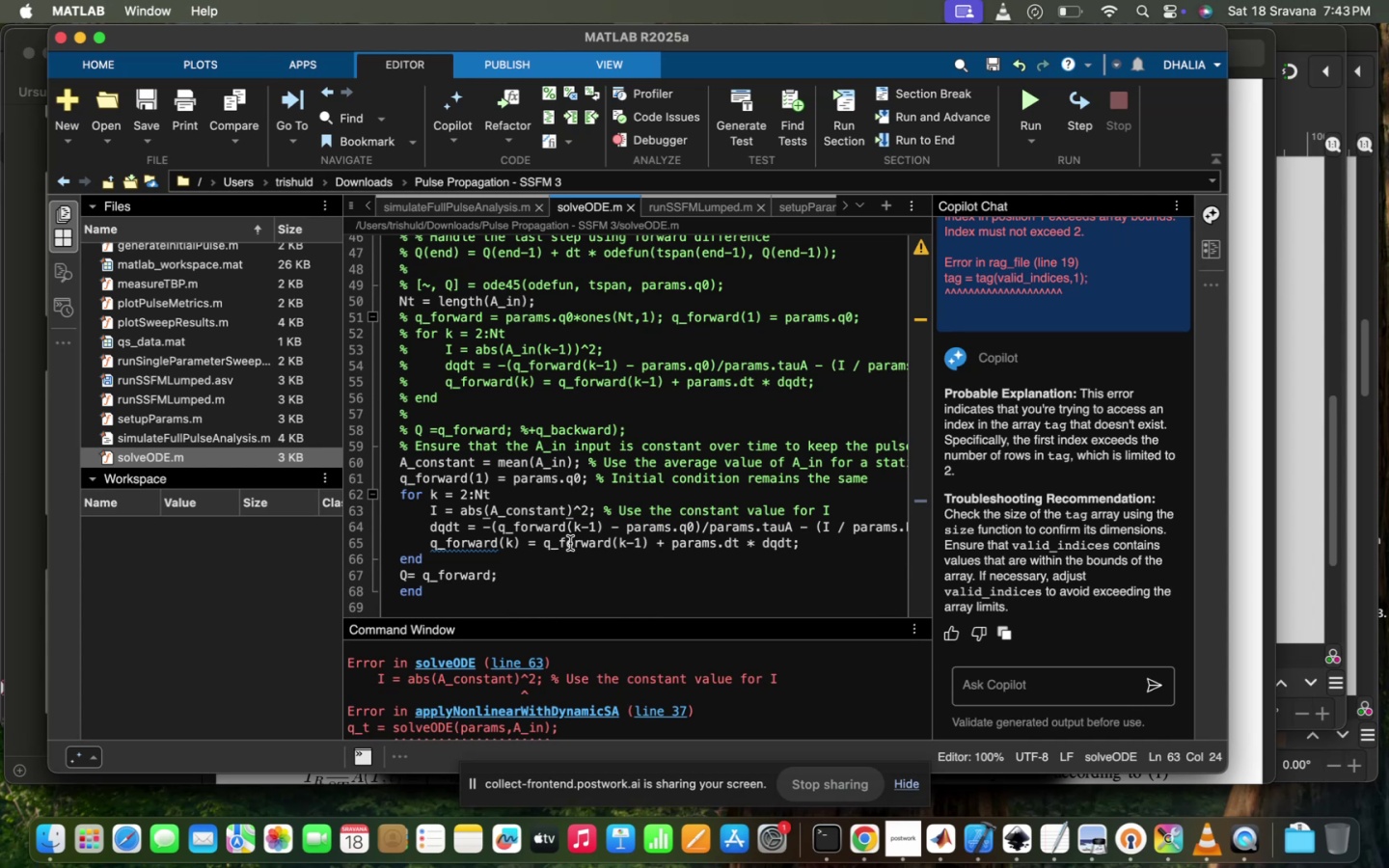 
key(Period)
 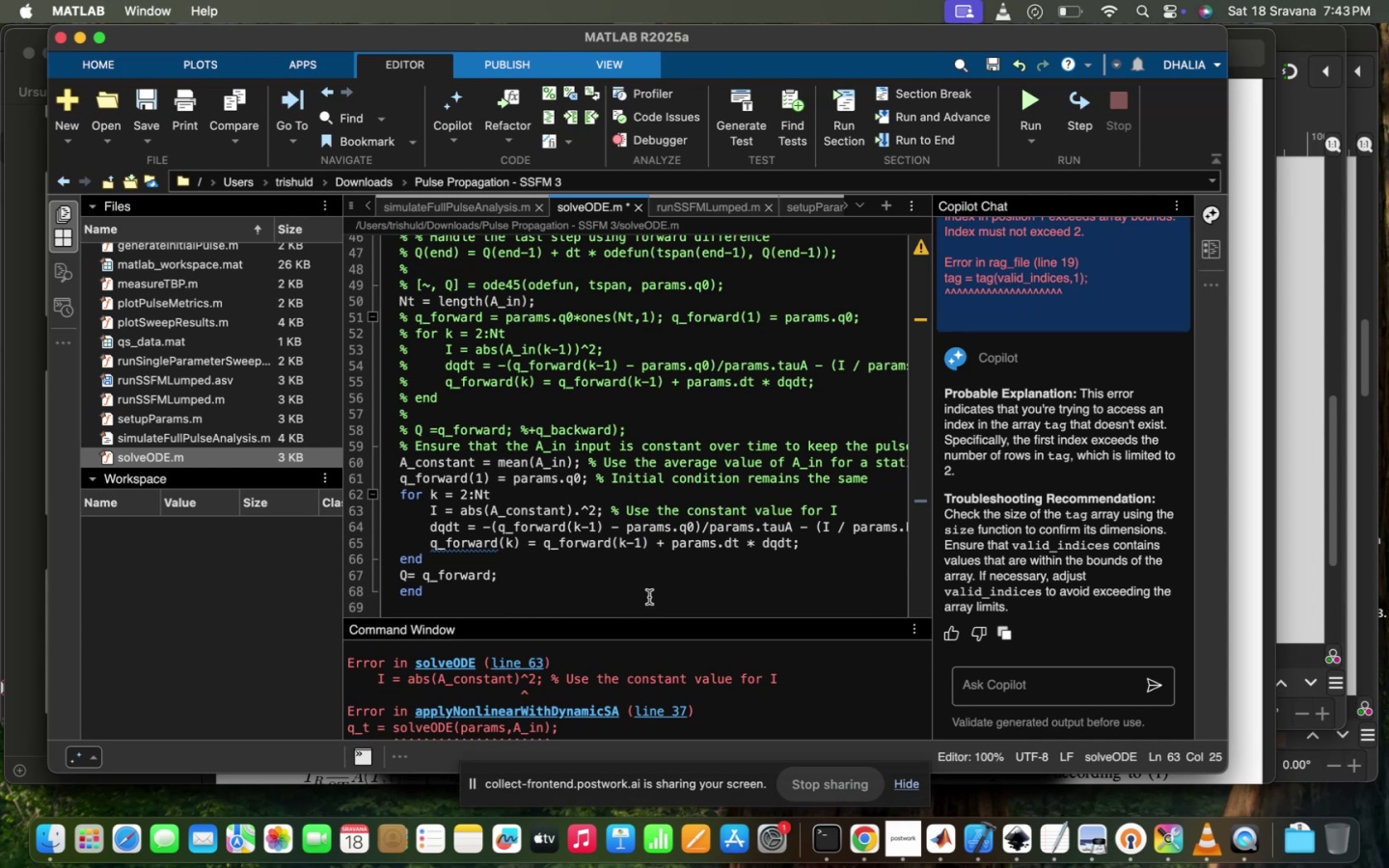 
left_click([649, 597])
 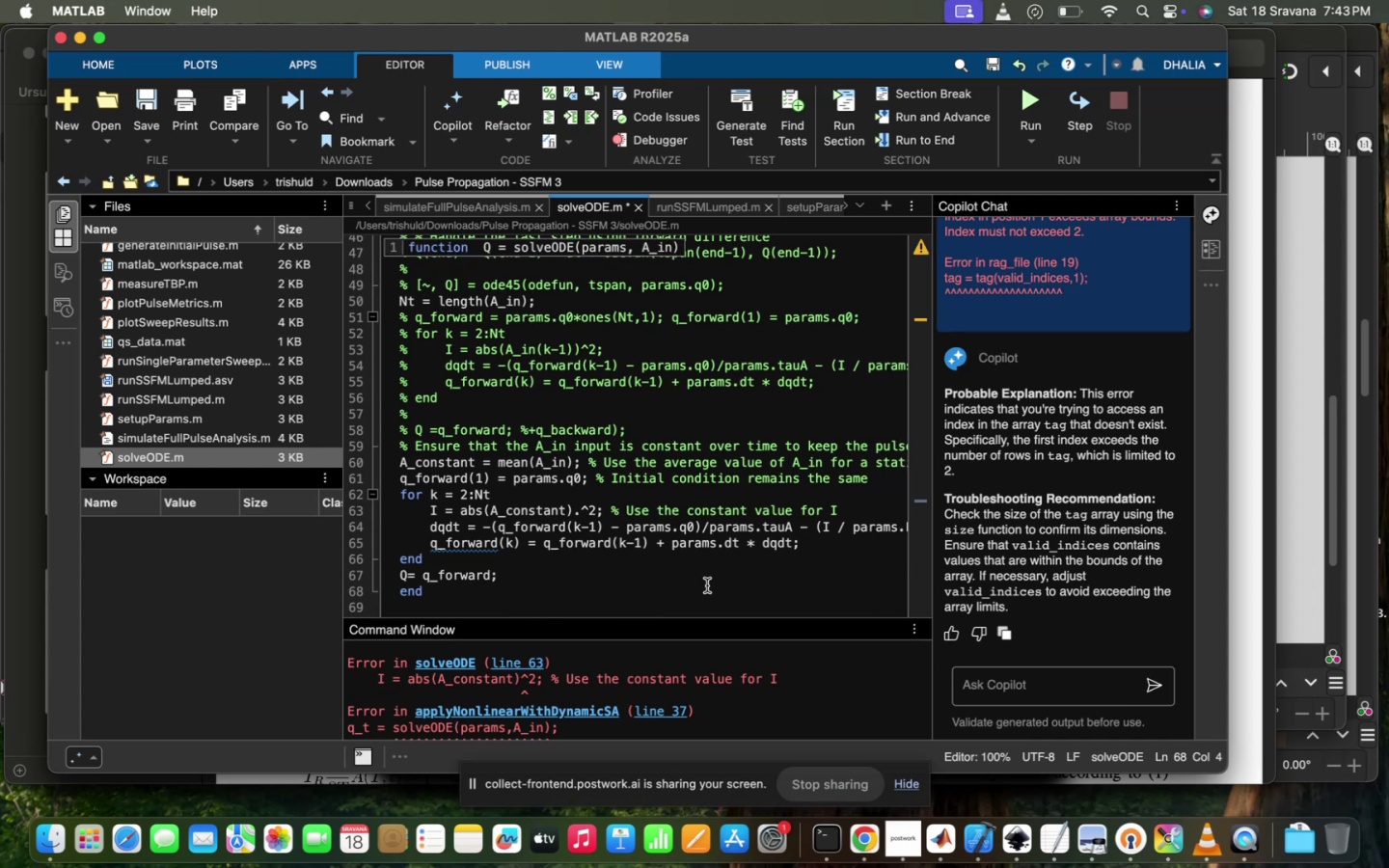 
scroll: coordinate [689, 575], scroll_direction: up, amount: 95.0
 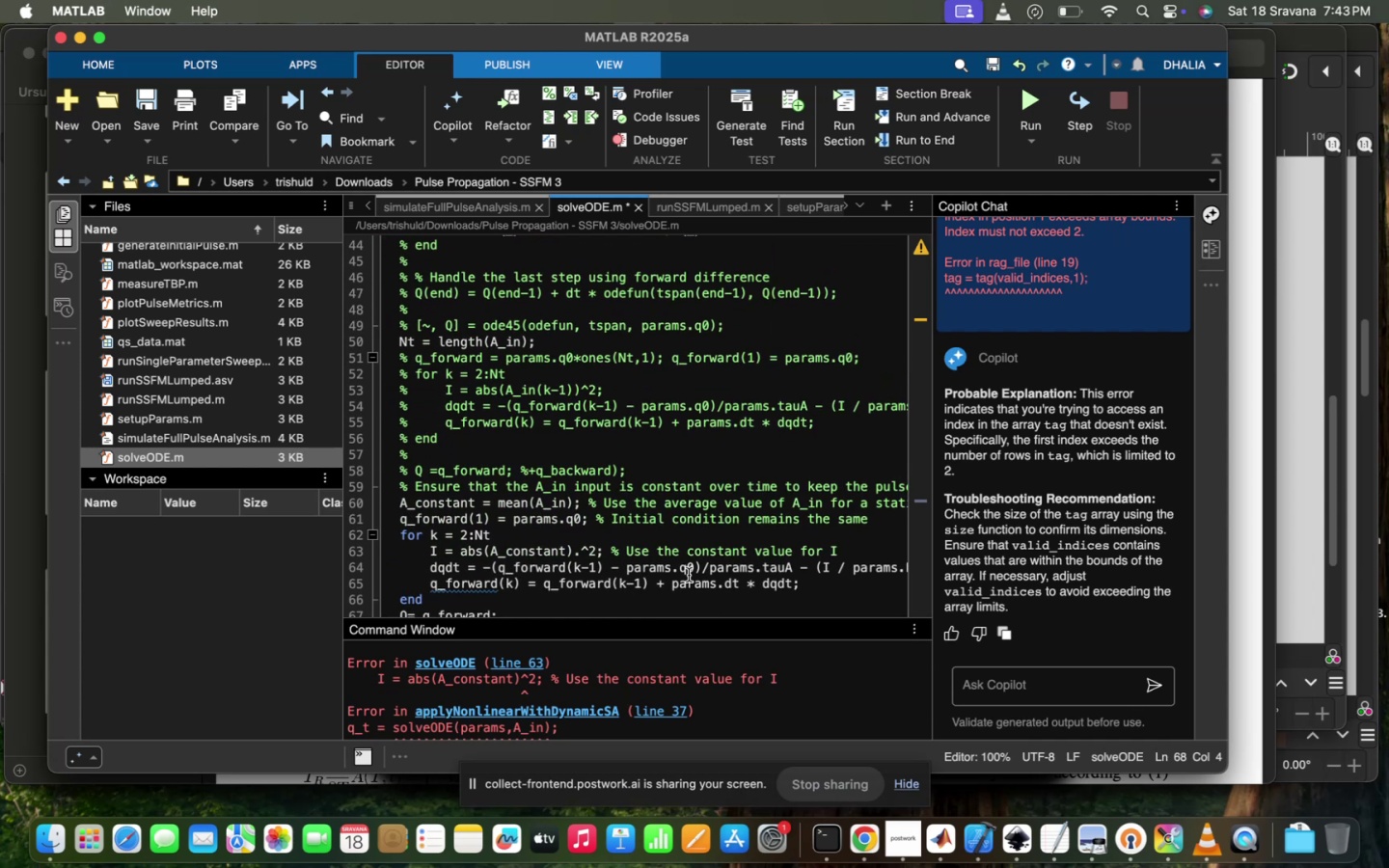 
wait(8.32)
 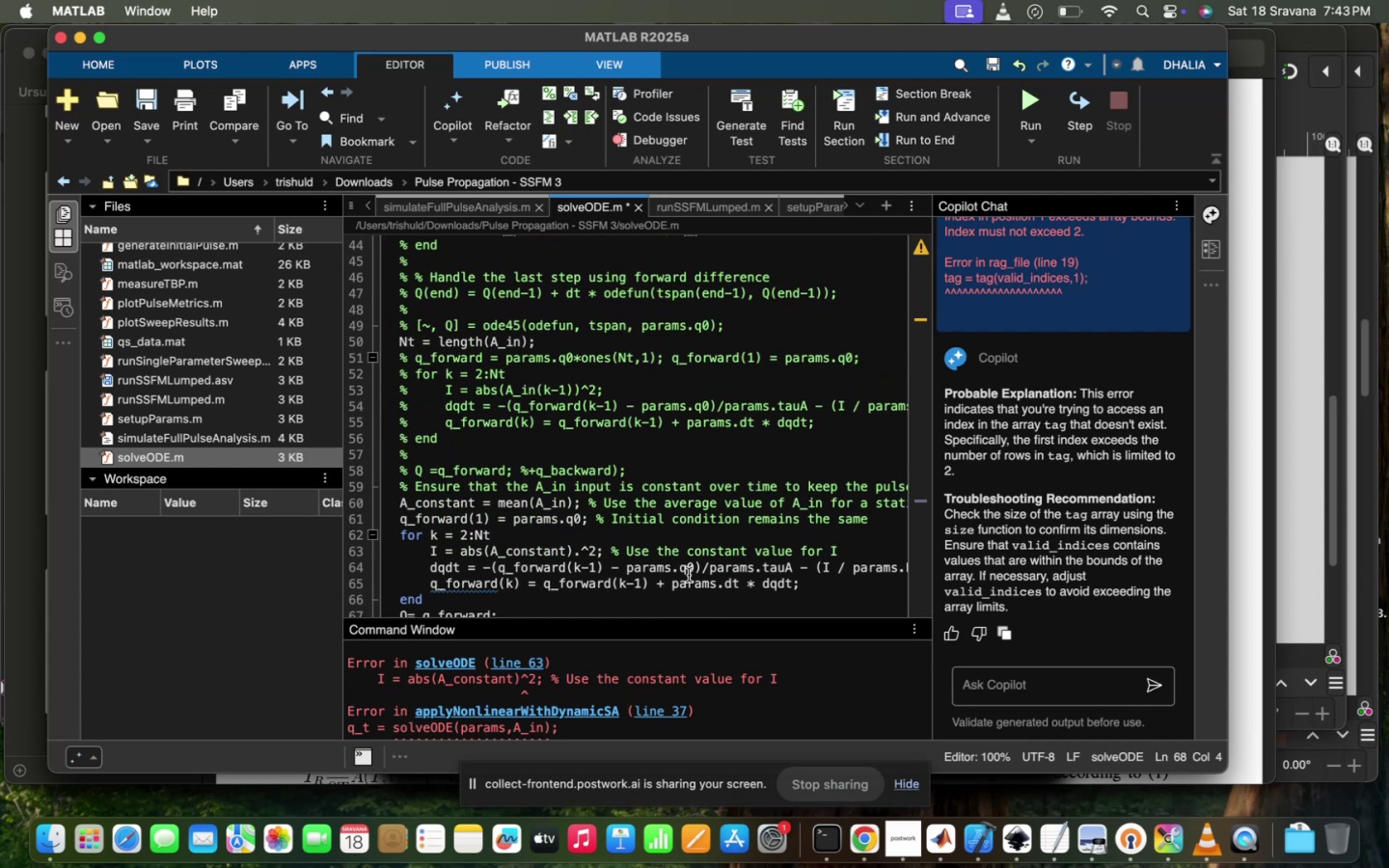 
double_click([232, 432])
 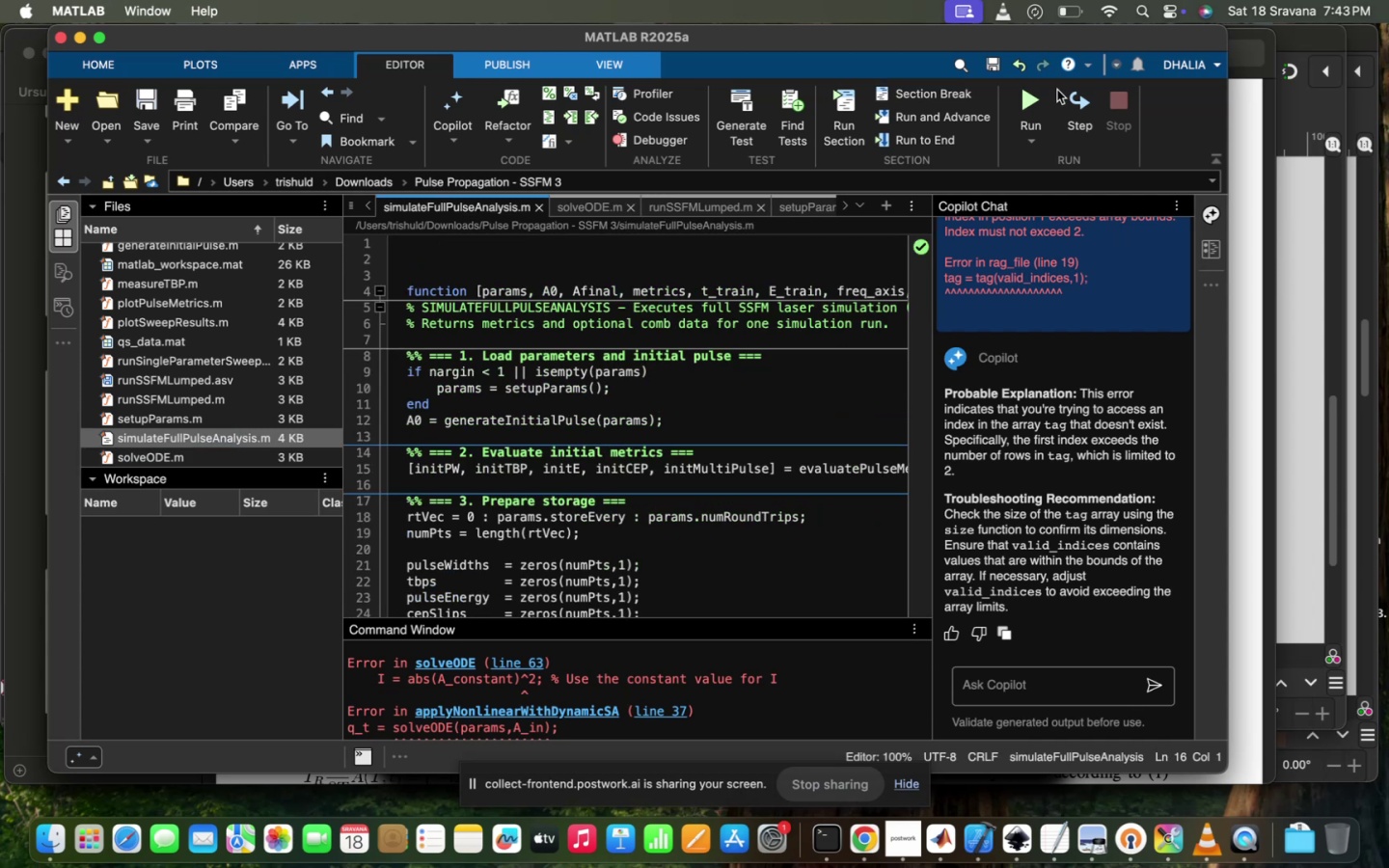 
left_click([1031, 88])
 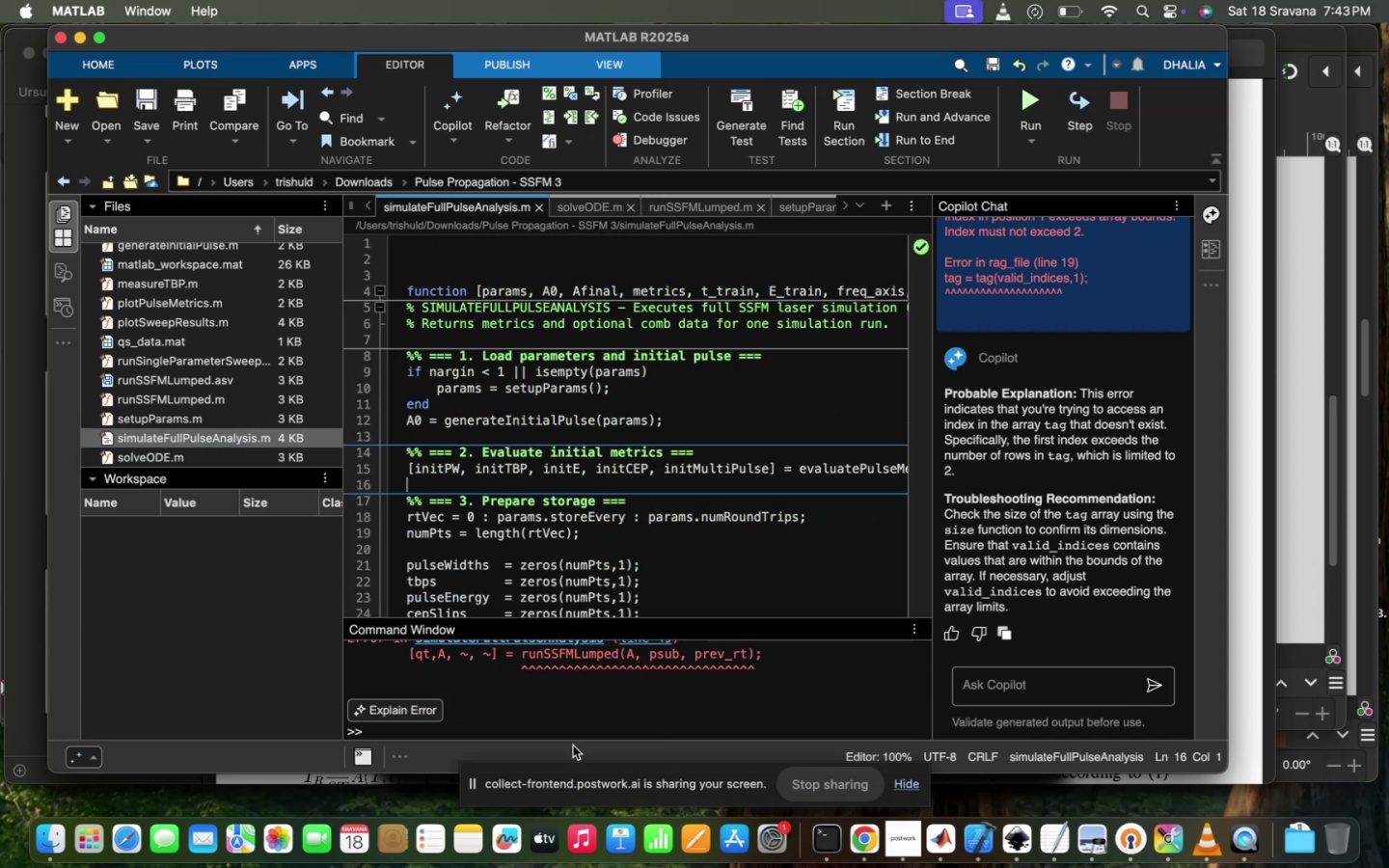 
scroll: coordinate [610, 678], scroll_direction: up, amount: 24.0
 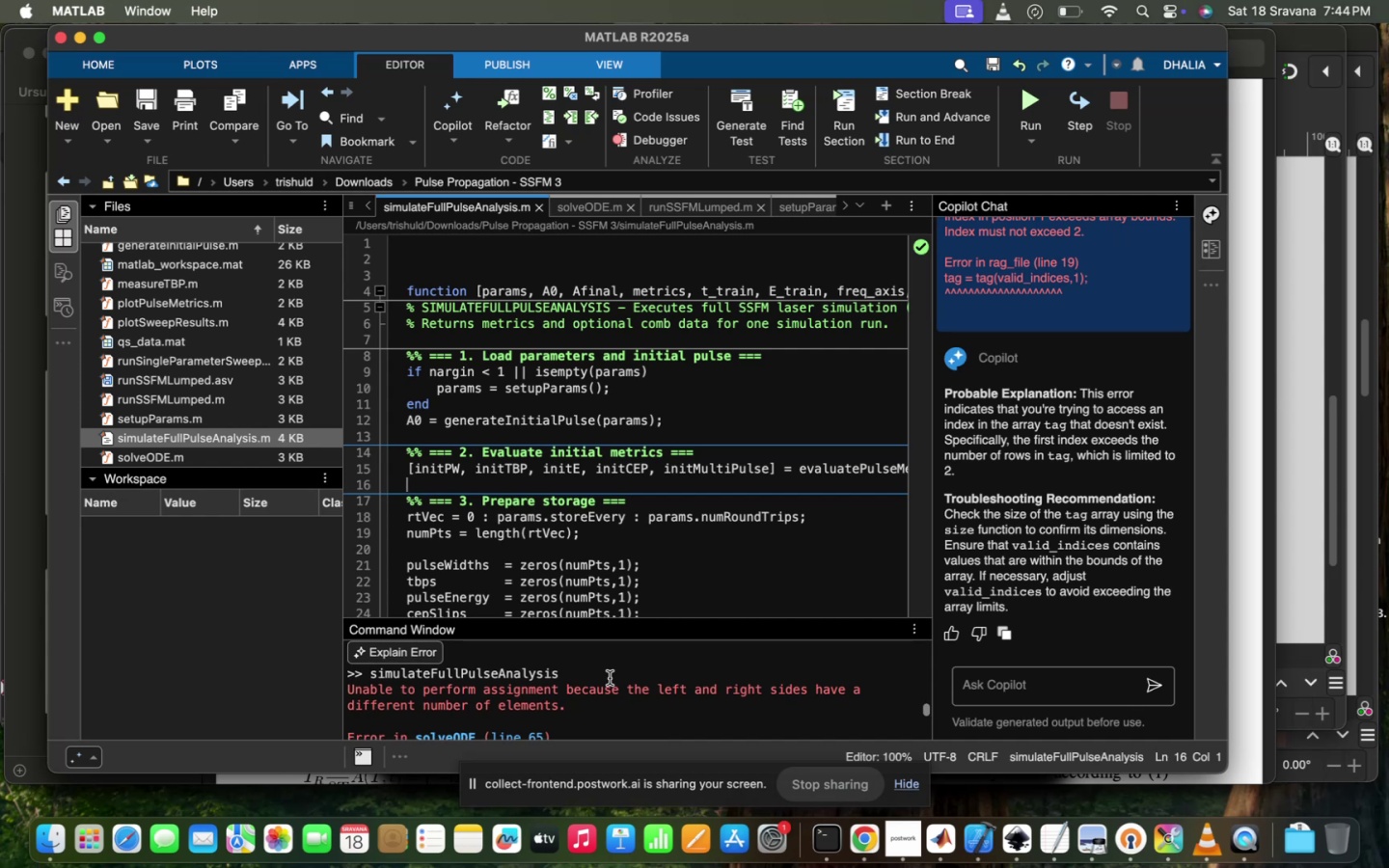 
scroll: coordinate [610, 678], scroll_direction: down, amount: 7.0
 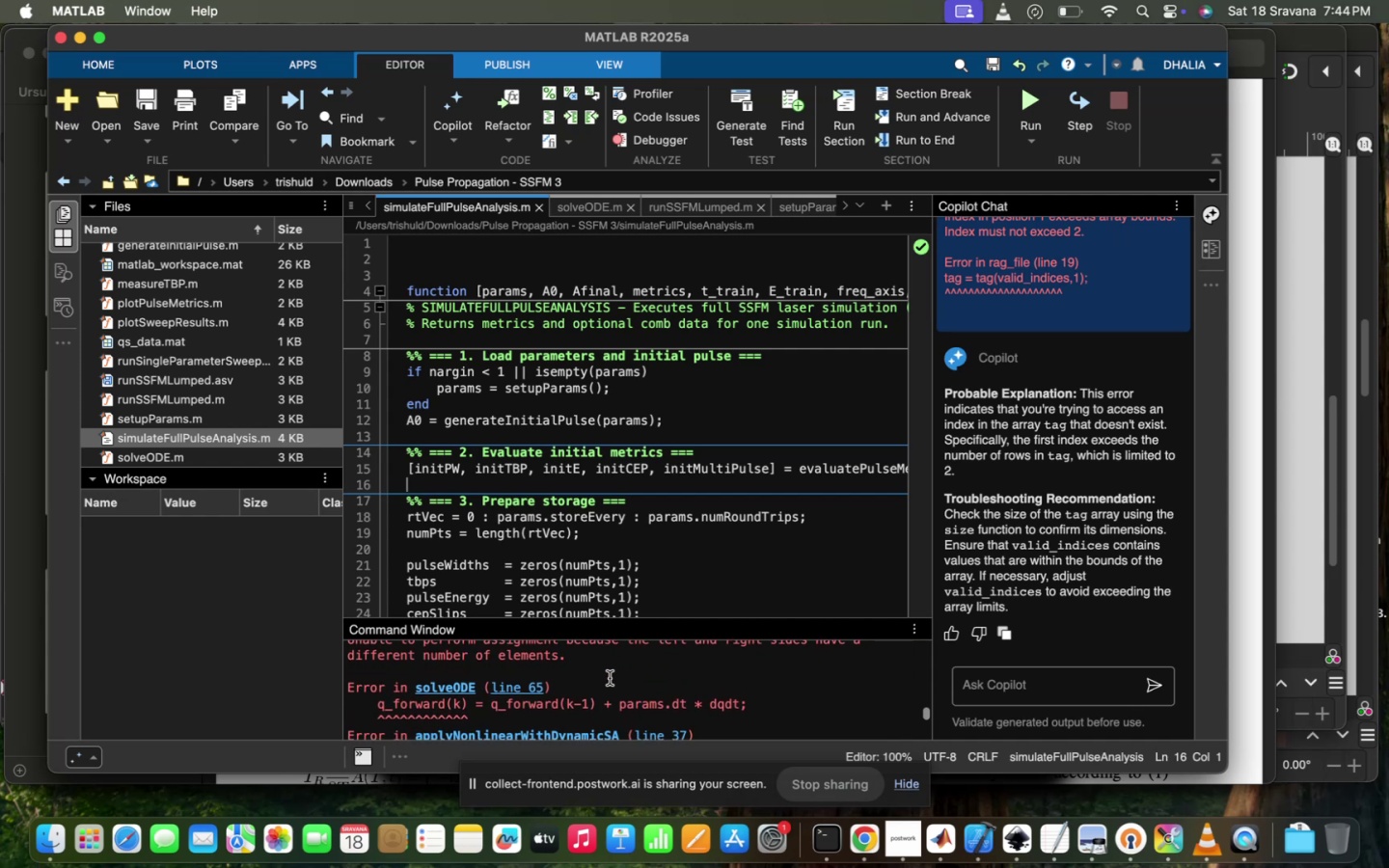 
scroll: coordinate [610, 678], scroll_direction: up, amount: 5.0
 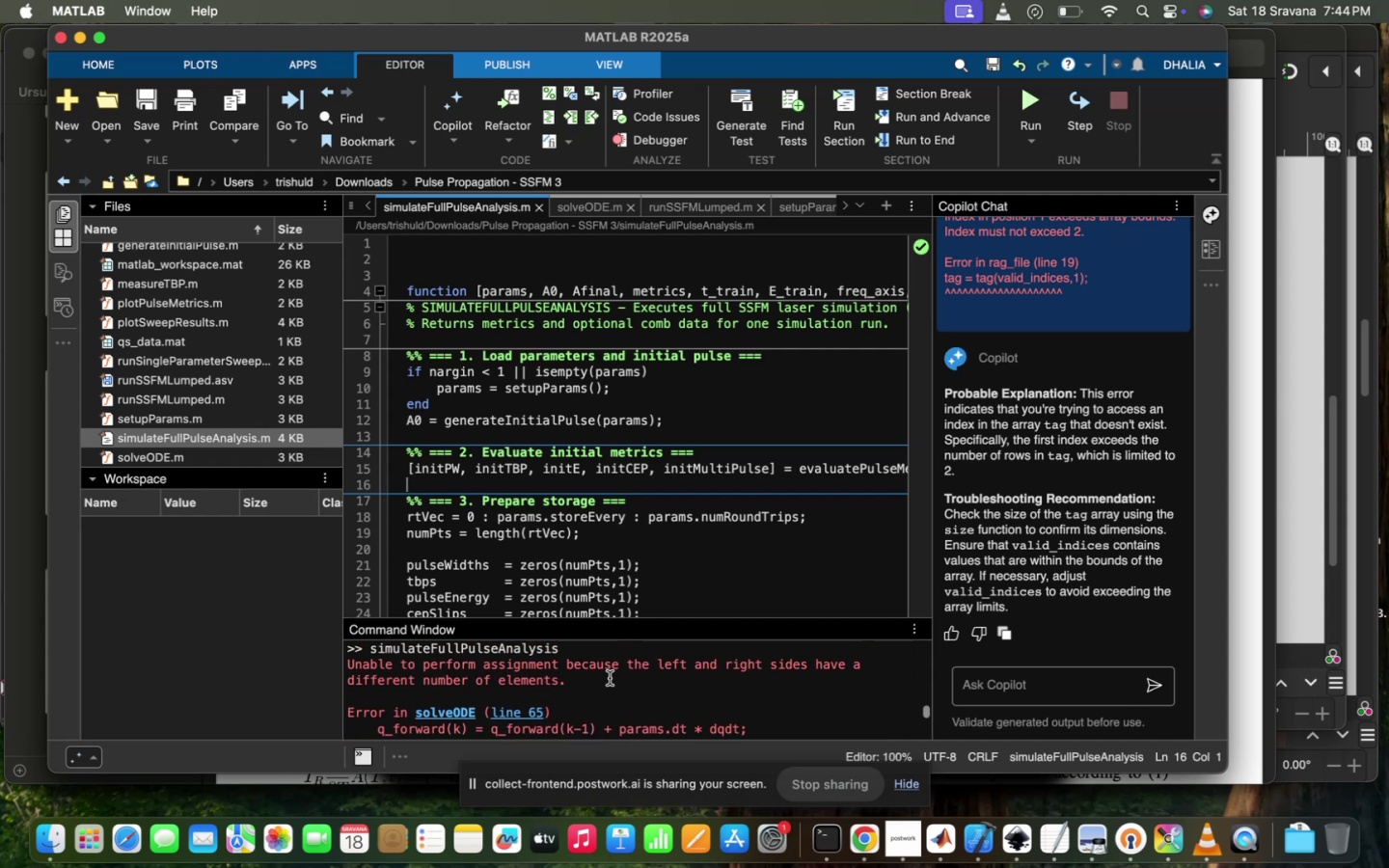 
scroll: coordinate [610, 678], scroll_direction: down, amount: 31.0
 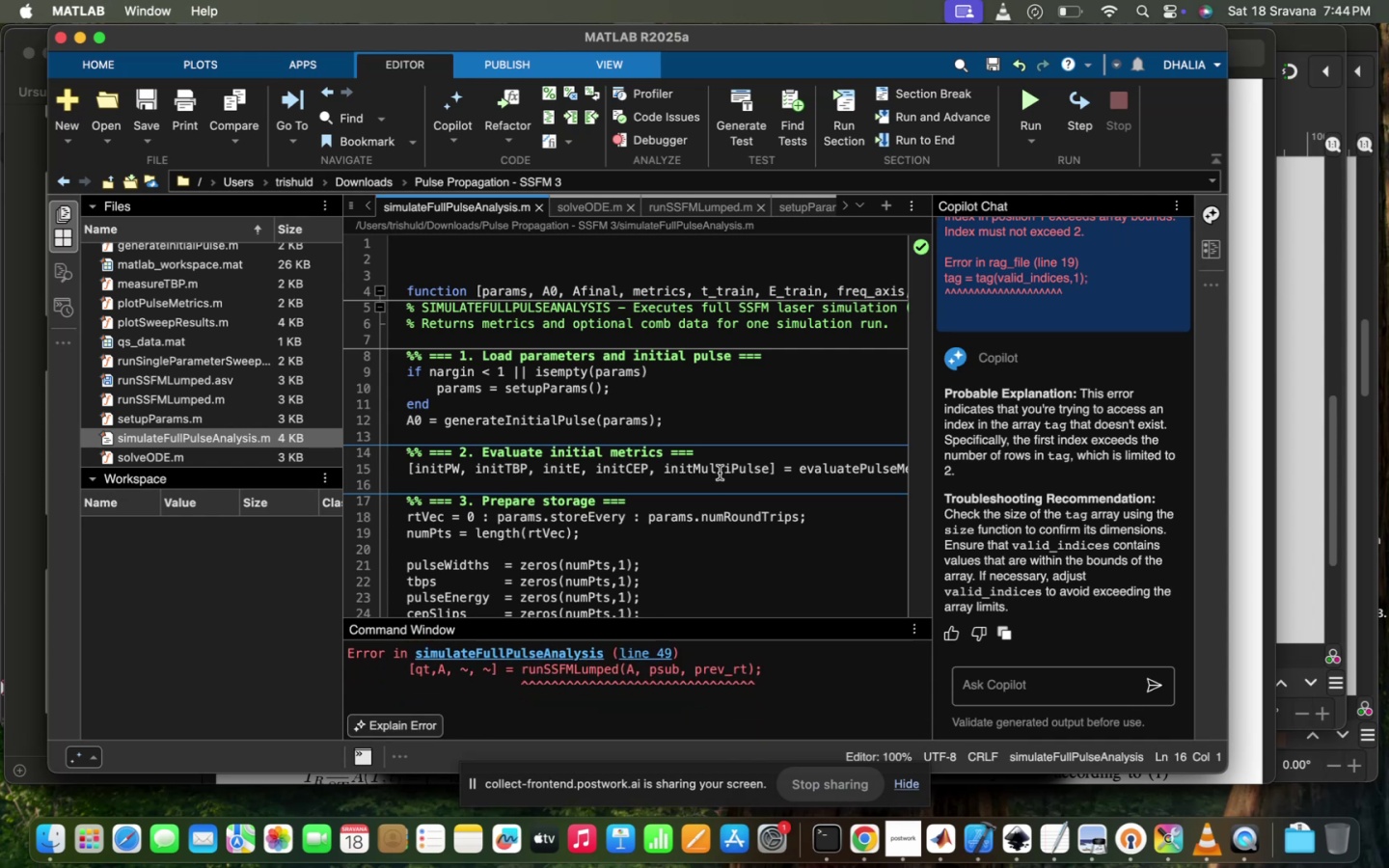 
left_click([720, 473])
 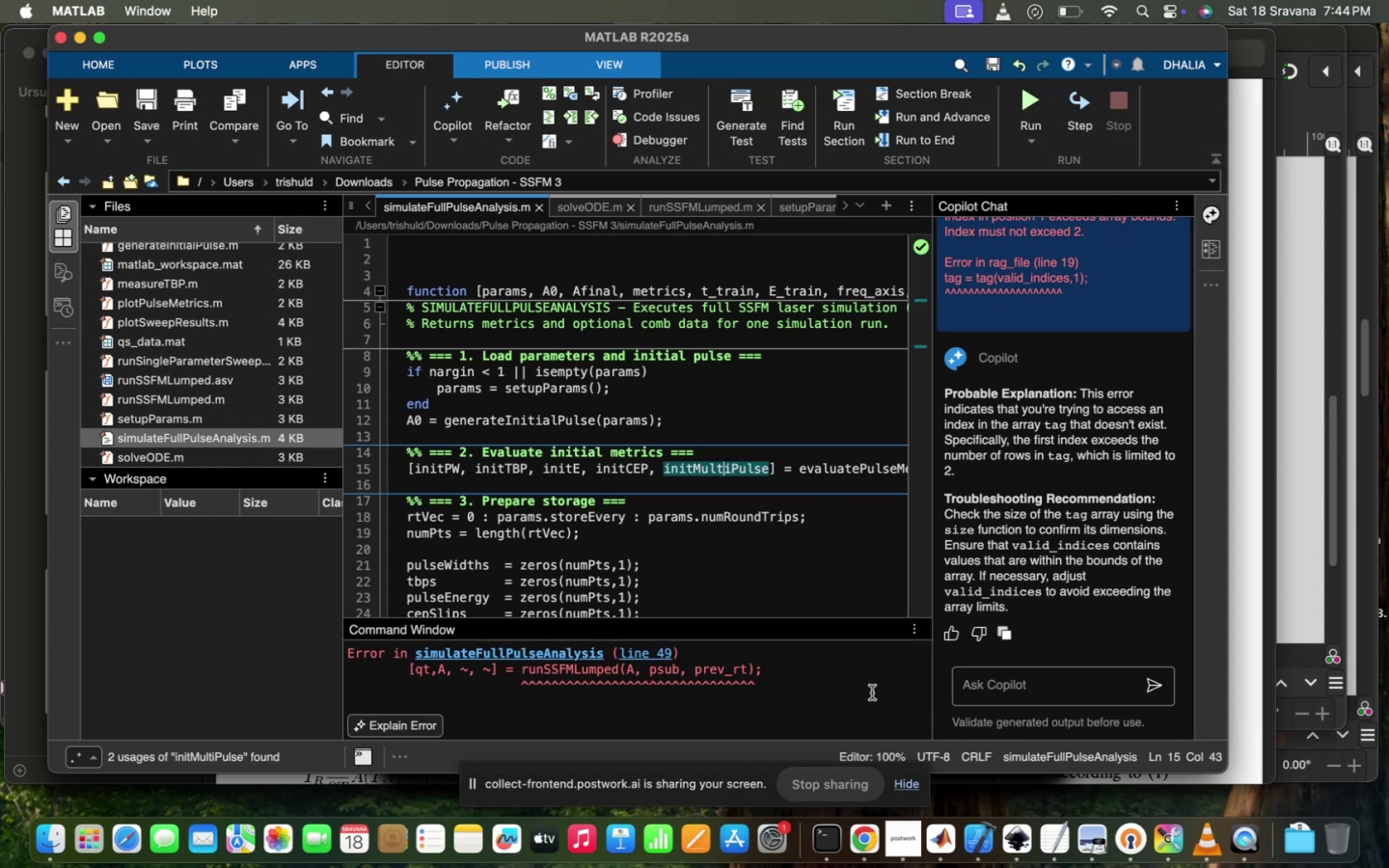 
wait(6.67)
 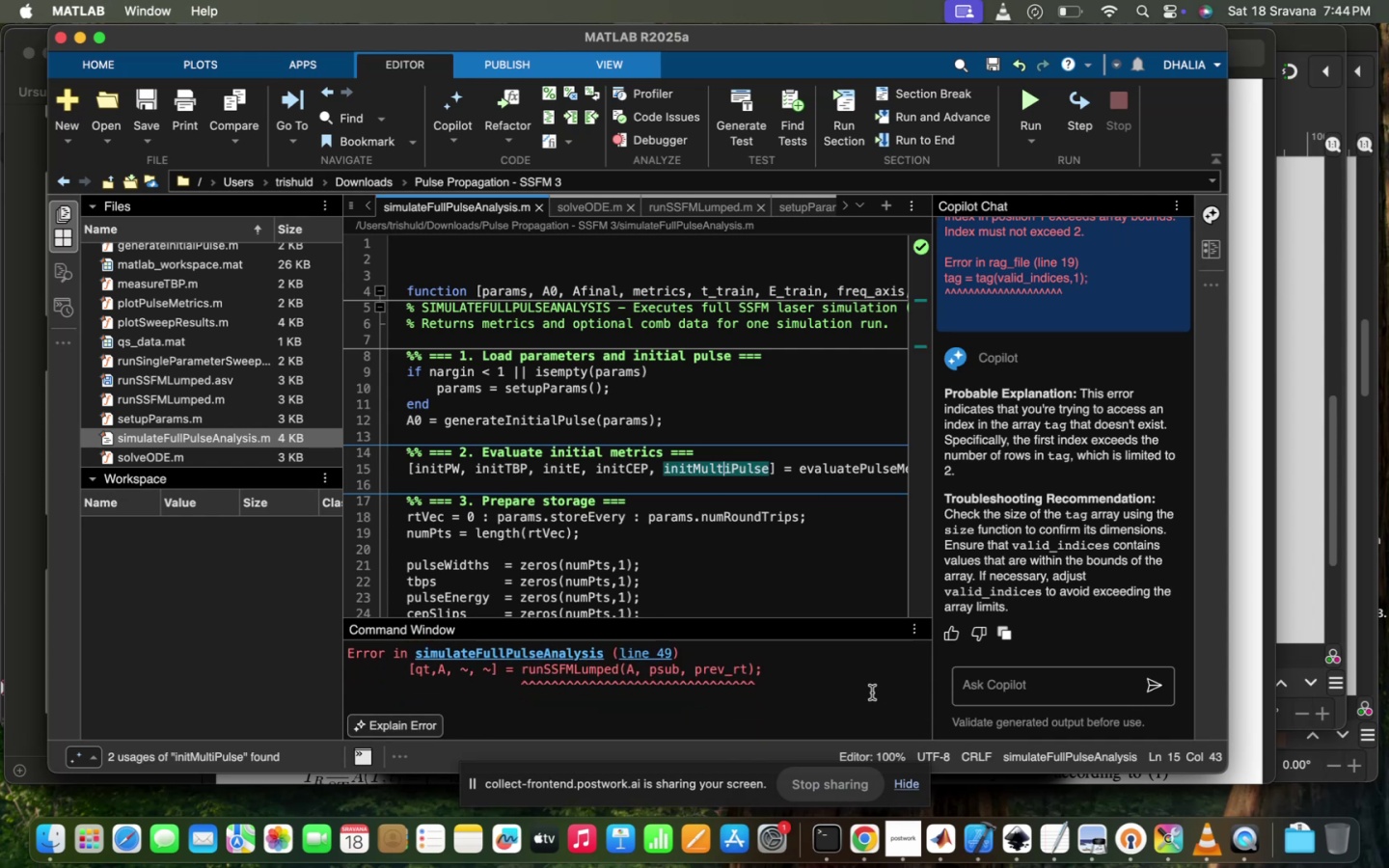 
left_click([861, 840])
 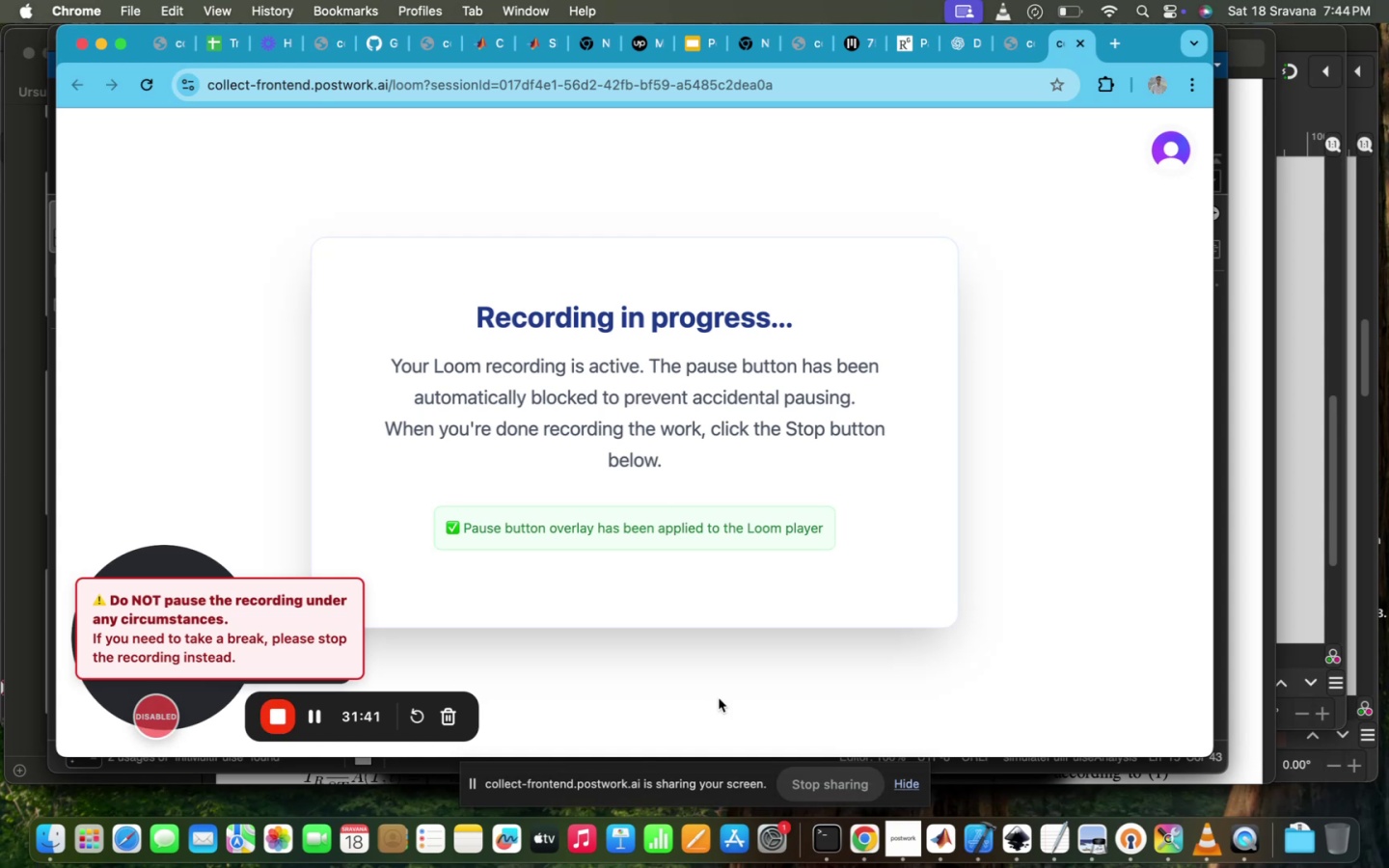 
left_click([945, 854])
 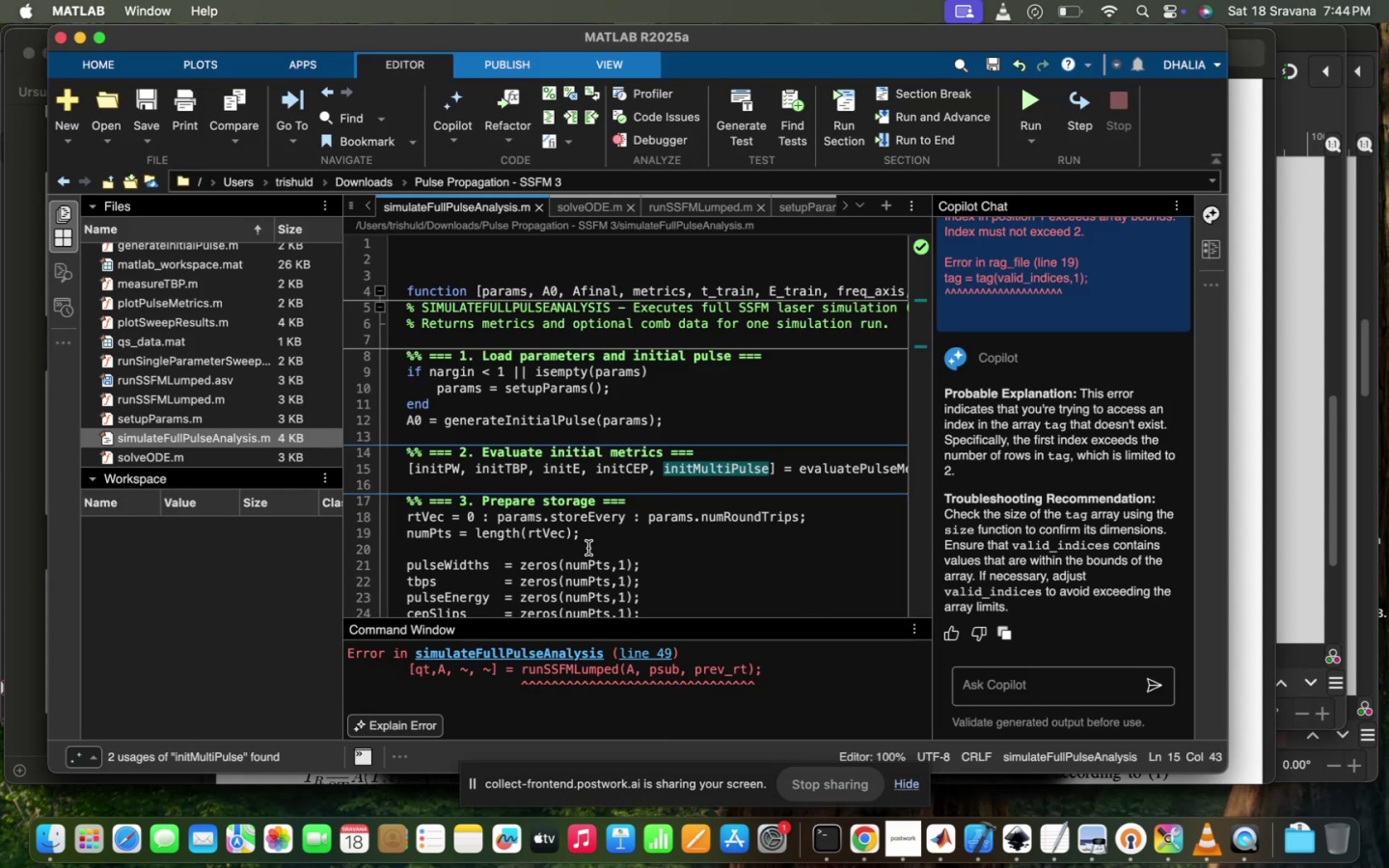 
left_click([588, 548])
 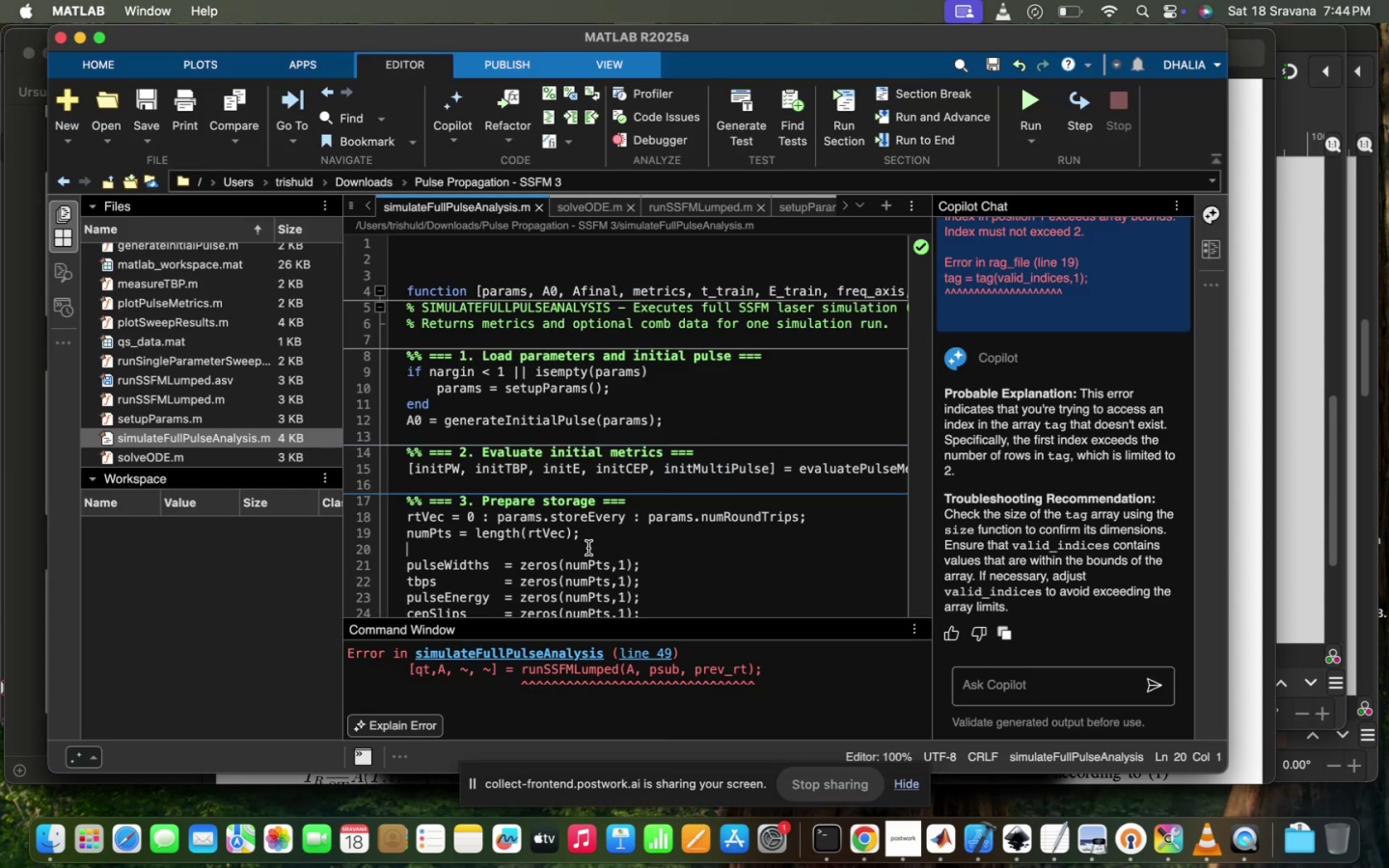 
scroll: coordinate [588, 548], scroll_direction: down, amount: 9.0
 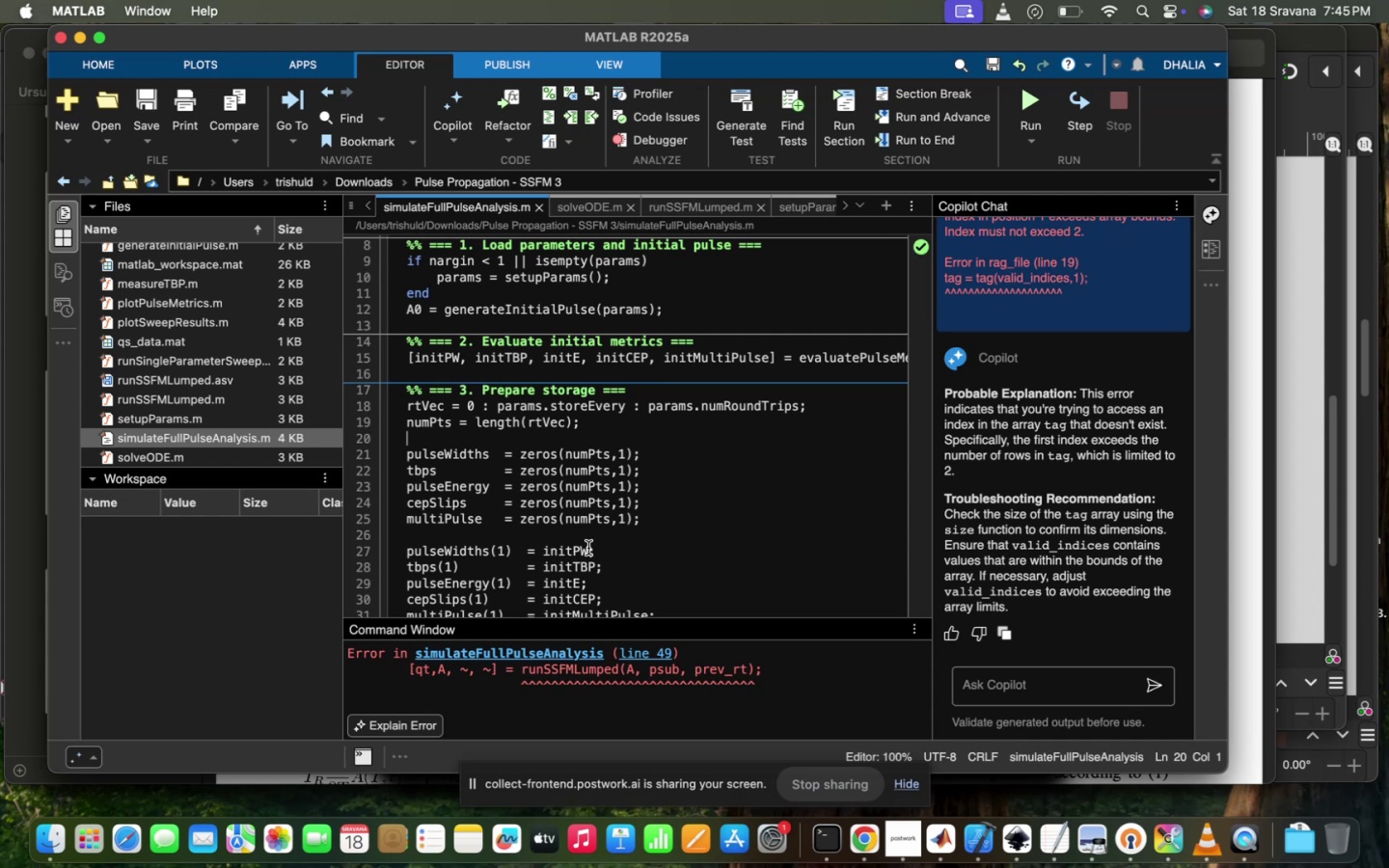 
wait(57.25)
 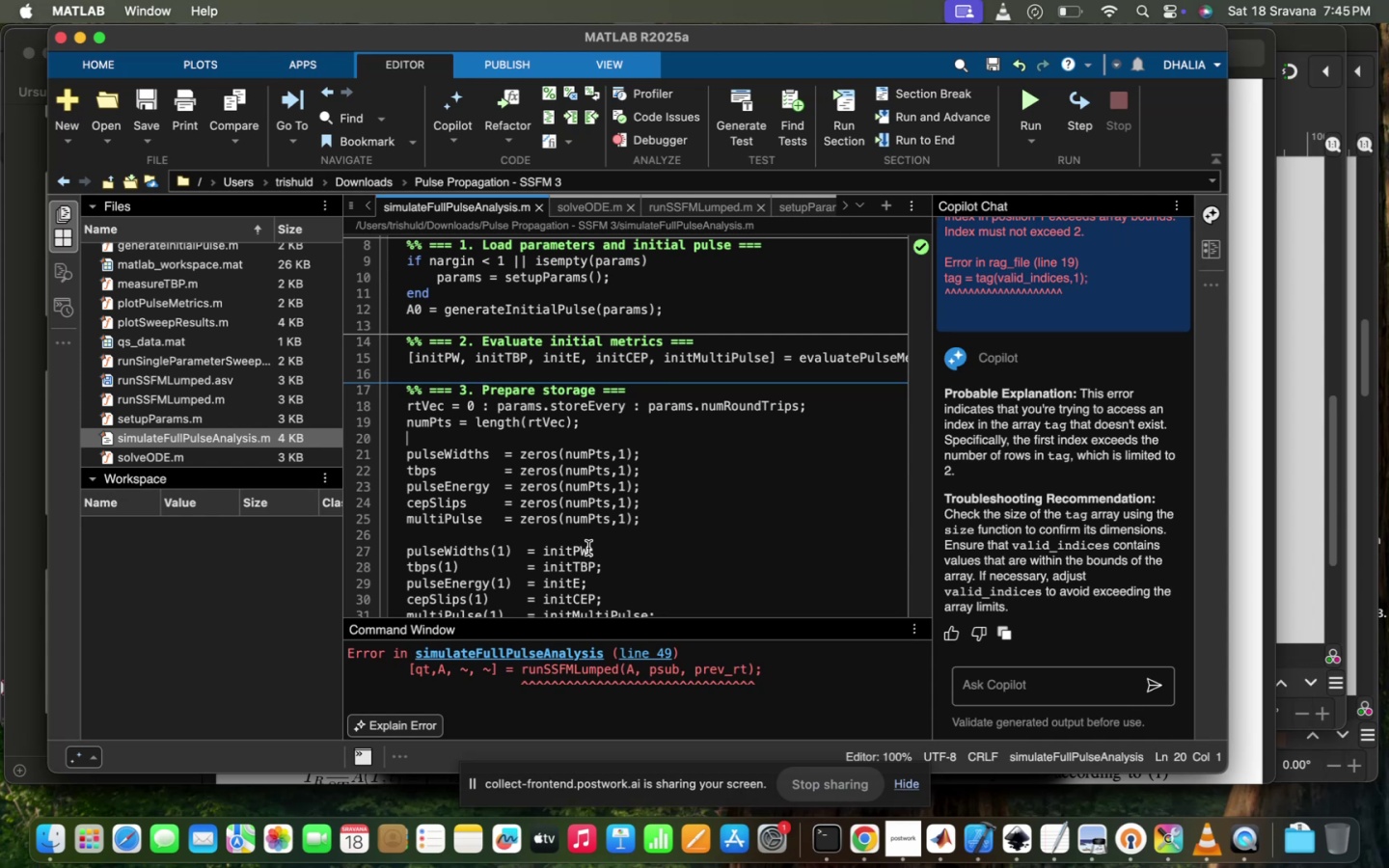 
scroll: coordinate [588, 548], scroll_direction: up, amount: 17.0
 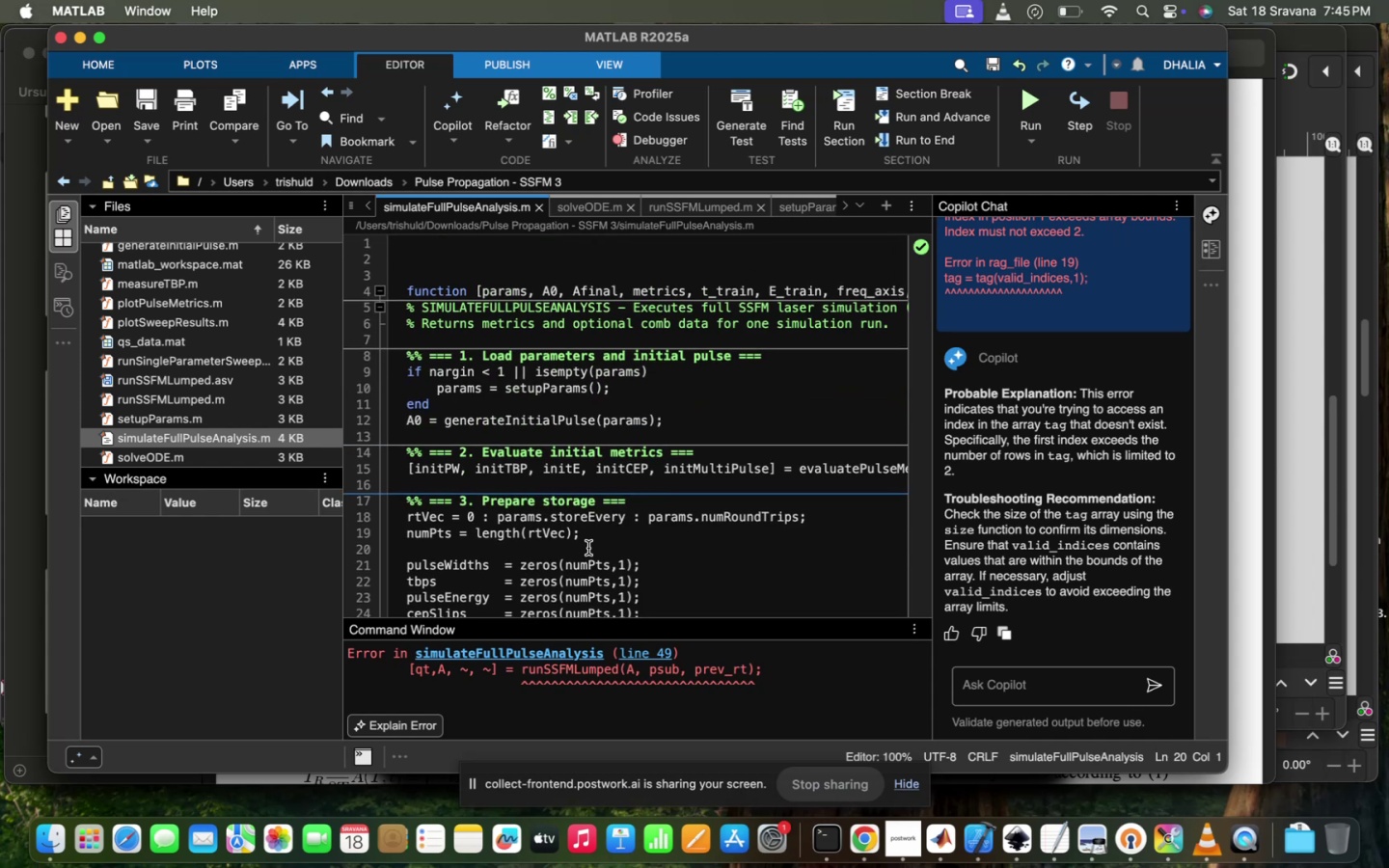 
scroll: coordinate [588, 548], scroll_direction: down, amount: 3.0
 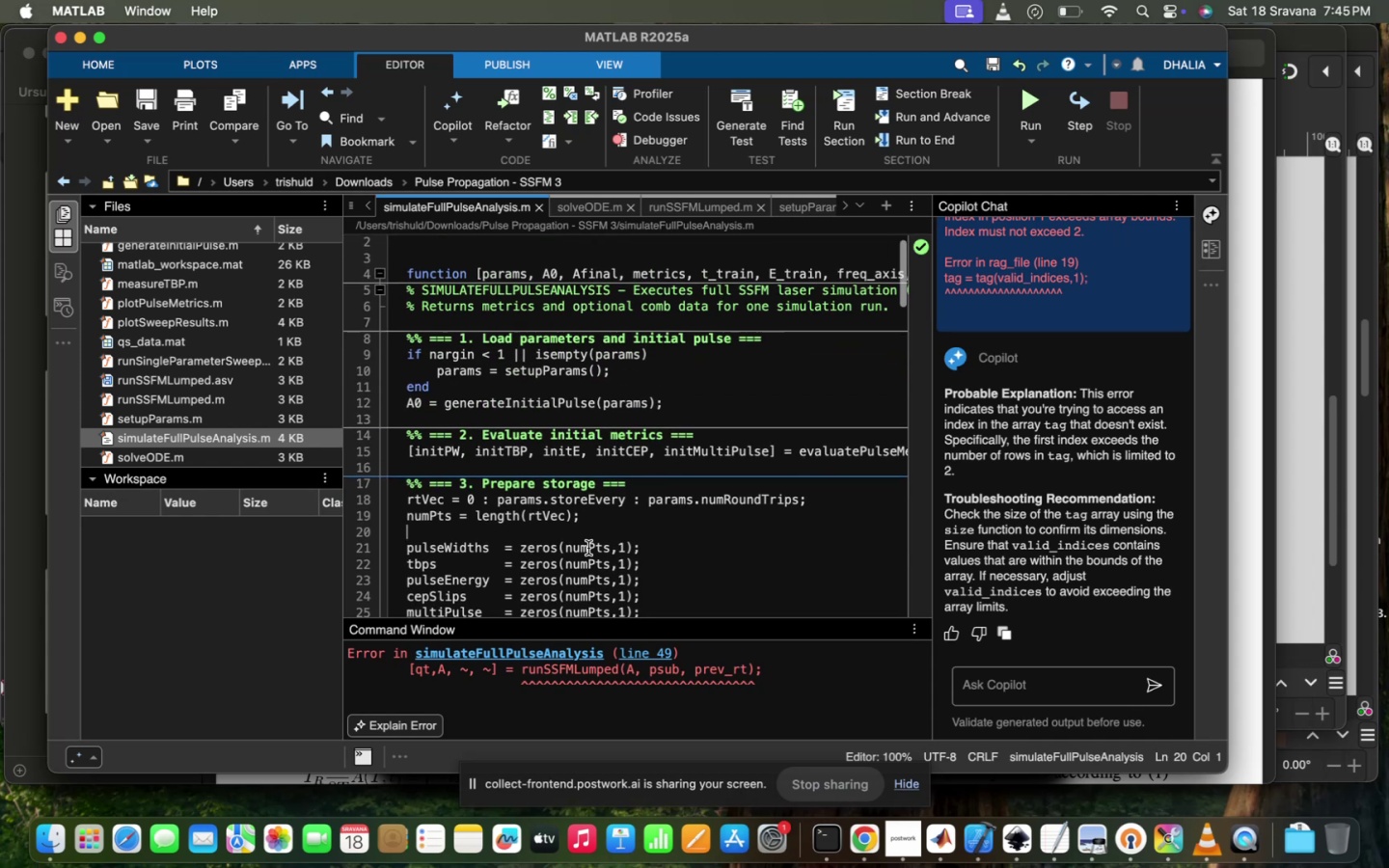 
scroll: coordinate [588, 548], scroll_direction: up, amount: 49.0
 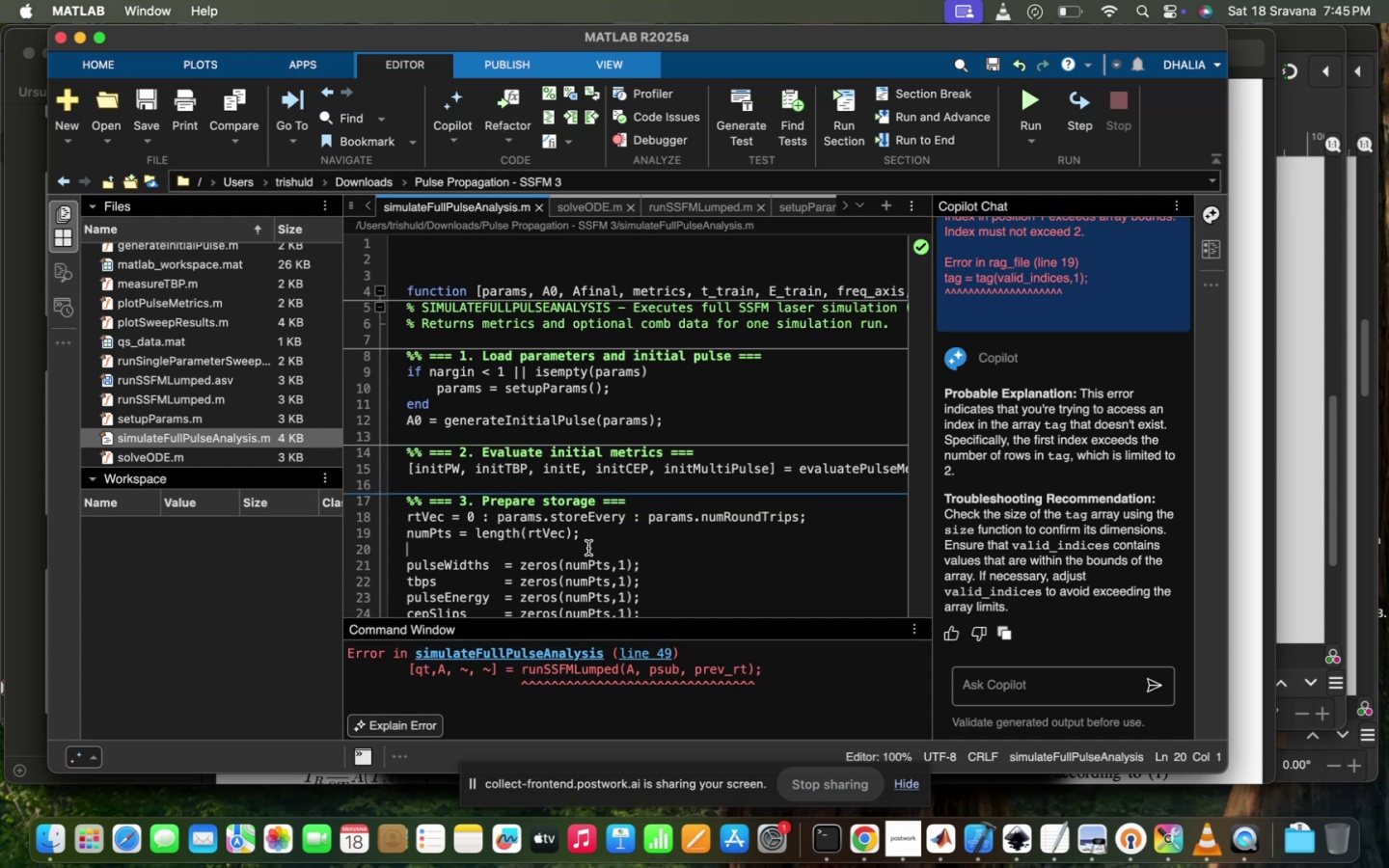 
scroll: coordinate [588, 548], scroll_direction: down, amount: 20.0
 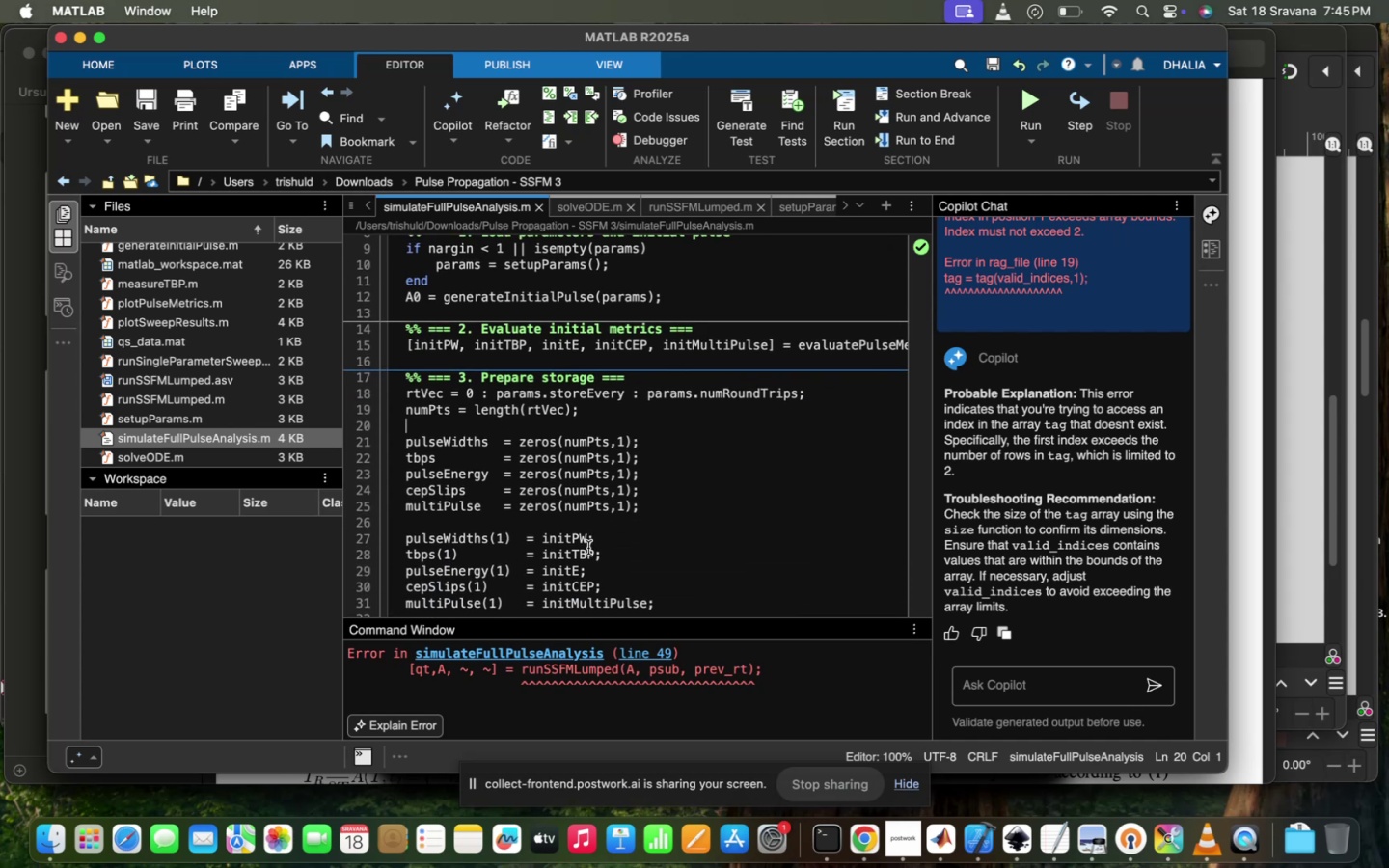 
wait(8.18)
 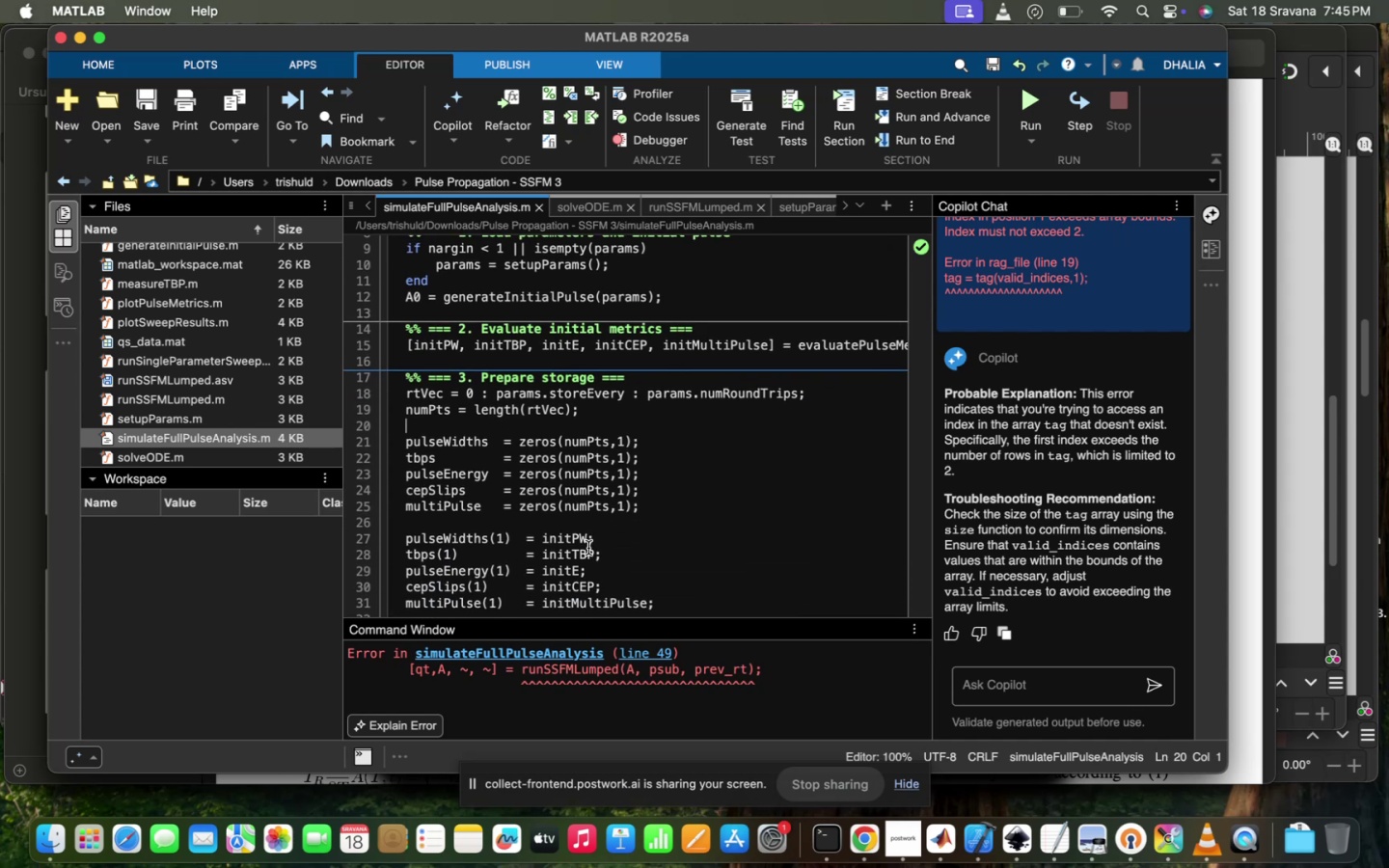 
scroll: coordinate [588, 548], scroll_direction: down, amount: 7.0
 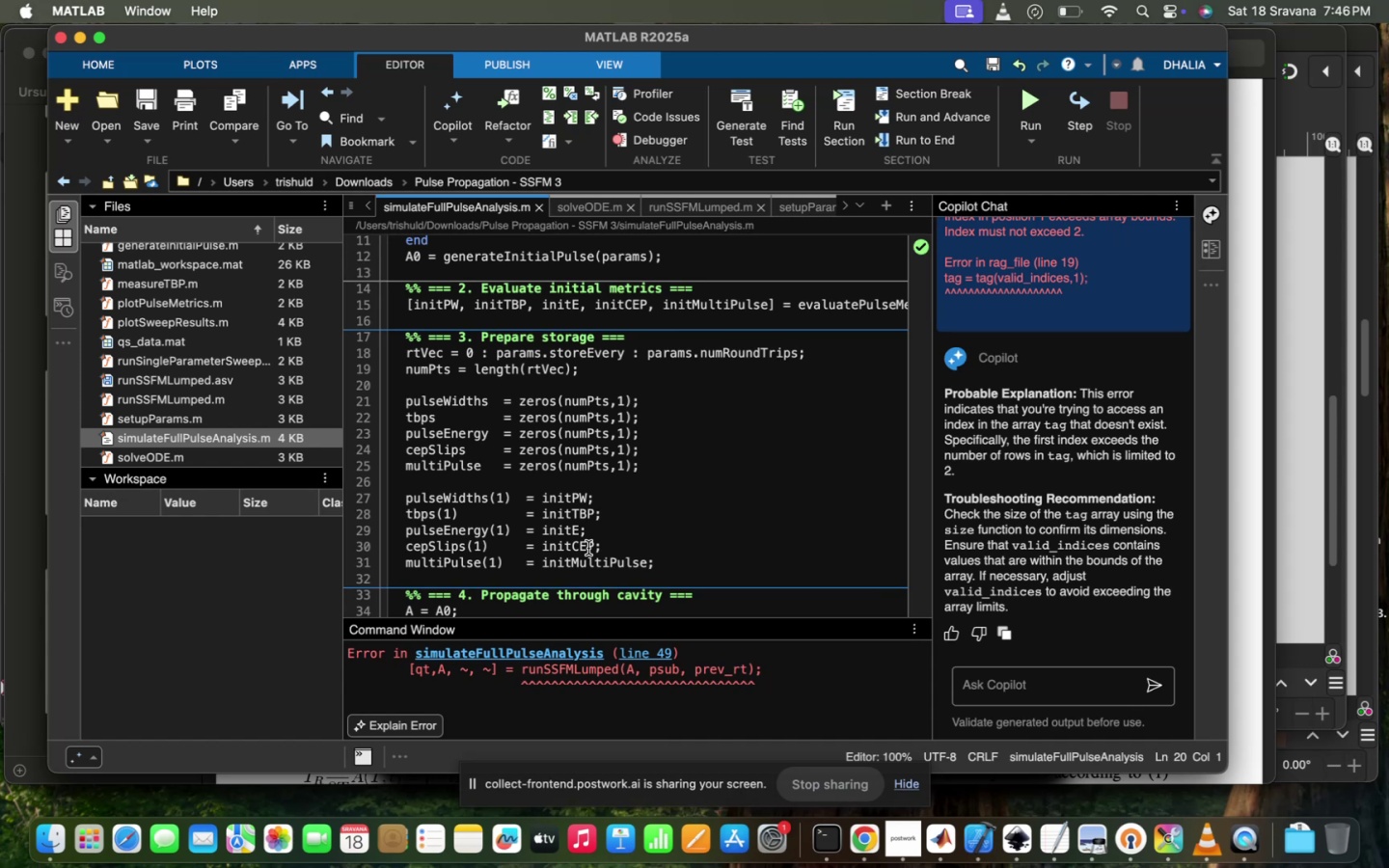 
wait(13.63)
 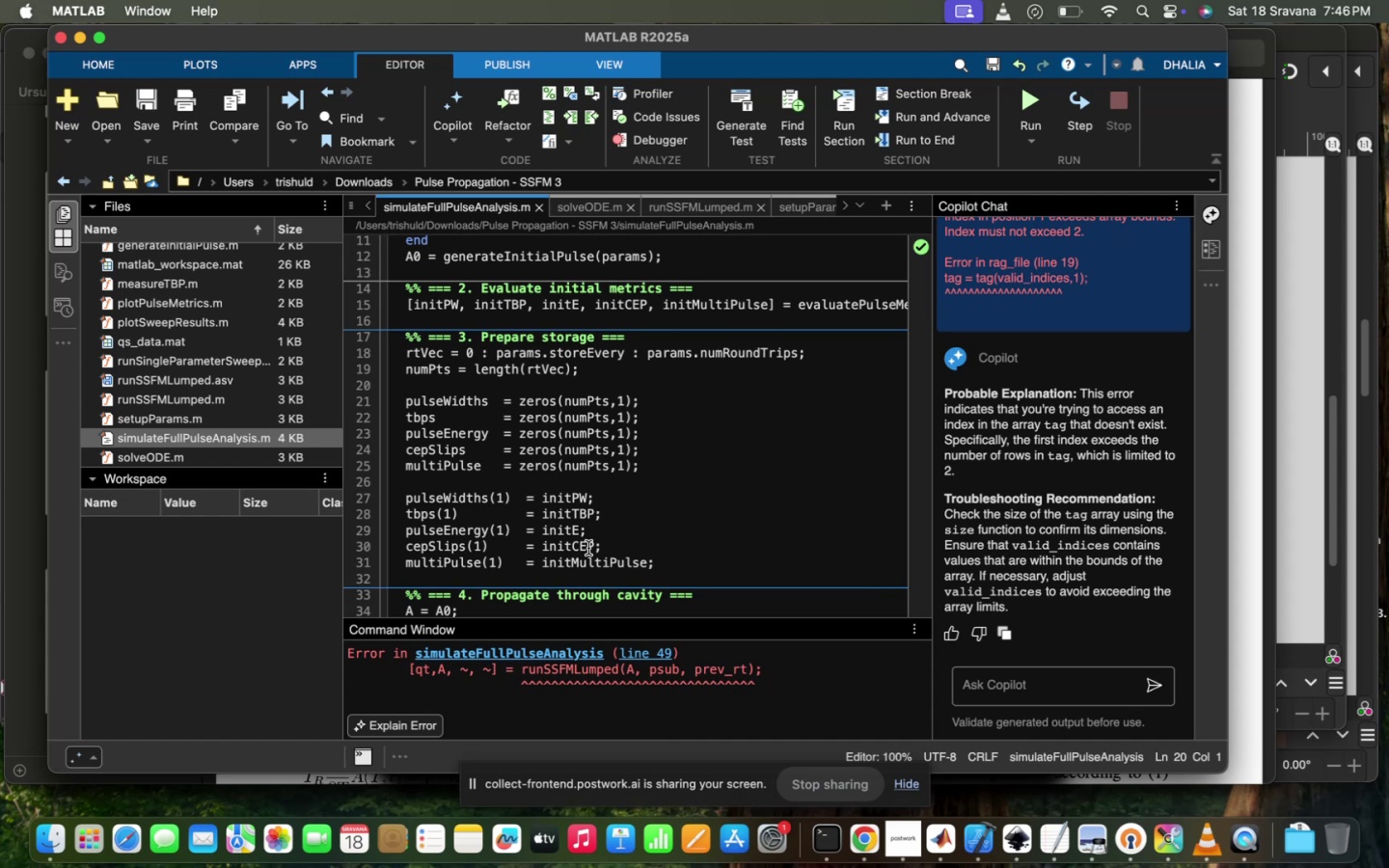 
scroll: coordinate [588, 548], scroll_direction: up, amount: 80.0
 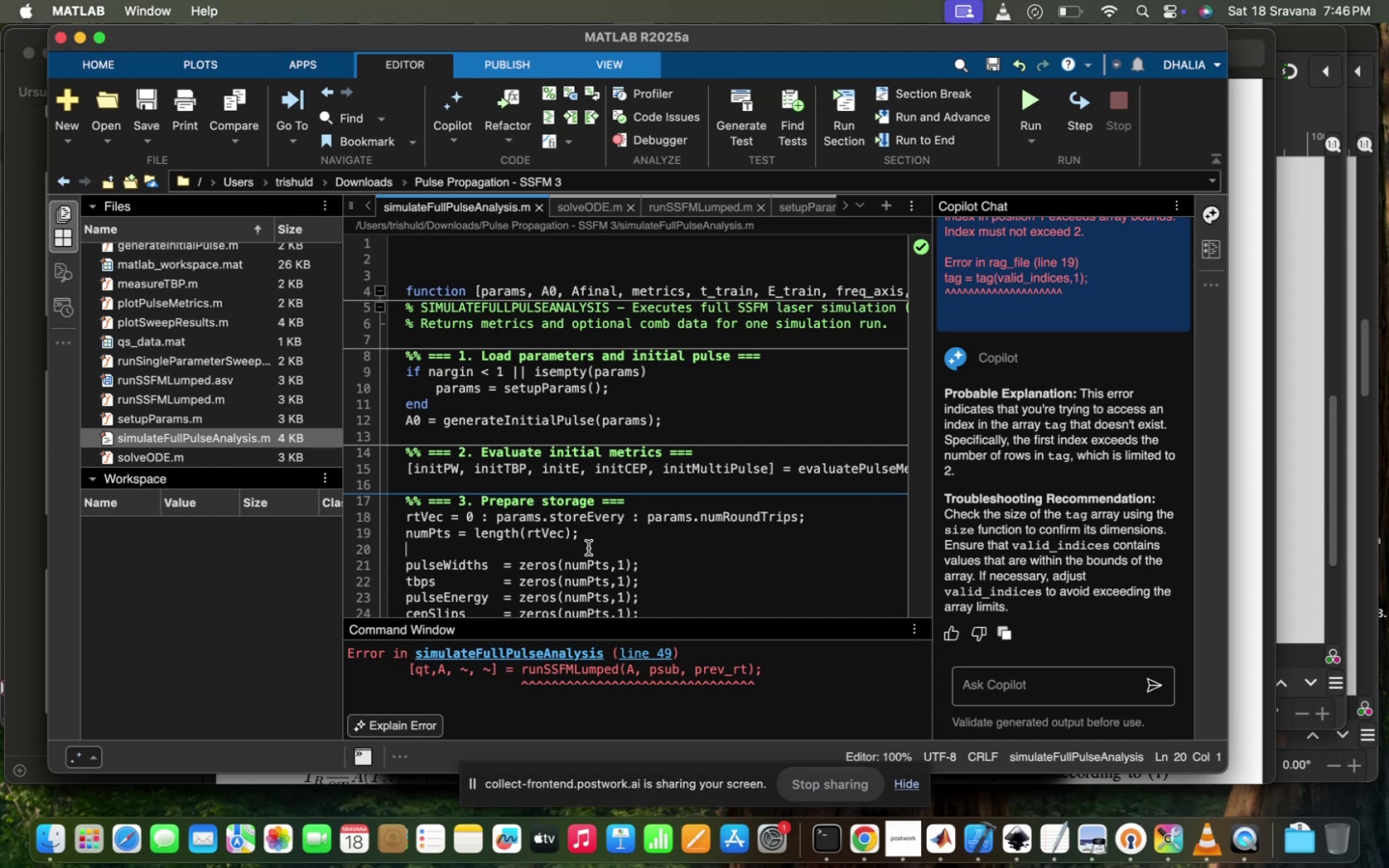 
scroll: coordinate [588, 548], scroll_direction: down, amount: 11.0
 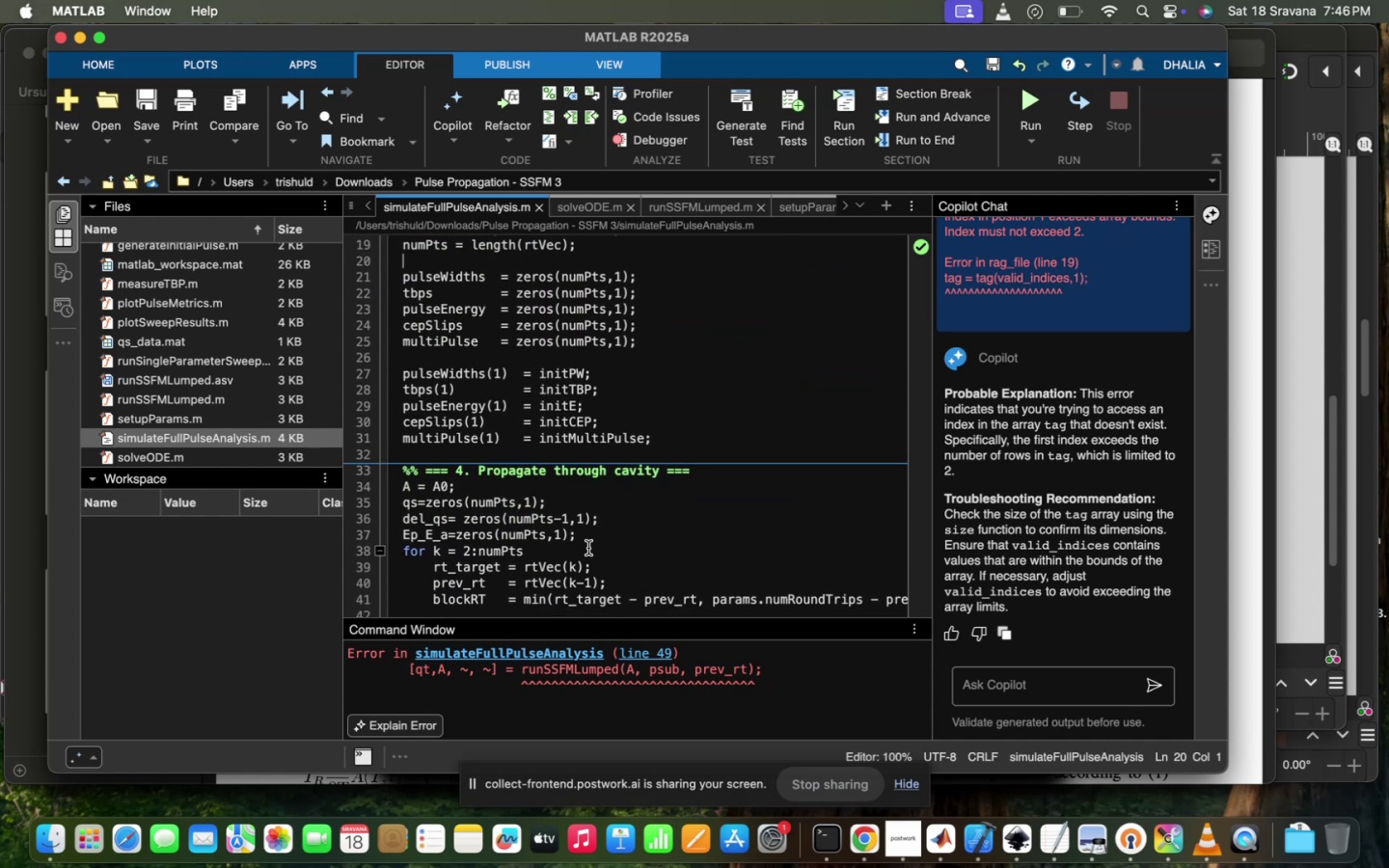 
wait(6.9)
 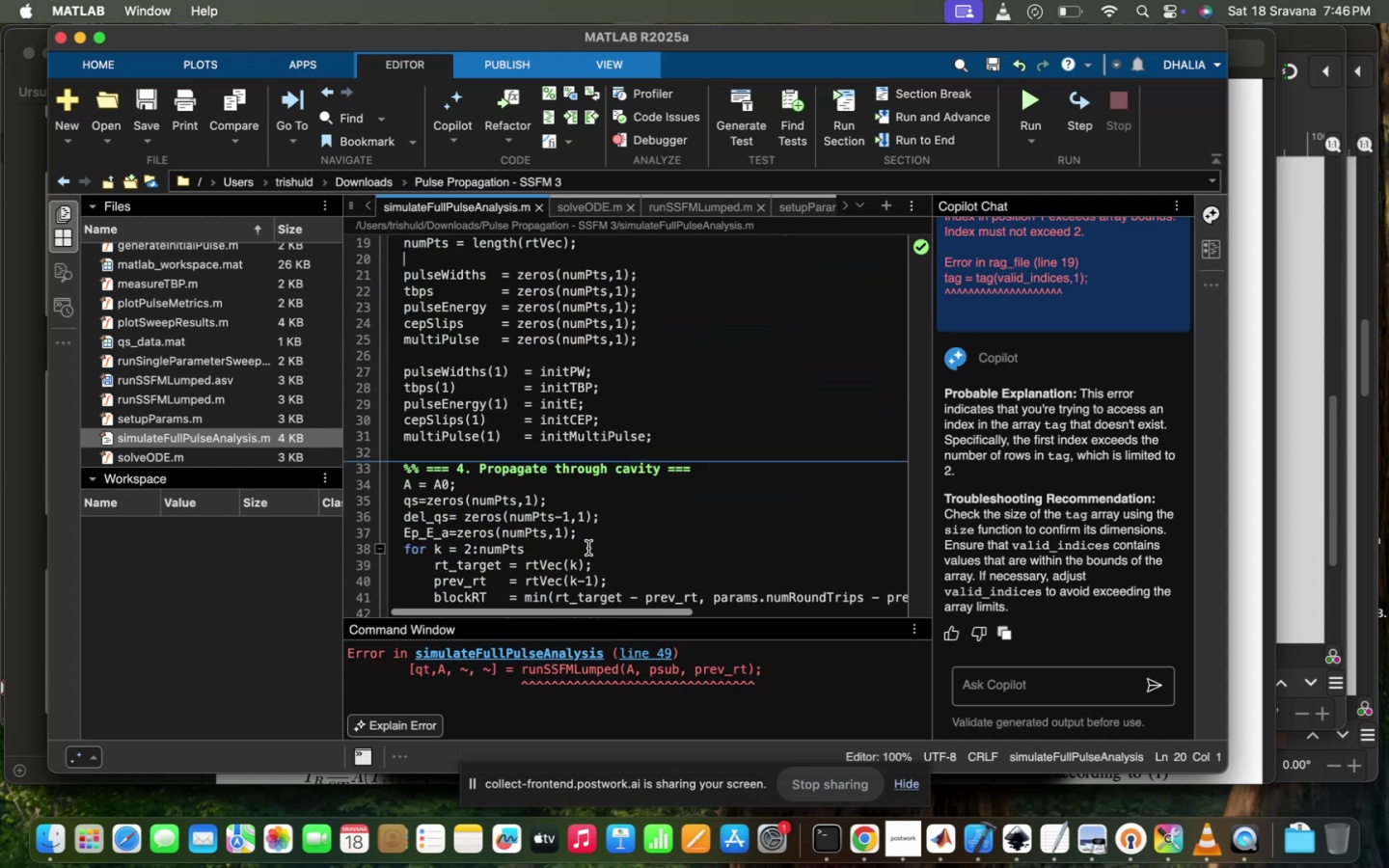 
scroll: coordinate [633, 529], scroll_direction: down, amount: 24.0
 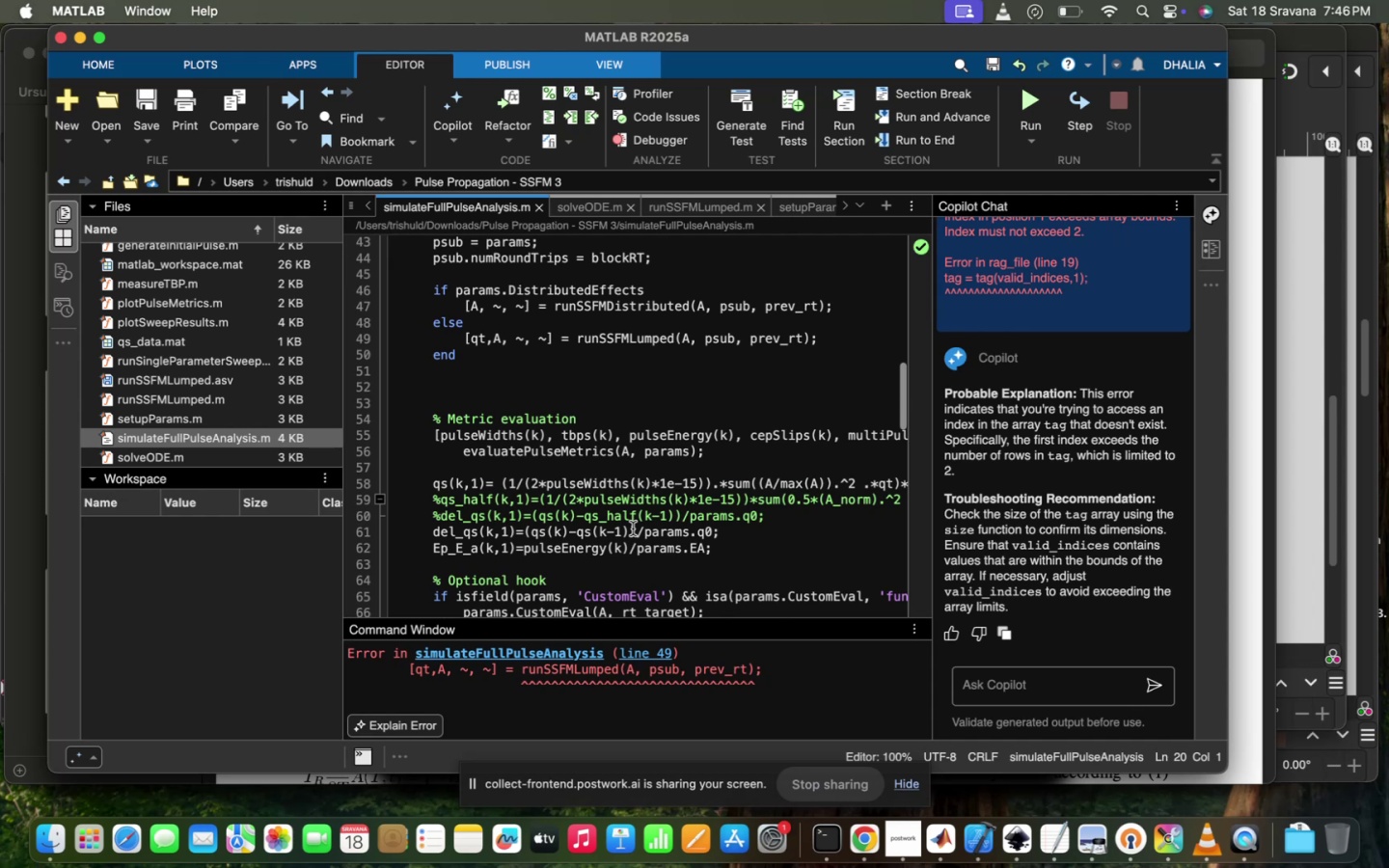 
scroll: coordinate [633, 529], scroll_direction: up, amount: 12.0
 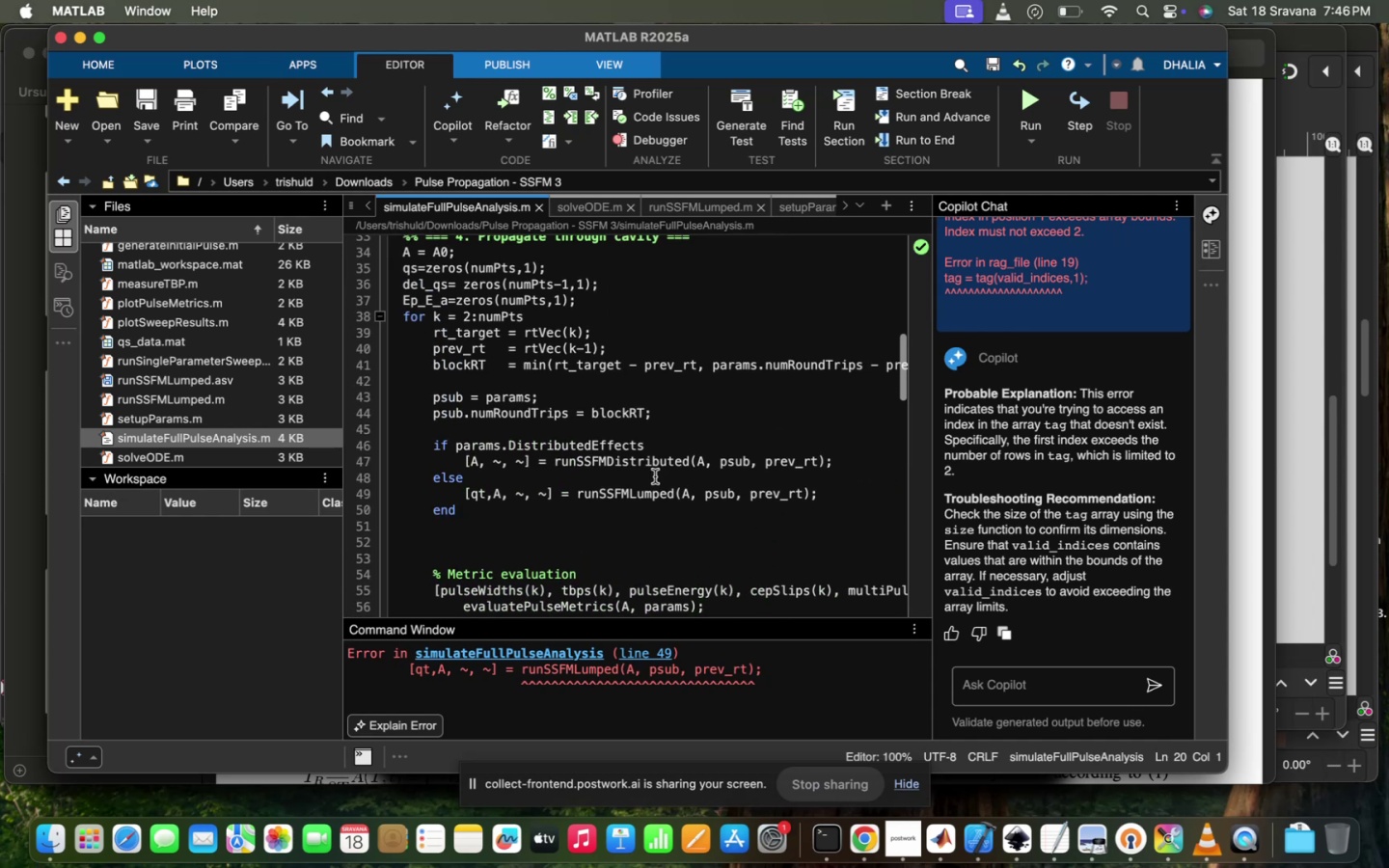 
left_click([655, 476])
 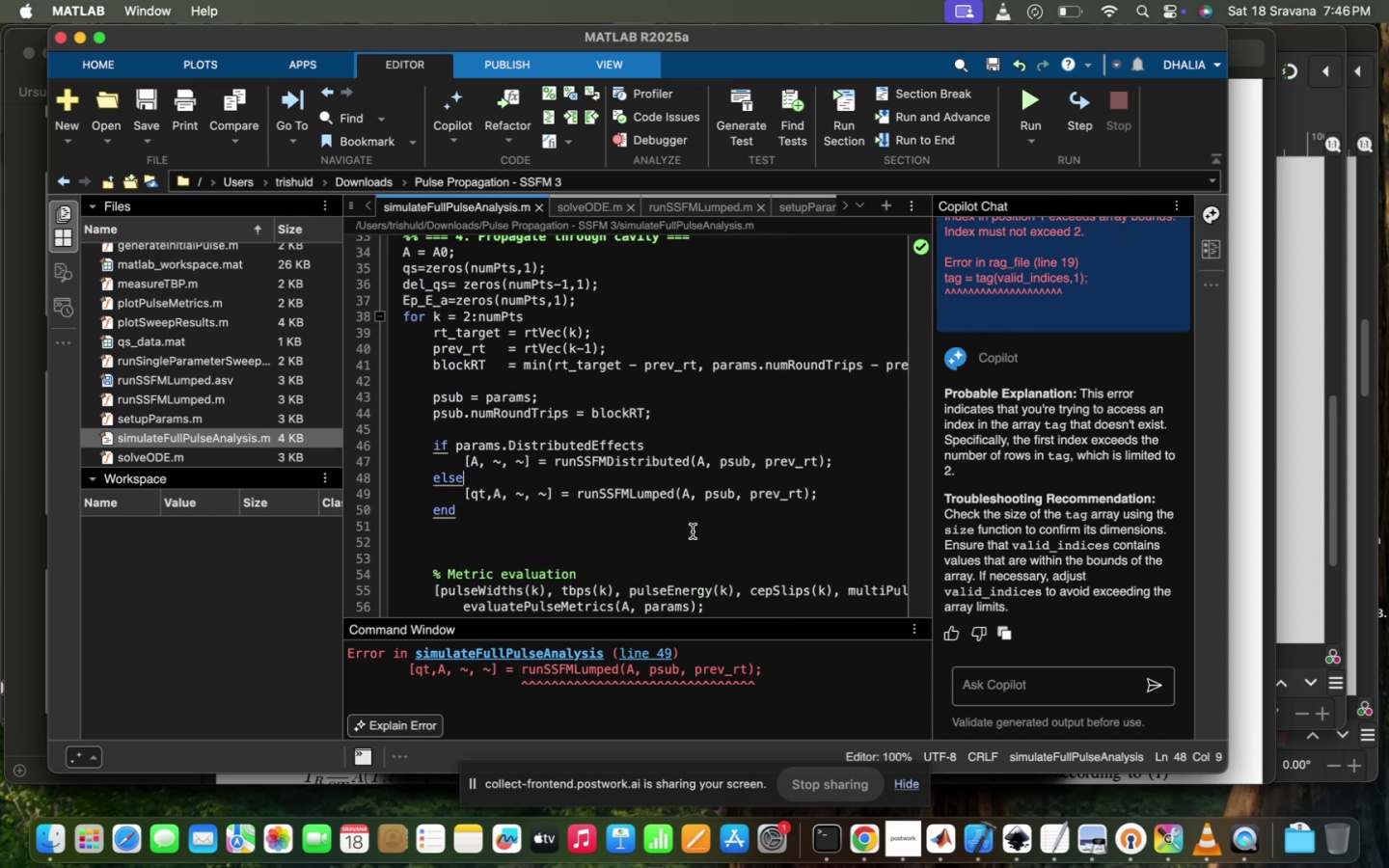 
scroll: coordinate [720, 426], scroll_direction: up, amount: 70.0
 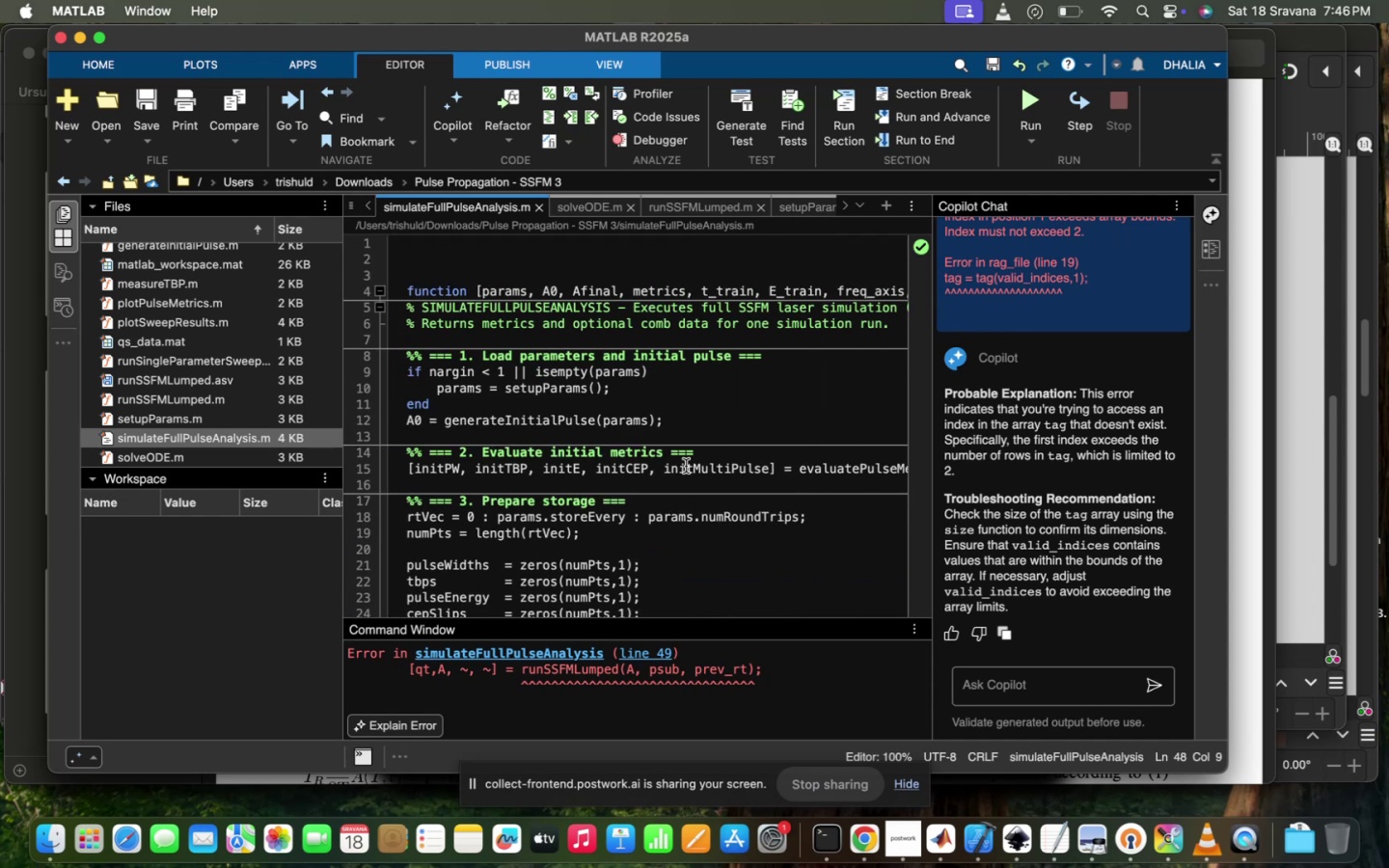 
scroll: coordinate [686, 466], scroll_direction: down, amount: 45.0
 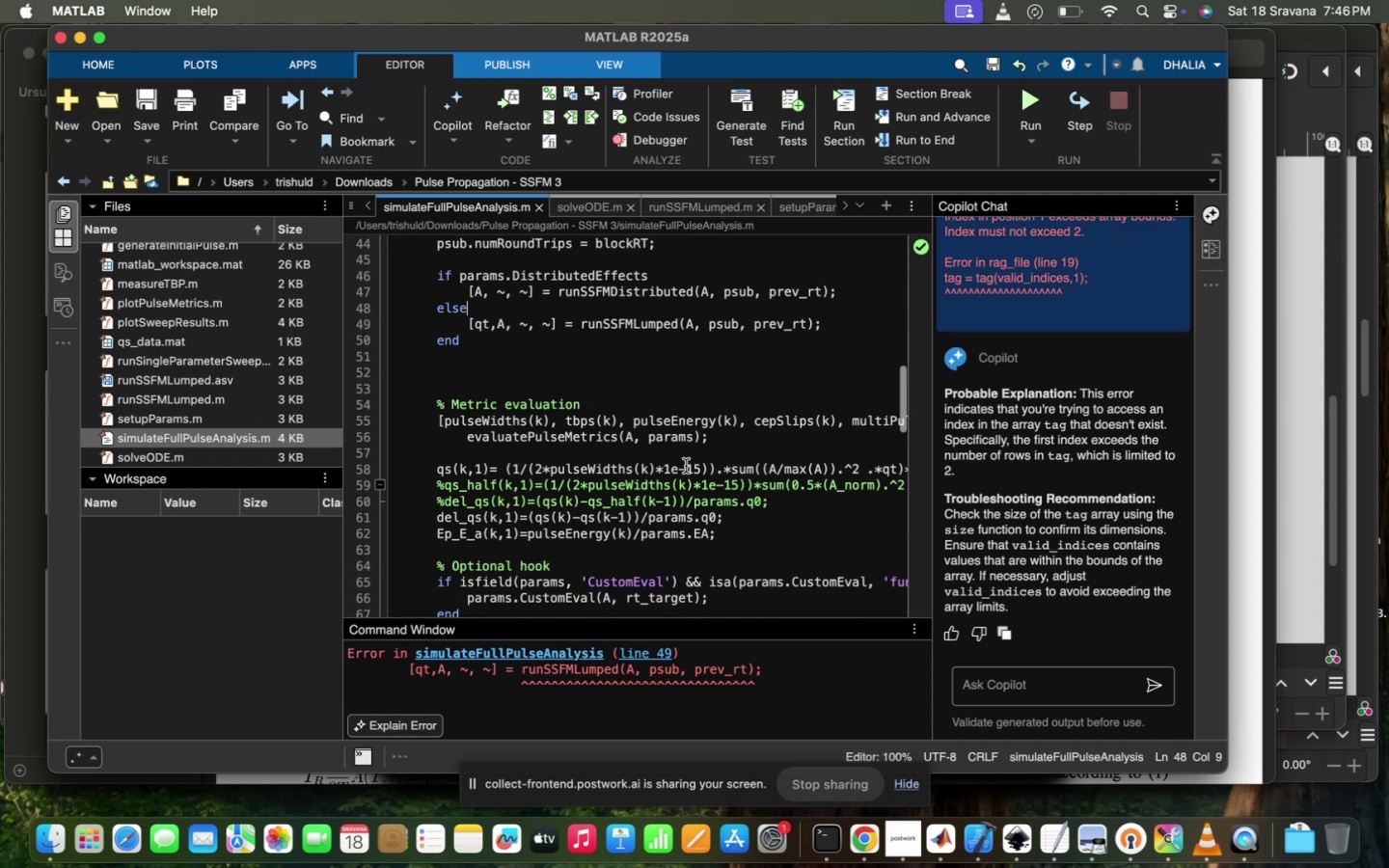 
scroll: coordinate [686, 466], scroll_direction: up, amount: 4.0
 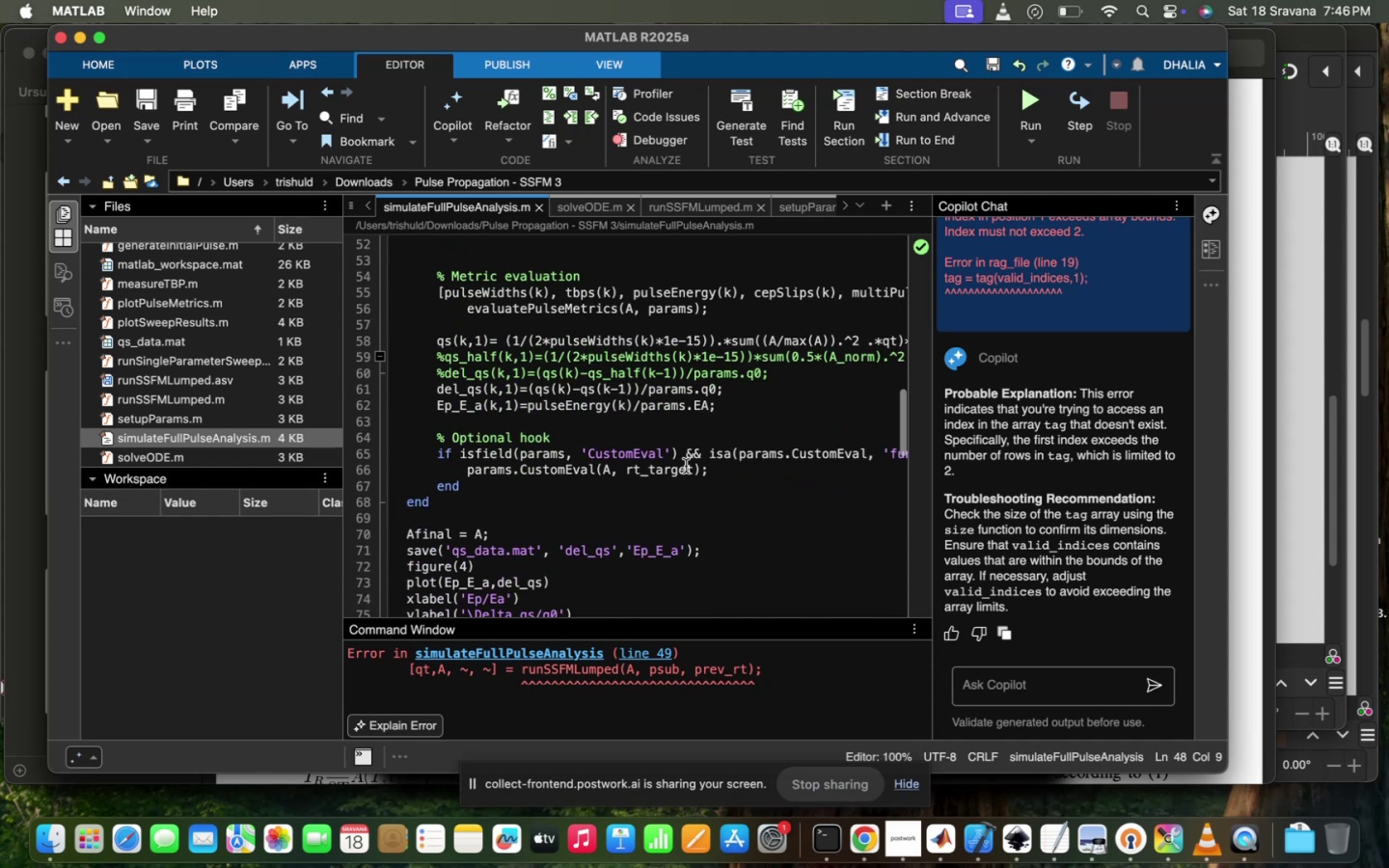 
scroll: coordinate [686, 466], scroll_direction: down, amount: 7.0
 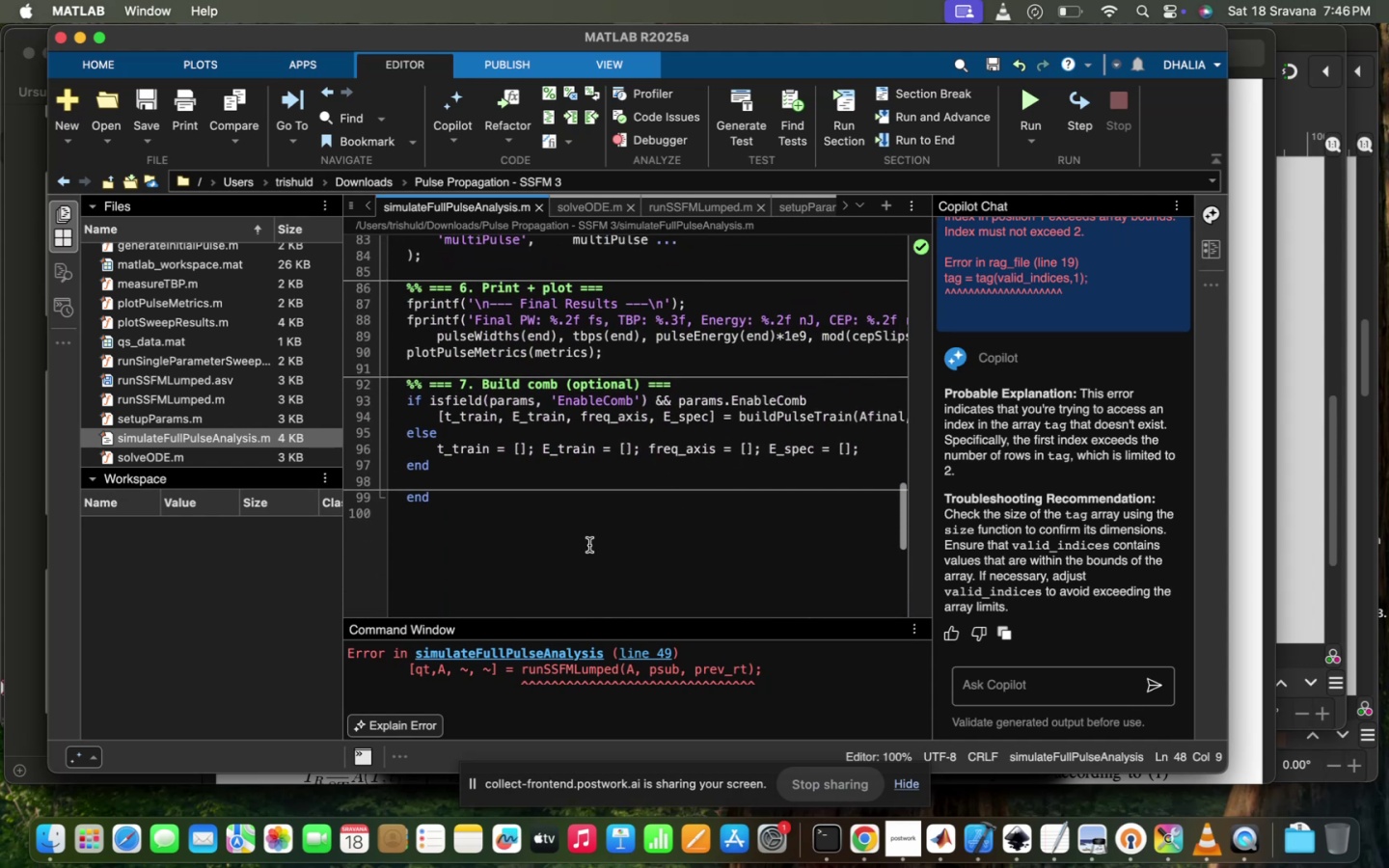 
left_click([589, 545])
 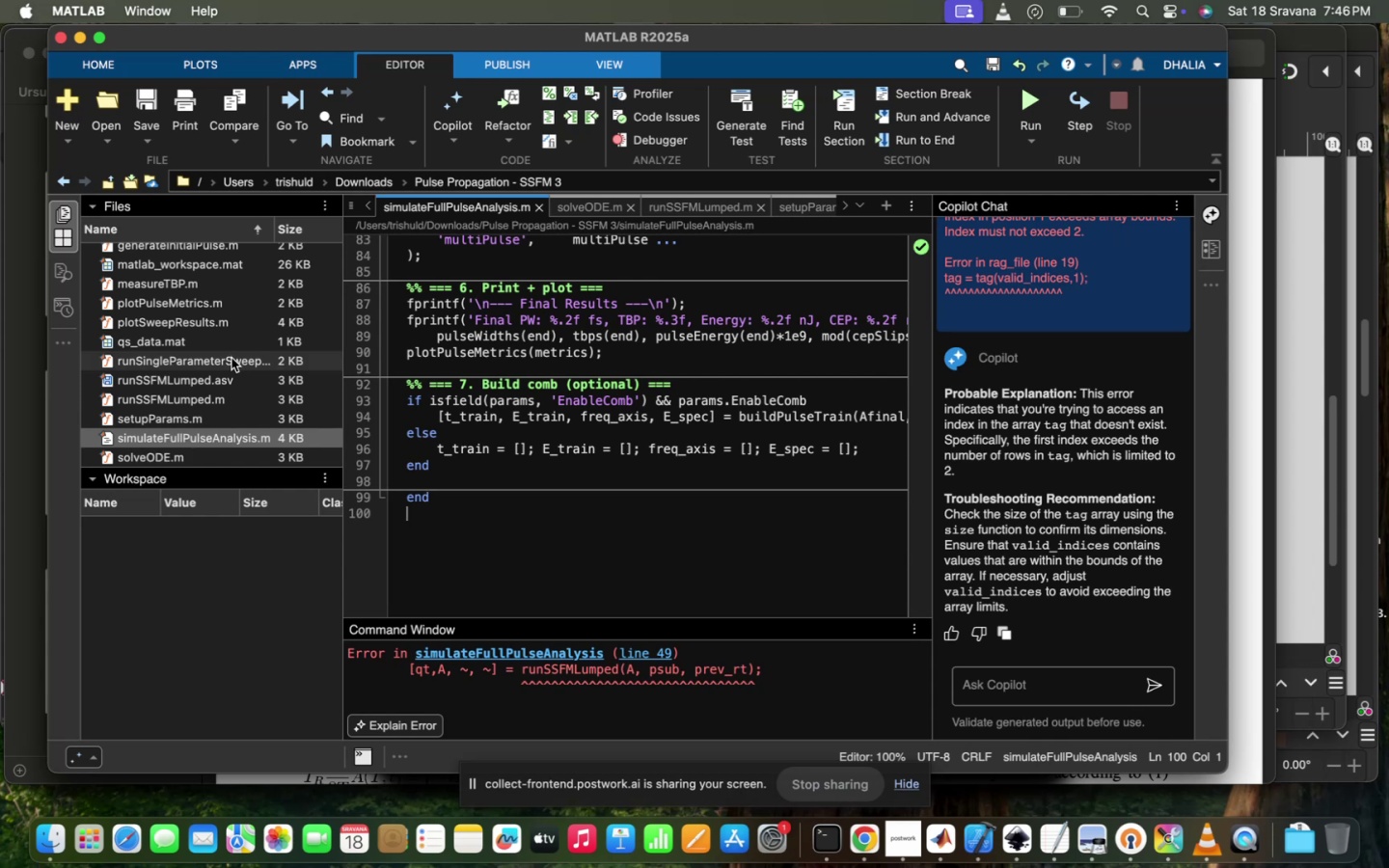 
double_click([186, 456])
 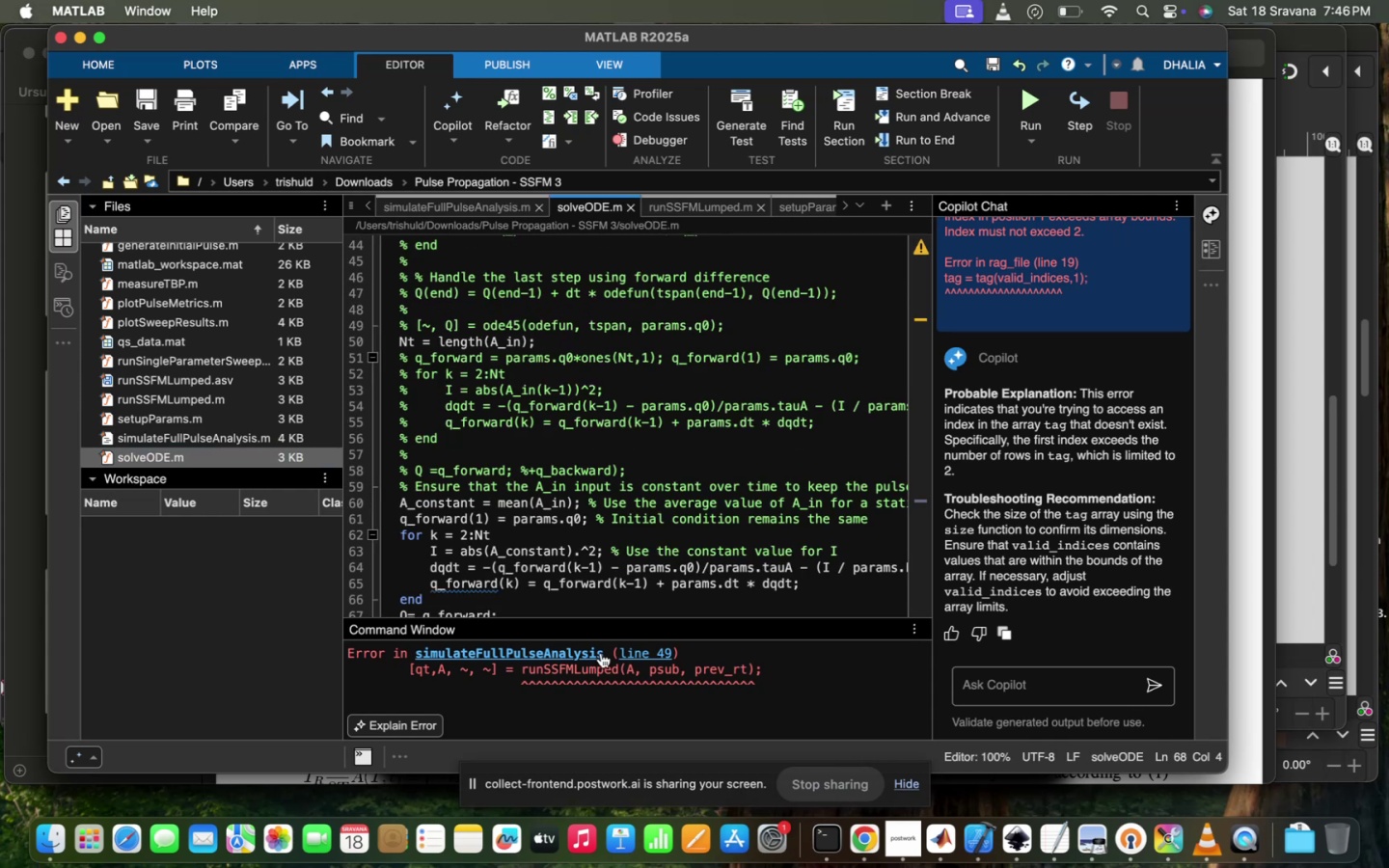 
scroll: coordinate [595, 673], scroll_direction: up, amount: 17.0
 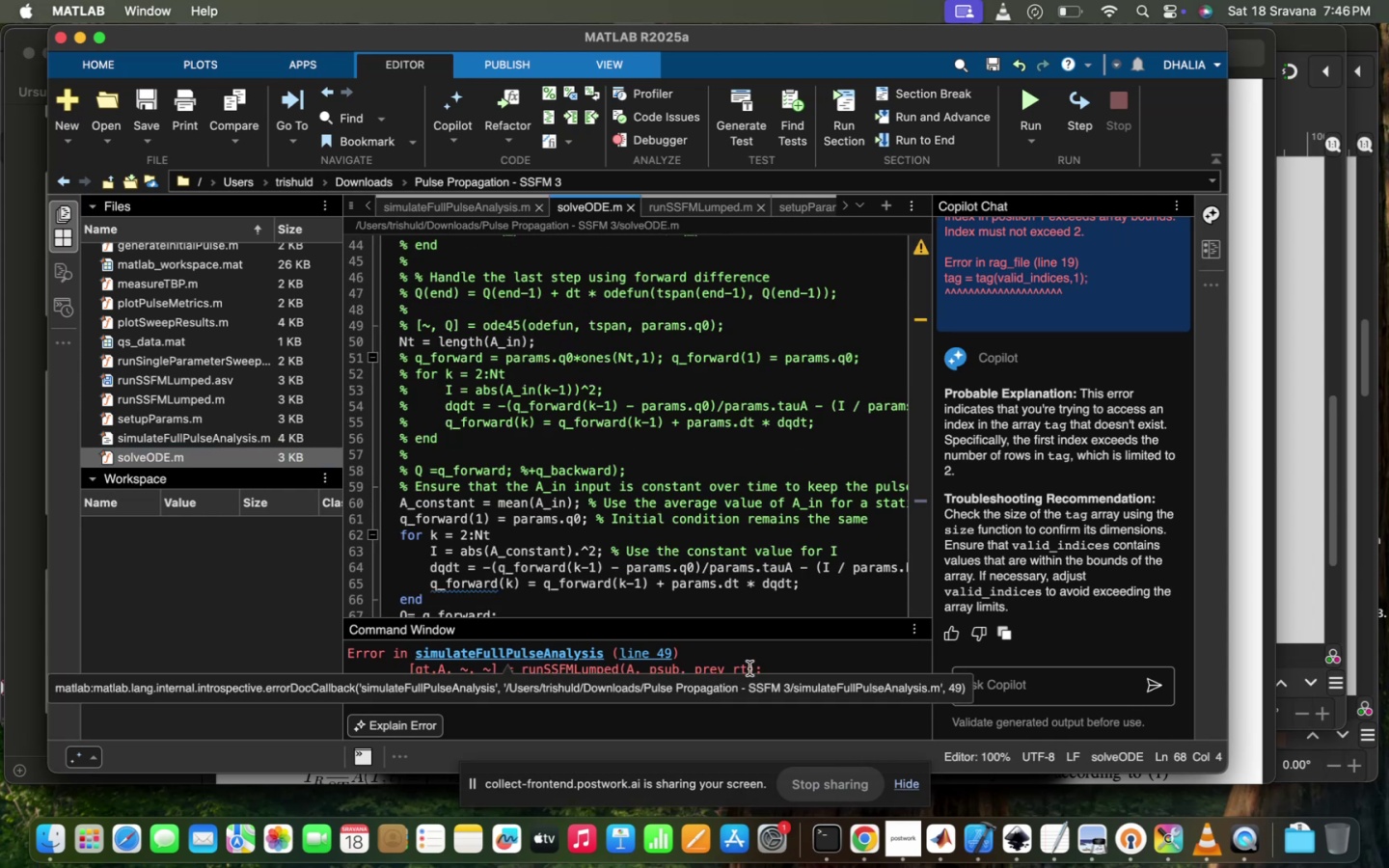 
left_click([749, 668])
 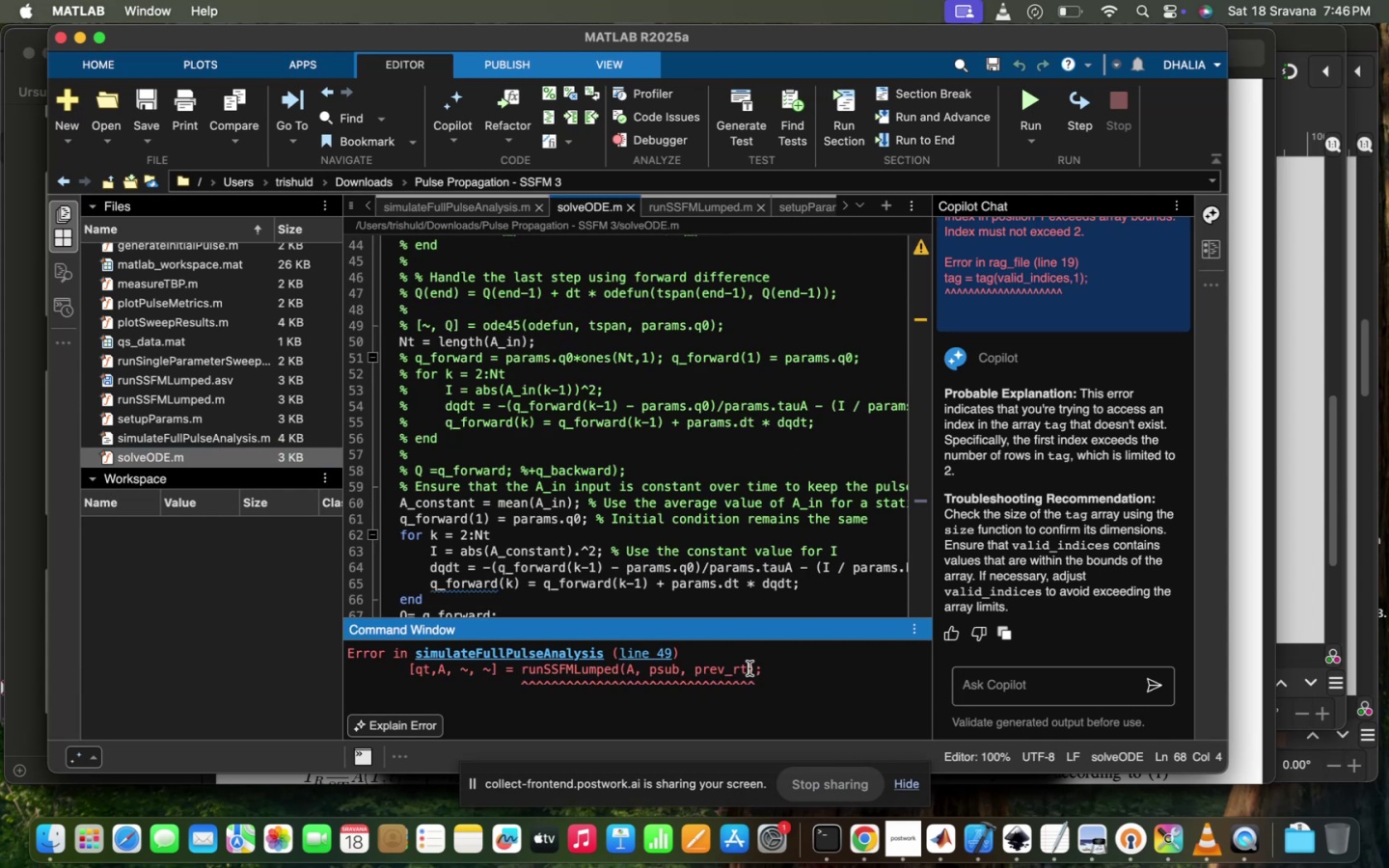 
scroll: coordinate [749, 668], scroll_direction: up, amount: 27.0
 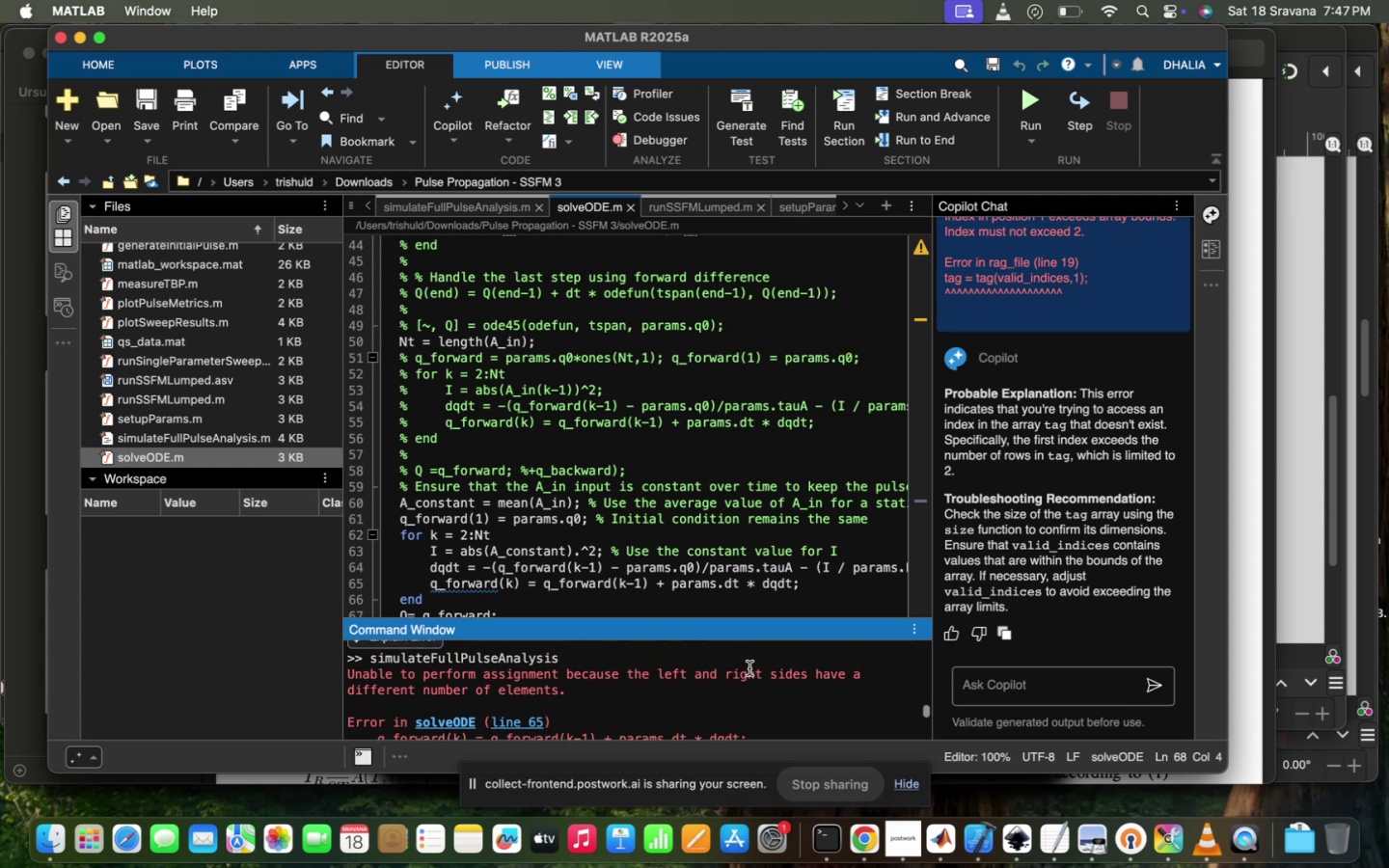 
scroll: coordinate [749, 668], scroll_direction: down, amount: 5.0
 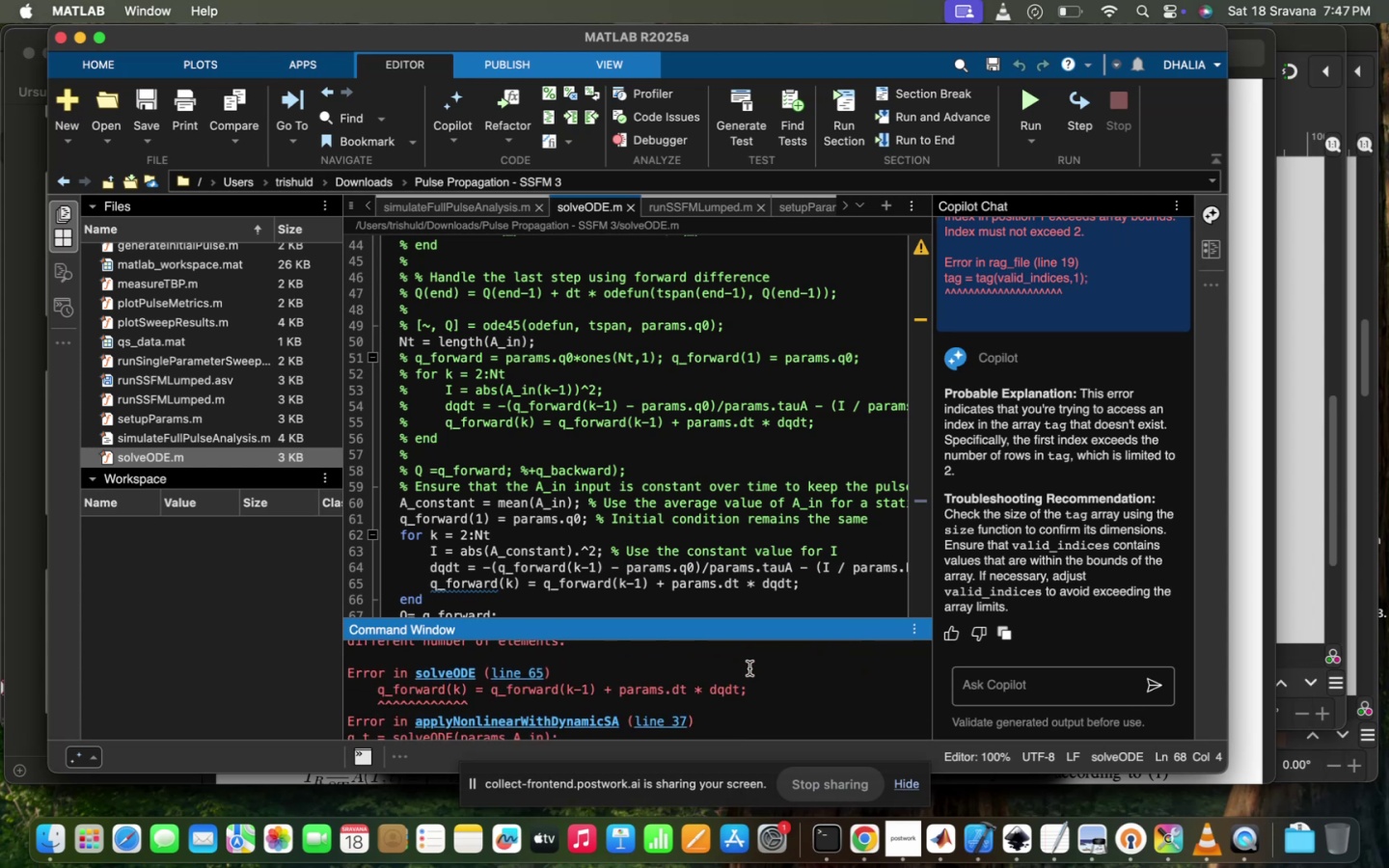 
scroll: coordinate [749, 668], scroll_direction: up, amount: 8.0
 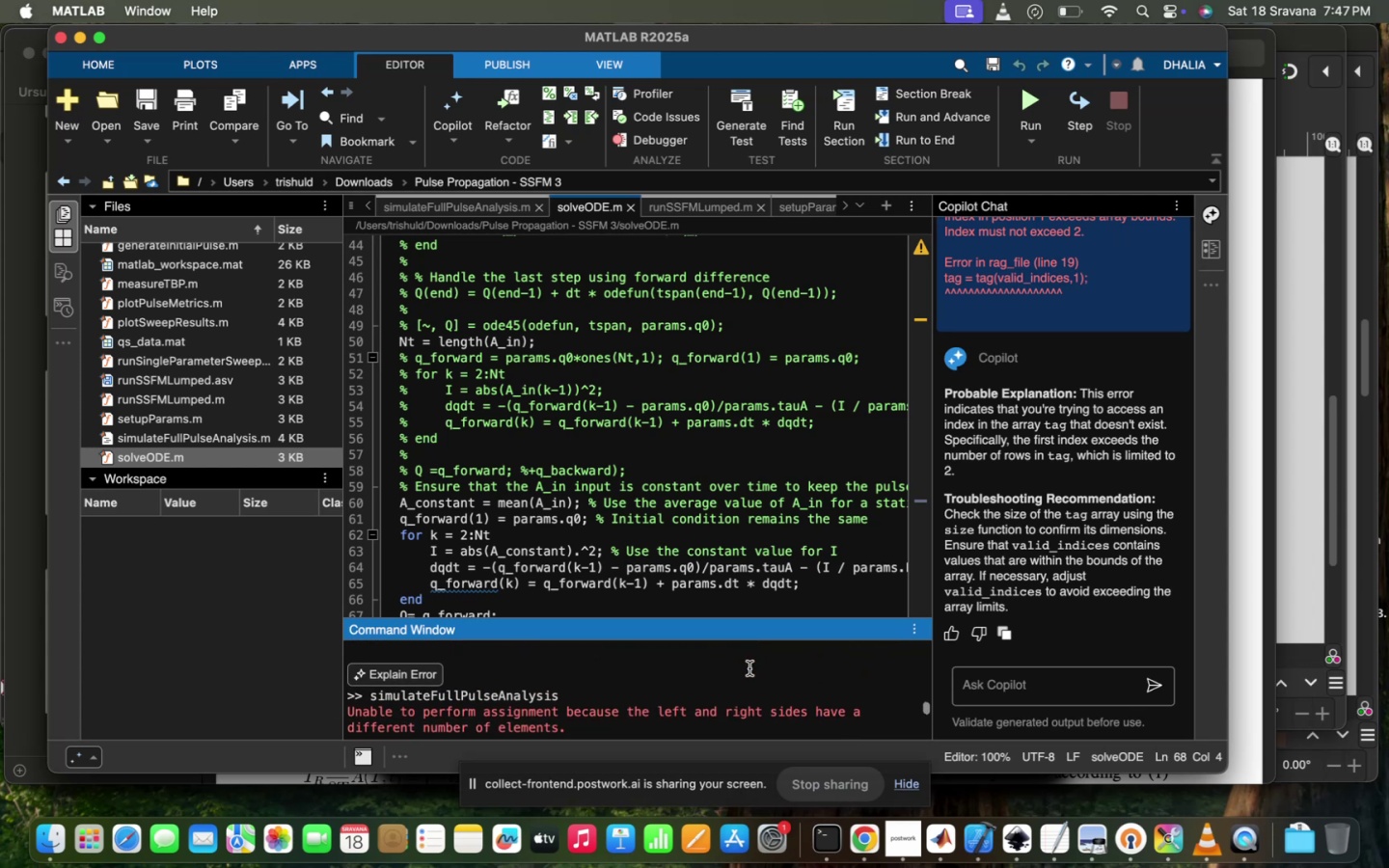 
scroll: coordinate [570, 511], scroll_direction: down, amount: 20.0
 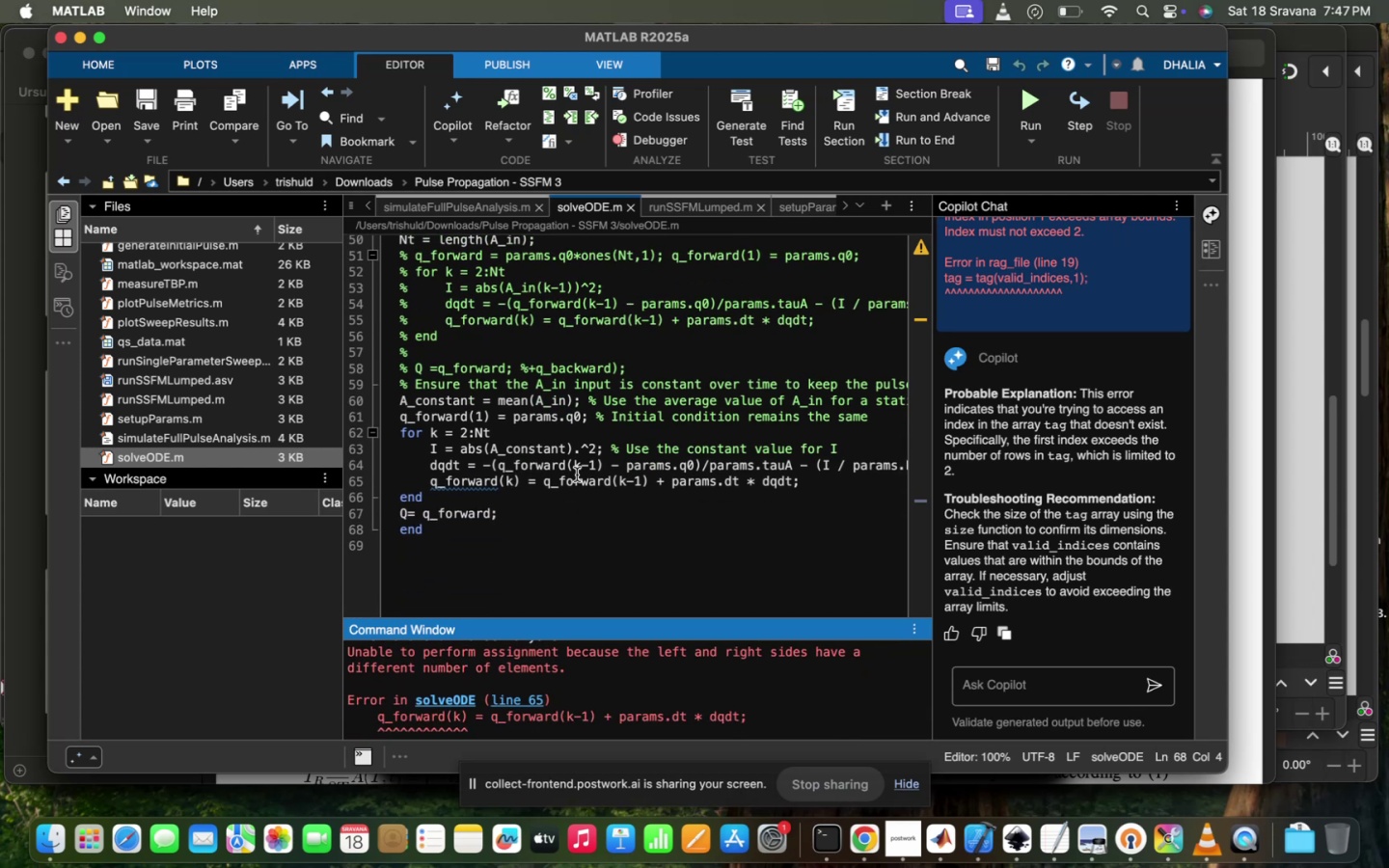 
left_click([545, 478])
 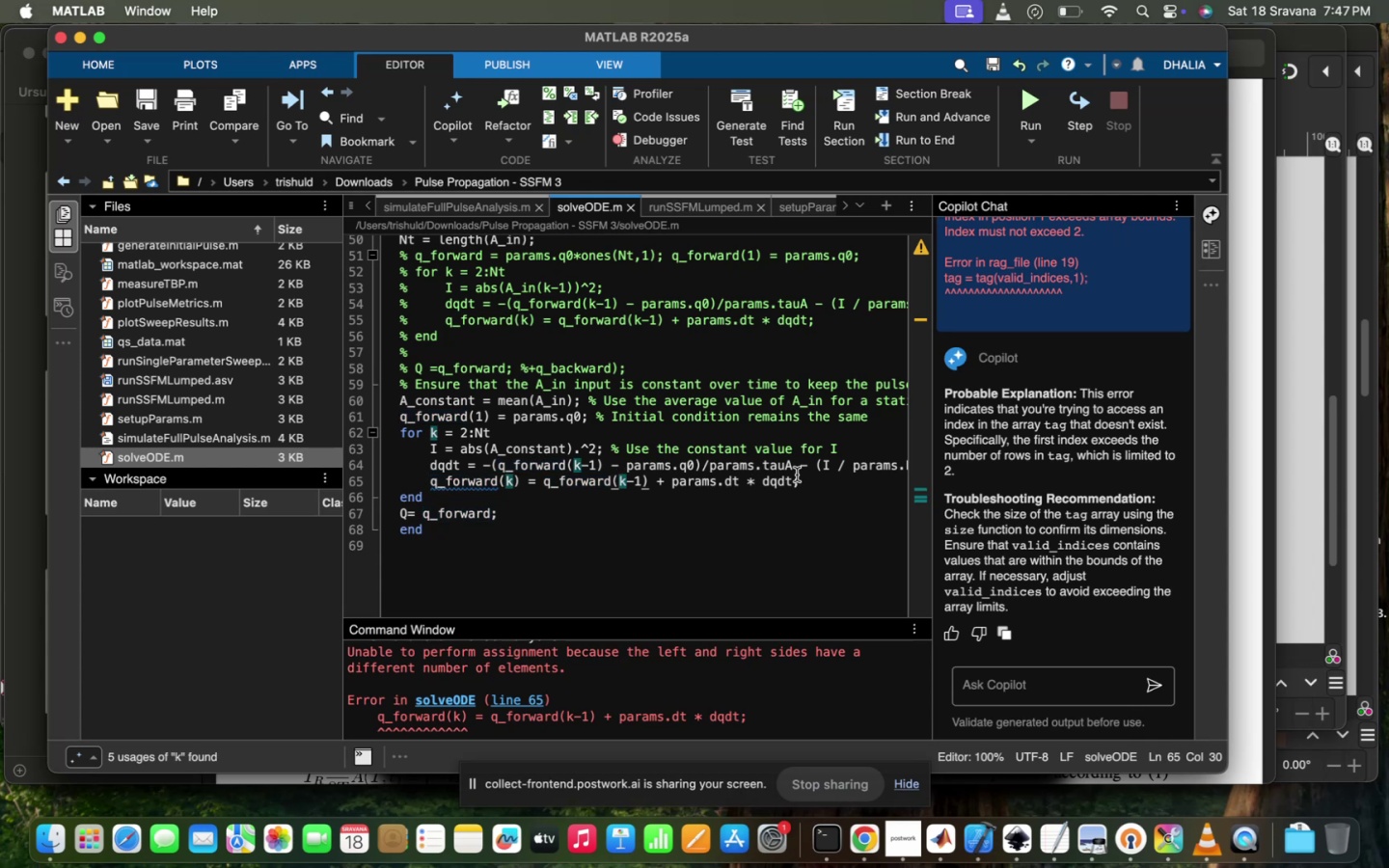 
scroll: coordinate [804, 475], scroll_direction: up, amount: 7.0
 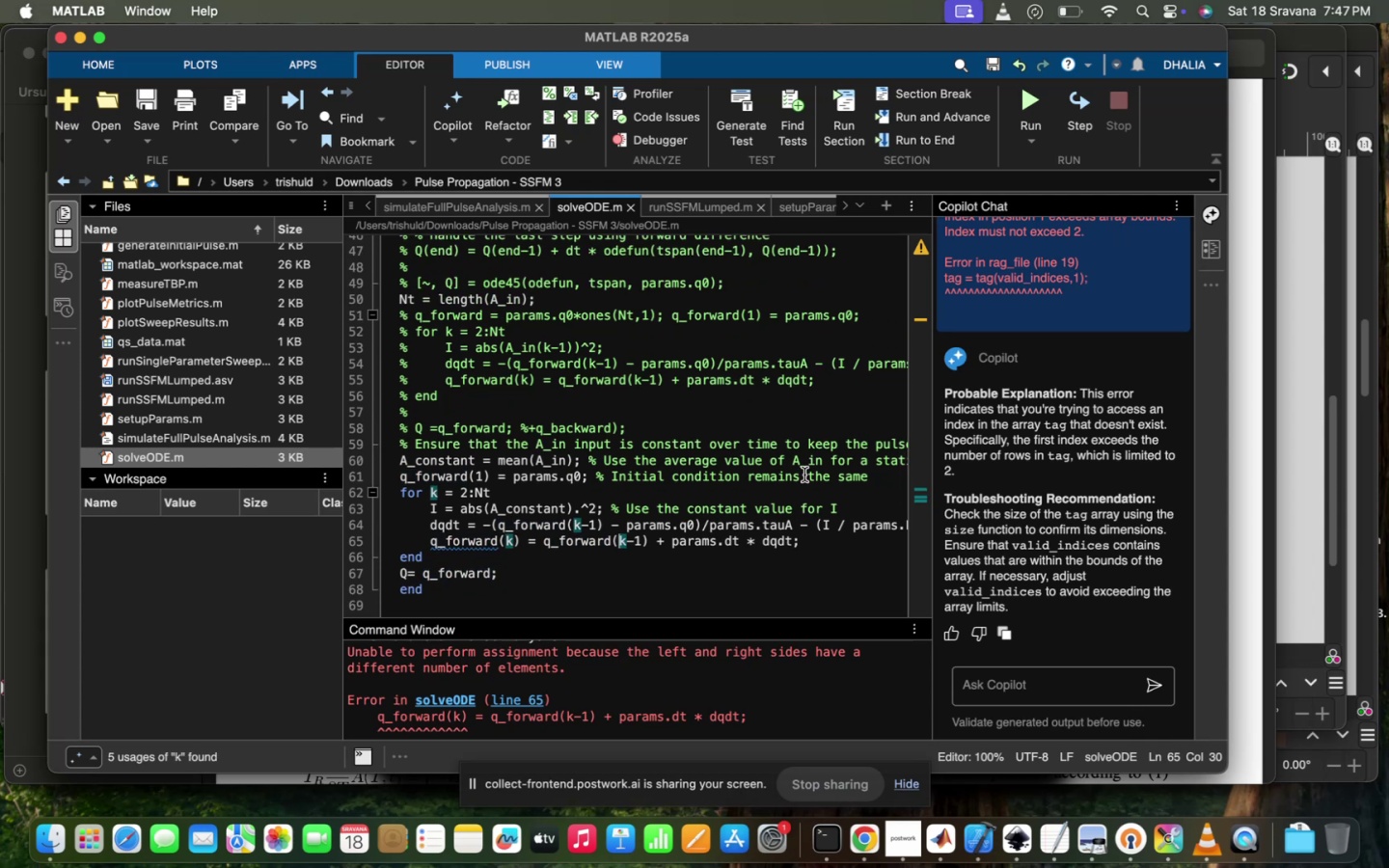 
left_click([678, 584])
 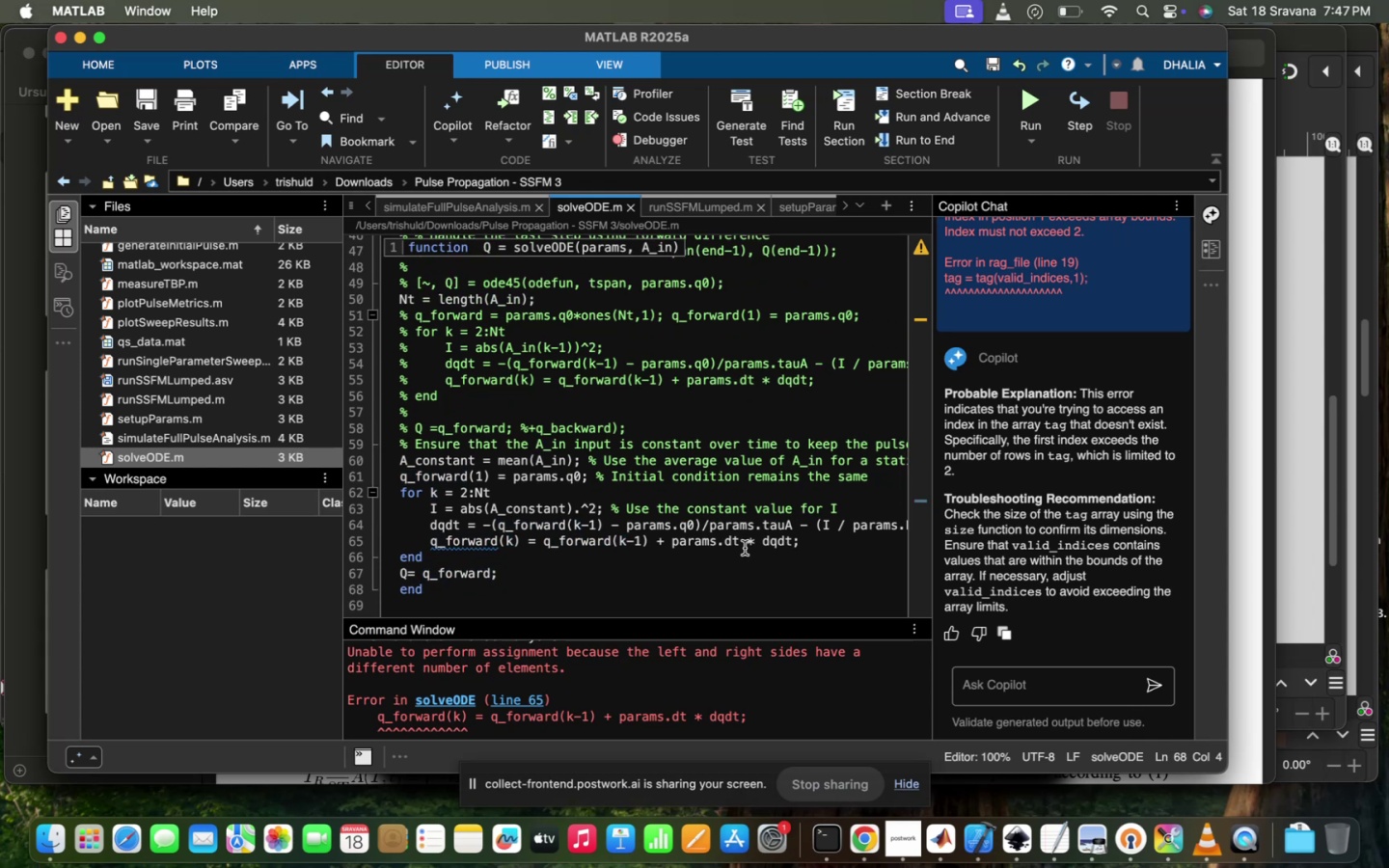 
scroll: coordinate [745, 548], scroll_direction: down, amount: 12.0
 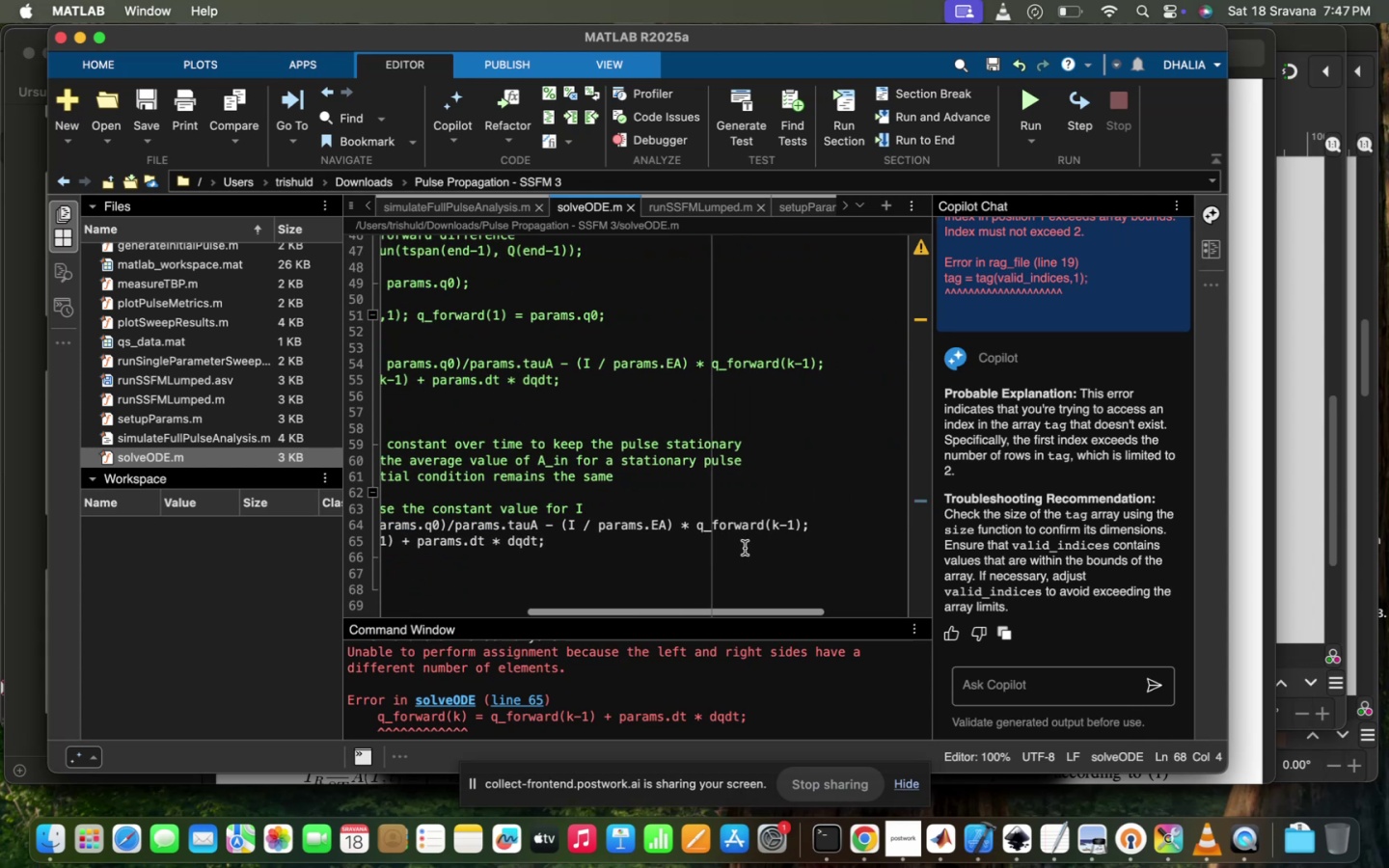 
scroll: coordinate [745, 548], scroll_direction: up, amount: 60.0
 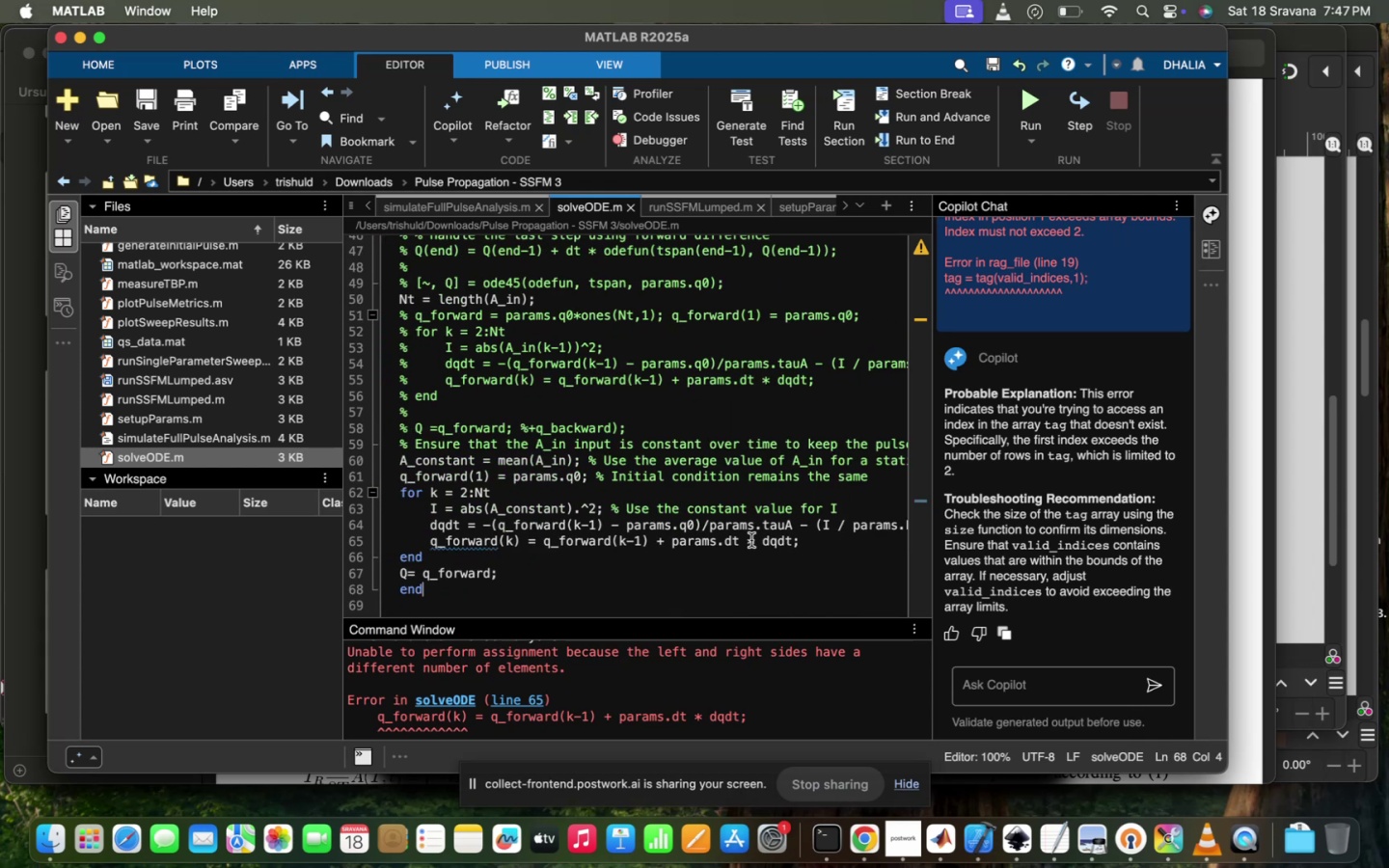 
left_click([737, 546])
 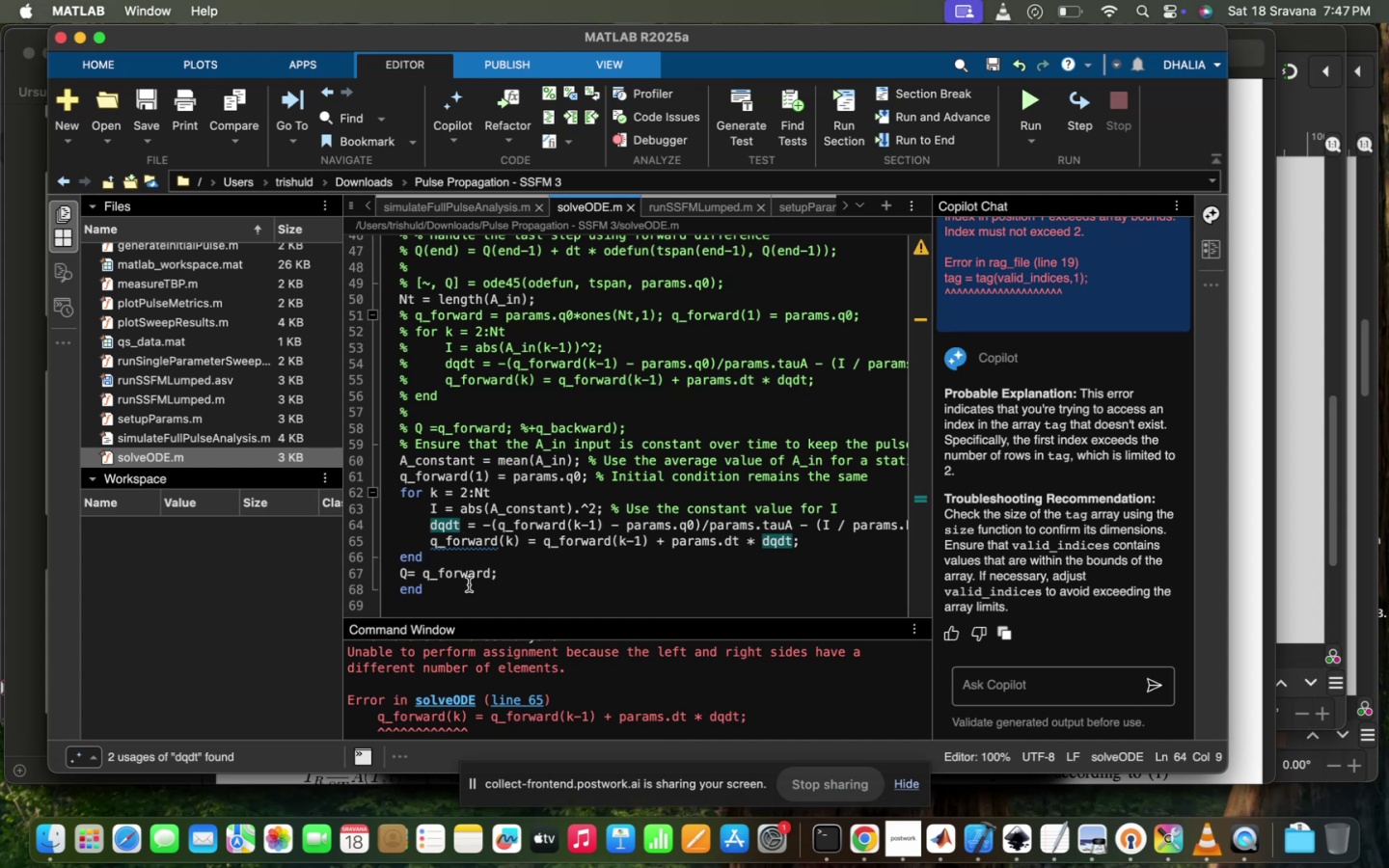 
type((k-1)
 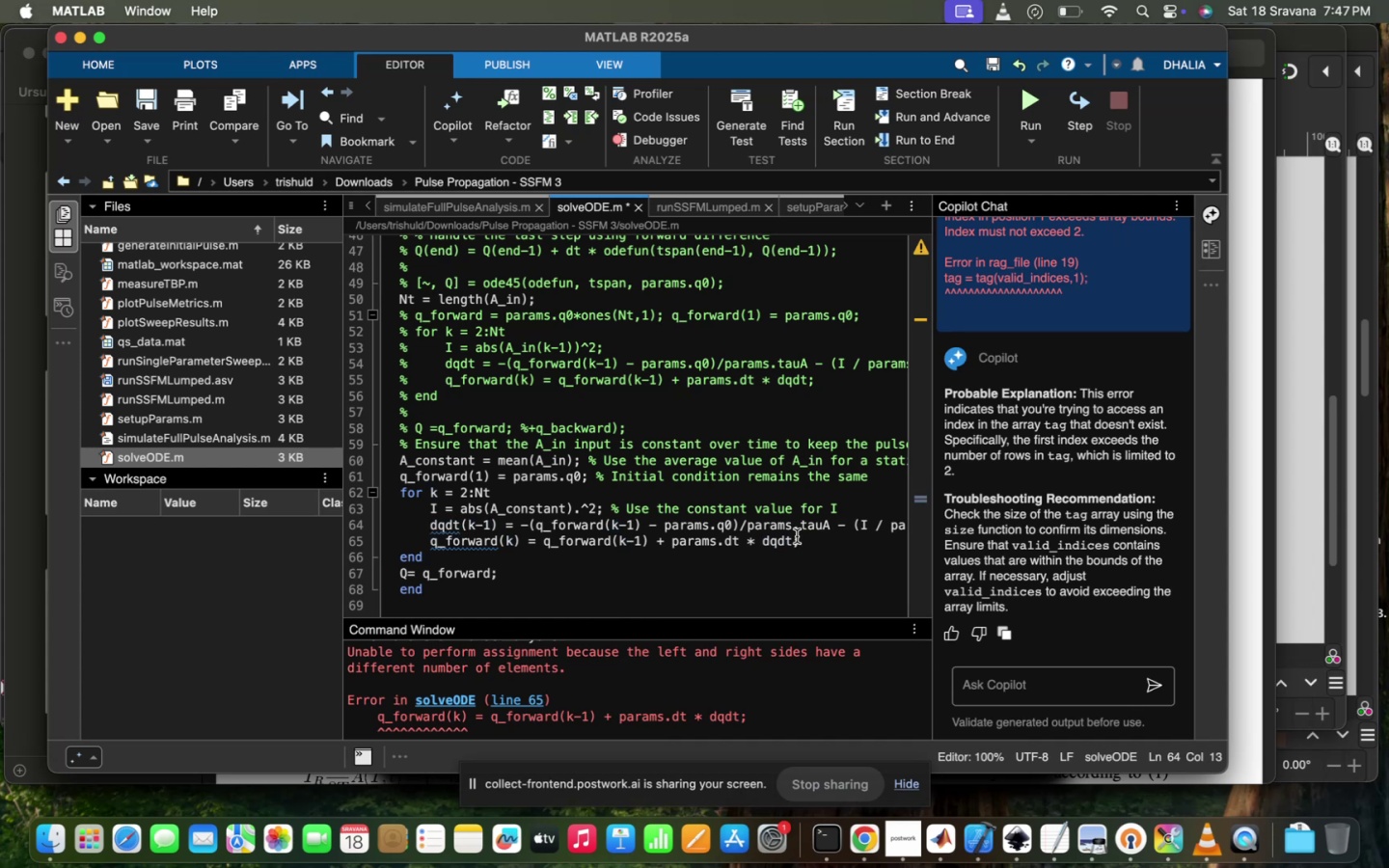 
left_click([790, 537])
 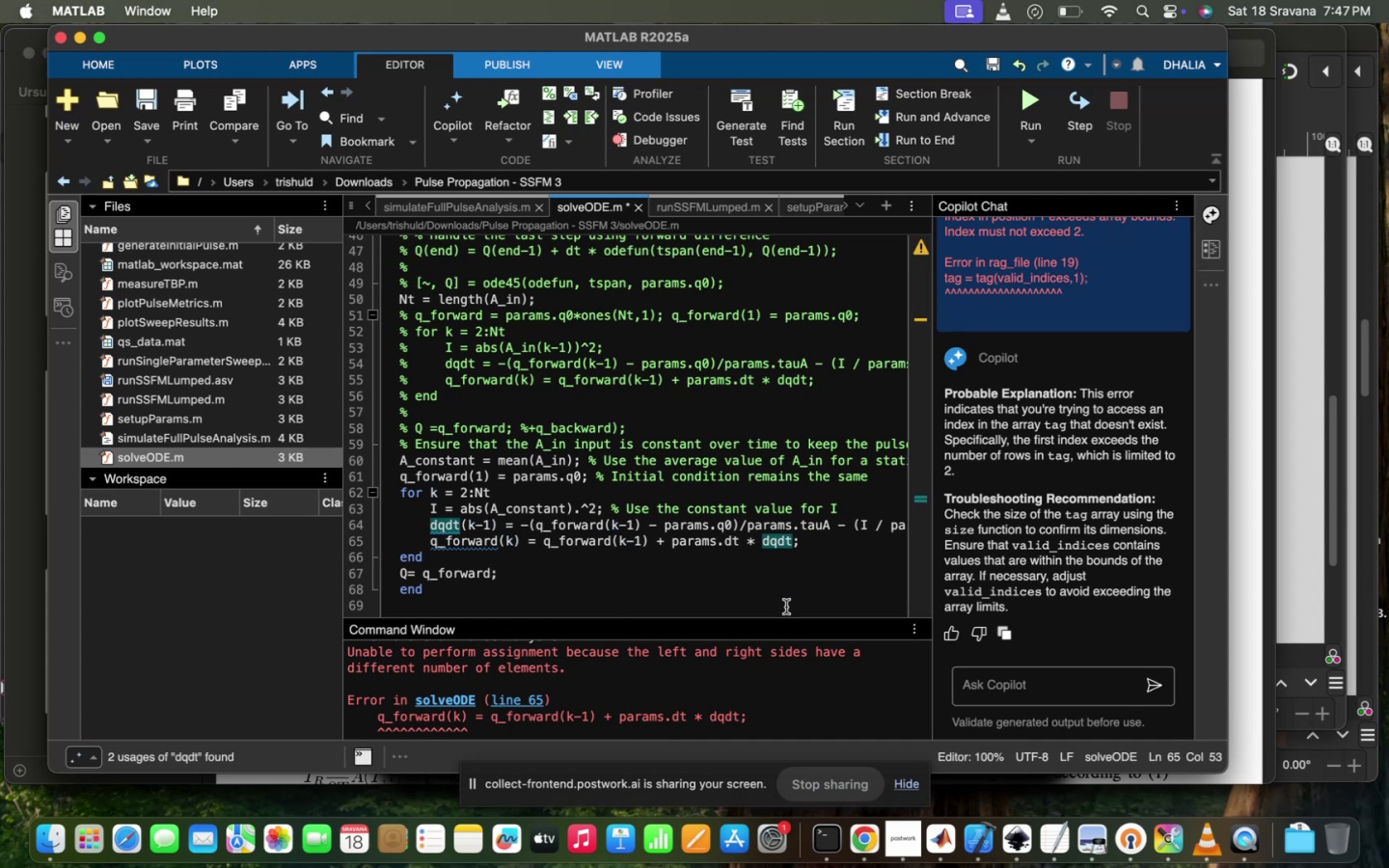 
type((k-1)
 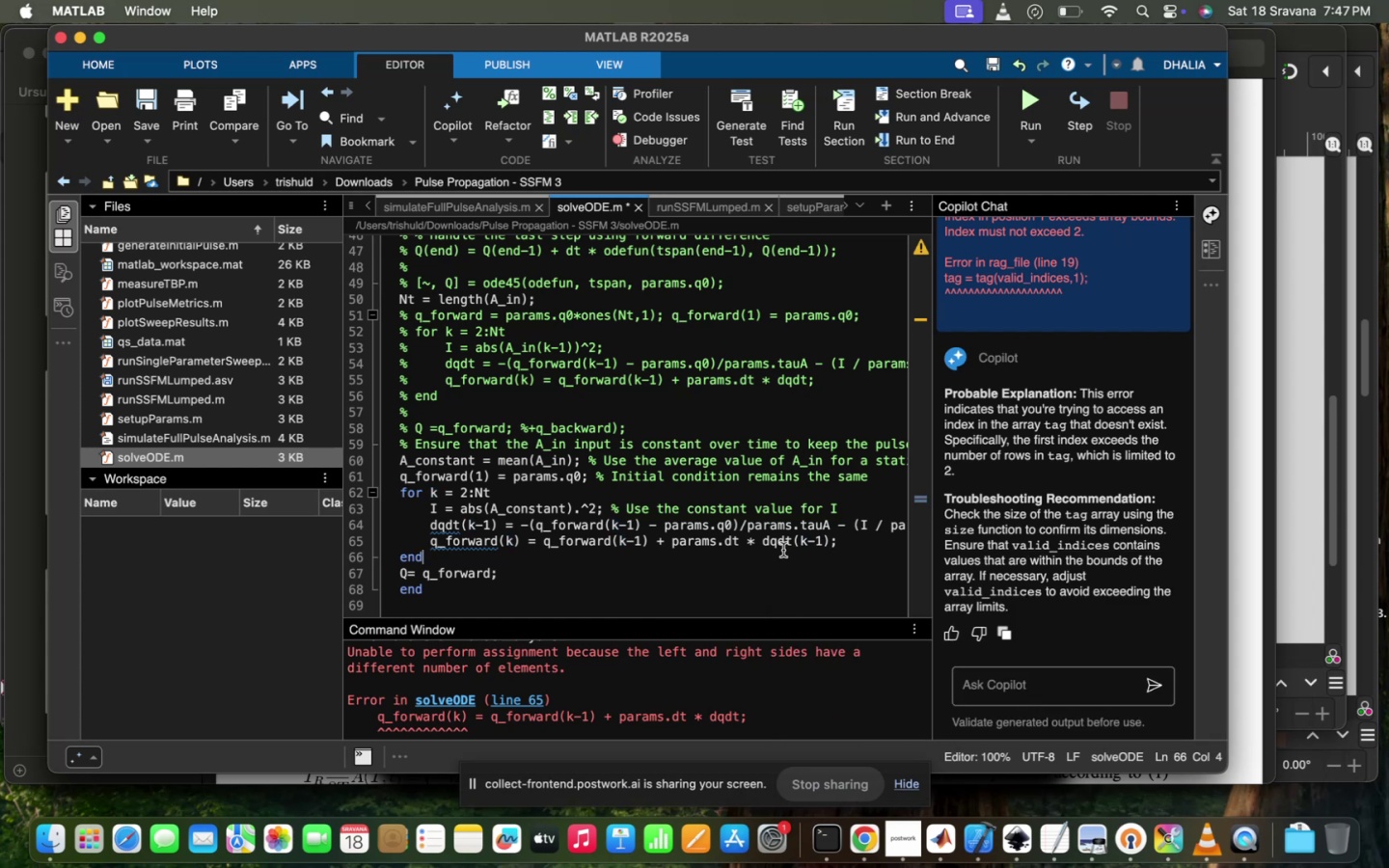 
scroll: coordinate [783, 550], scroll_direction: up, amount: 12.0
 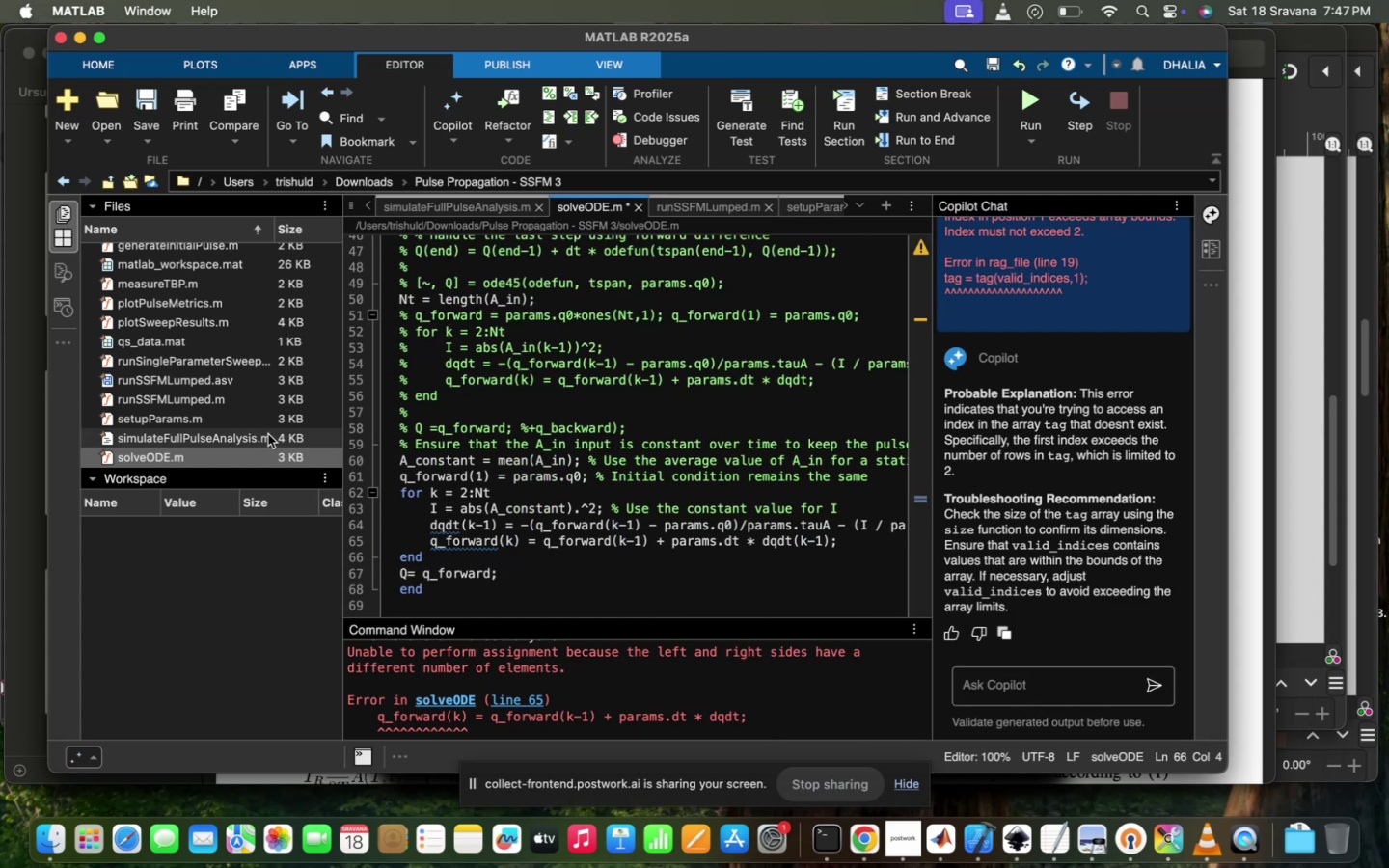 
double_click([267, 434])
 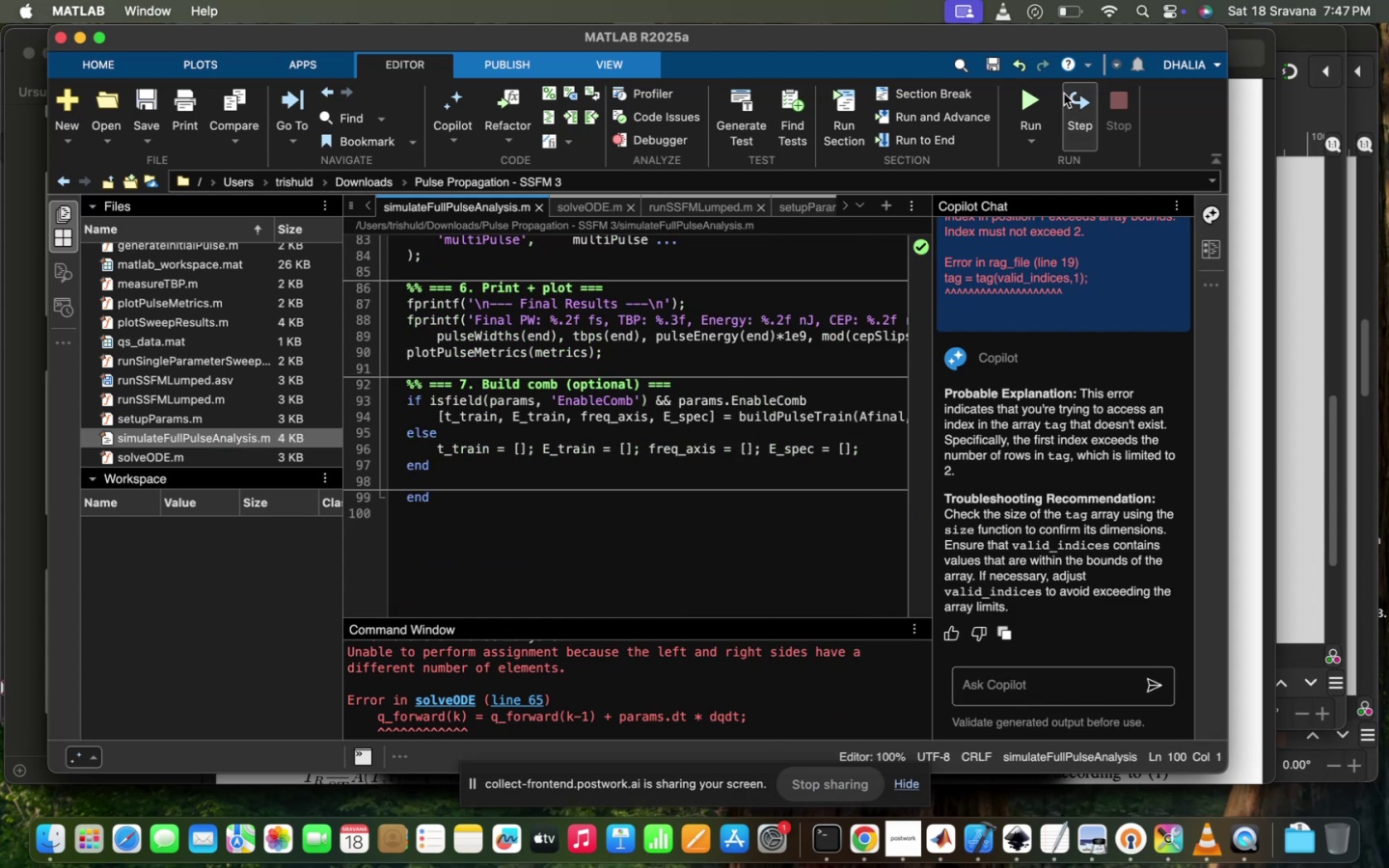 
left_click([1037, 99])
 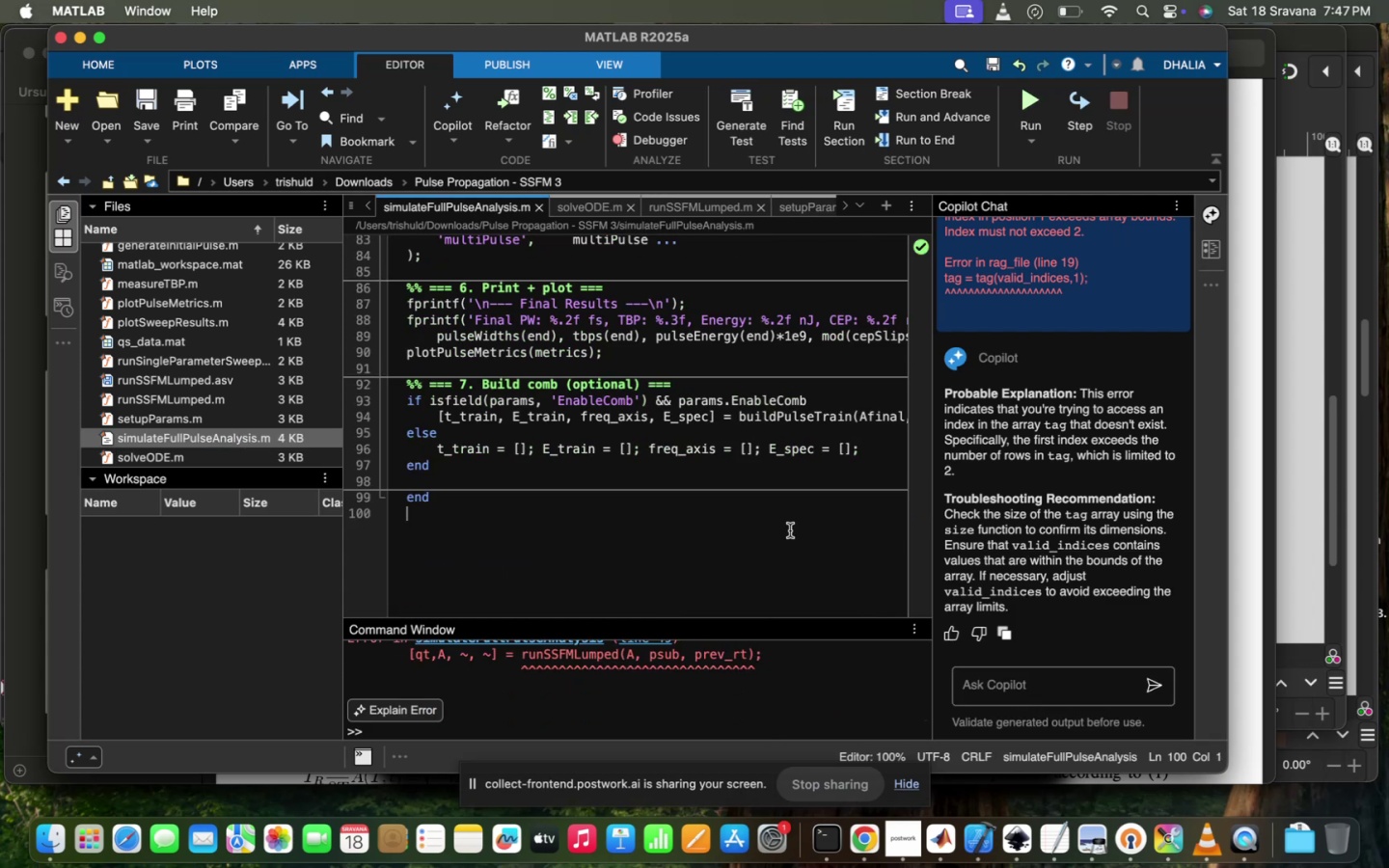 
scroll: coordinate [741, 679], scroll_direction: up, amount: 42.0
 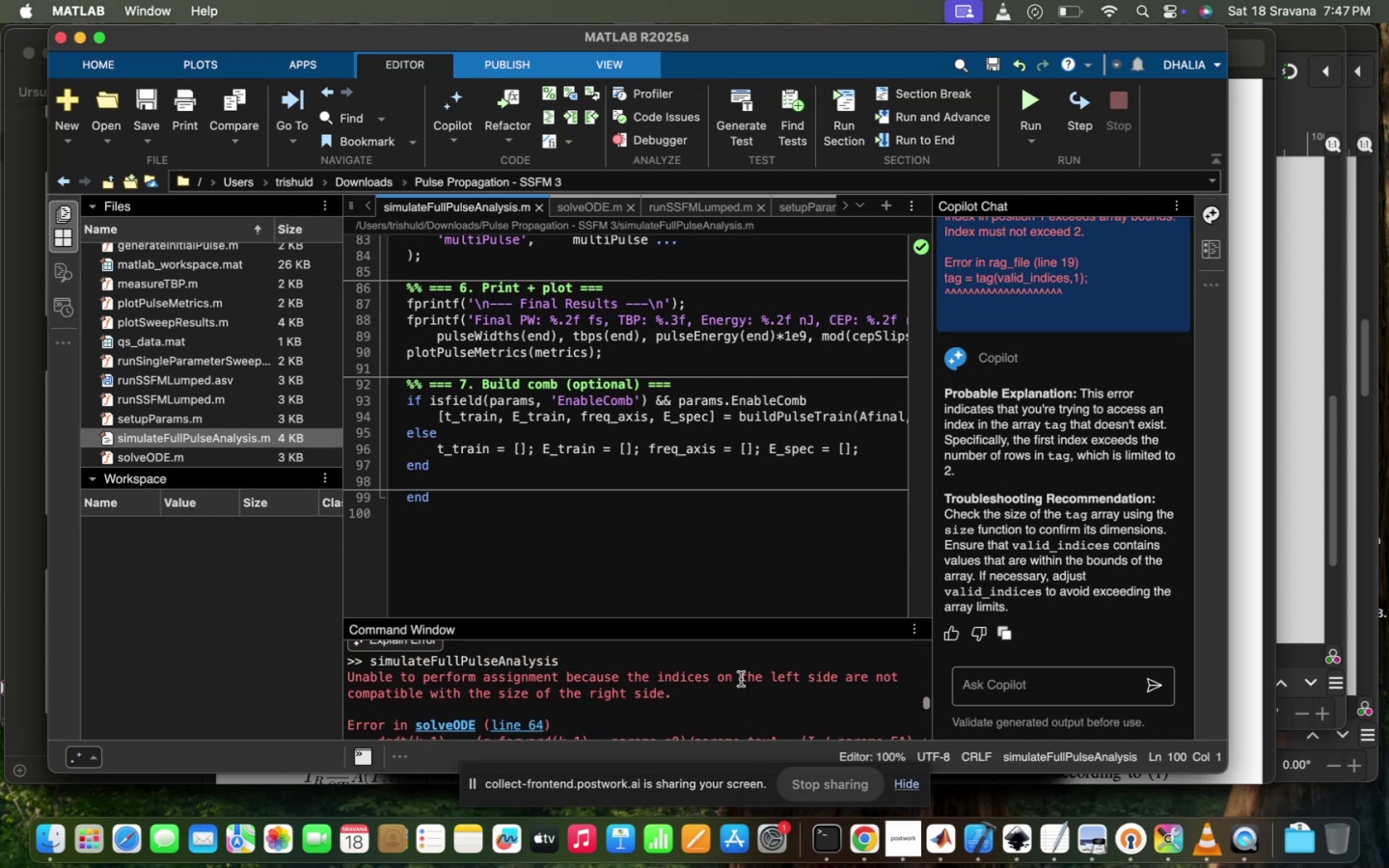 
scroll: coordinate [741, 679], scroll_direction: down, amount: 7.0
 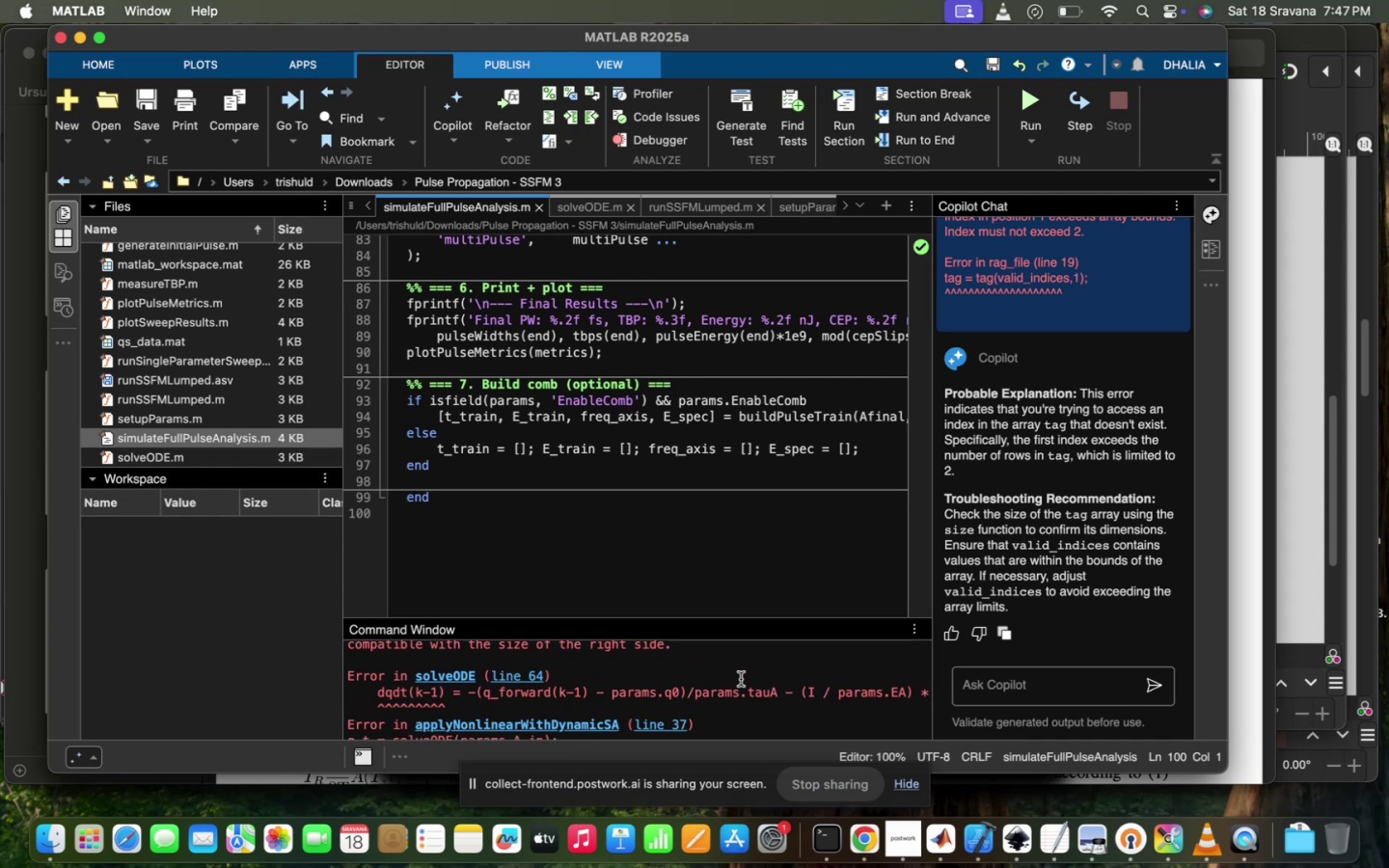 
scroll: coordinate [741, 679], scroll_direction: up, amount: 9.0
 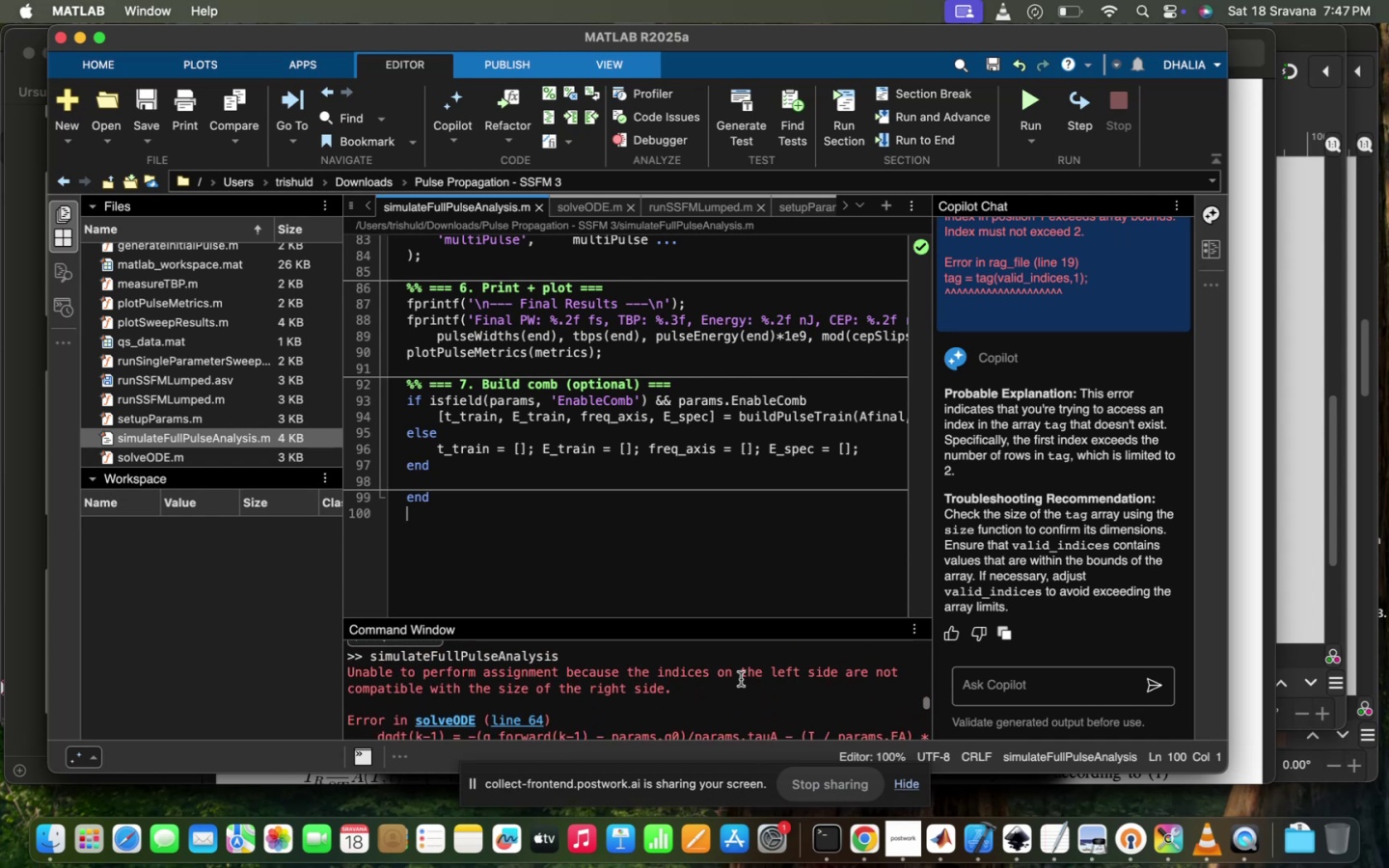 
scroll: coordinate [741, 679], scroll_direction: down, amount: 15.0
 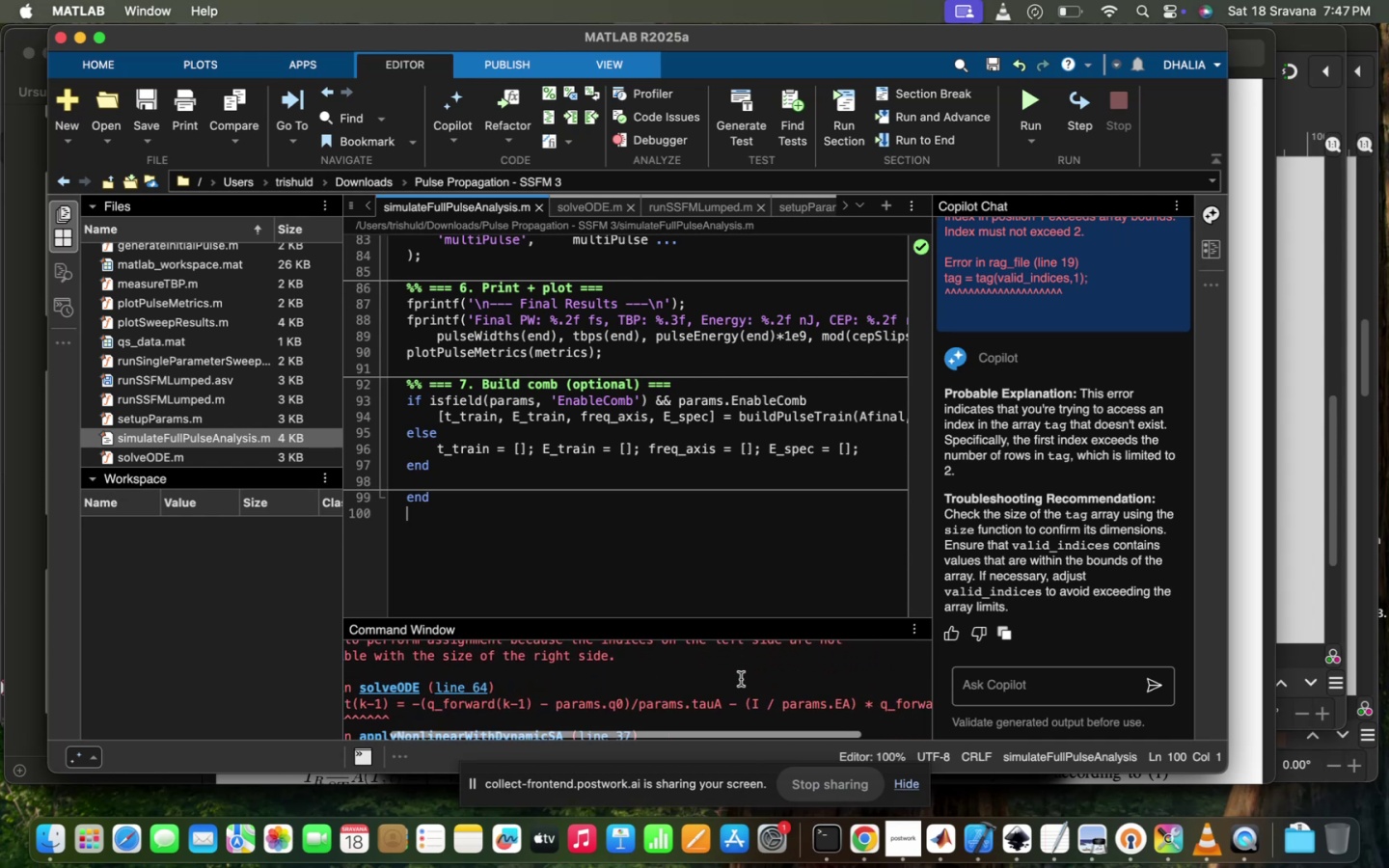 
scroll: coordinate [741, 679], scroll_direction: up, amount: 54.0
 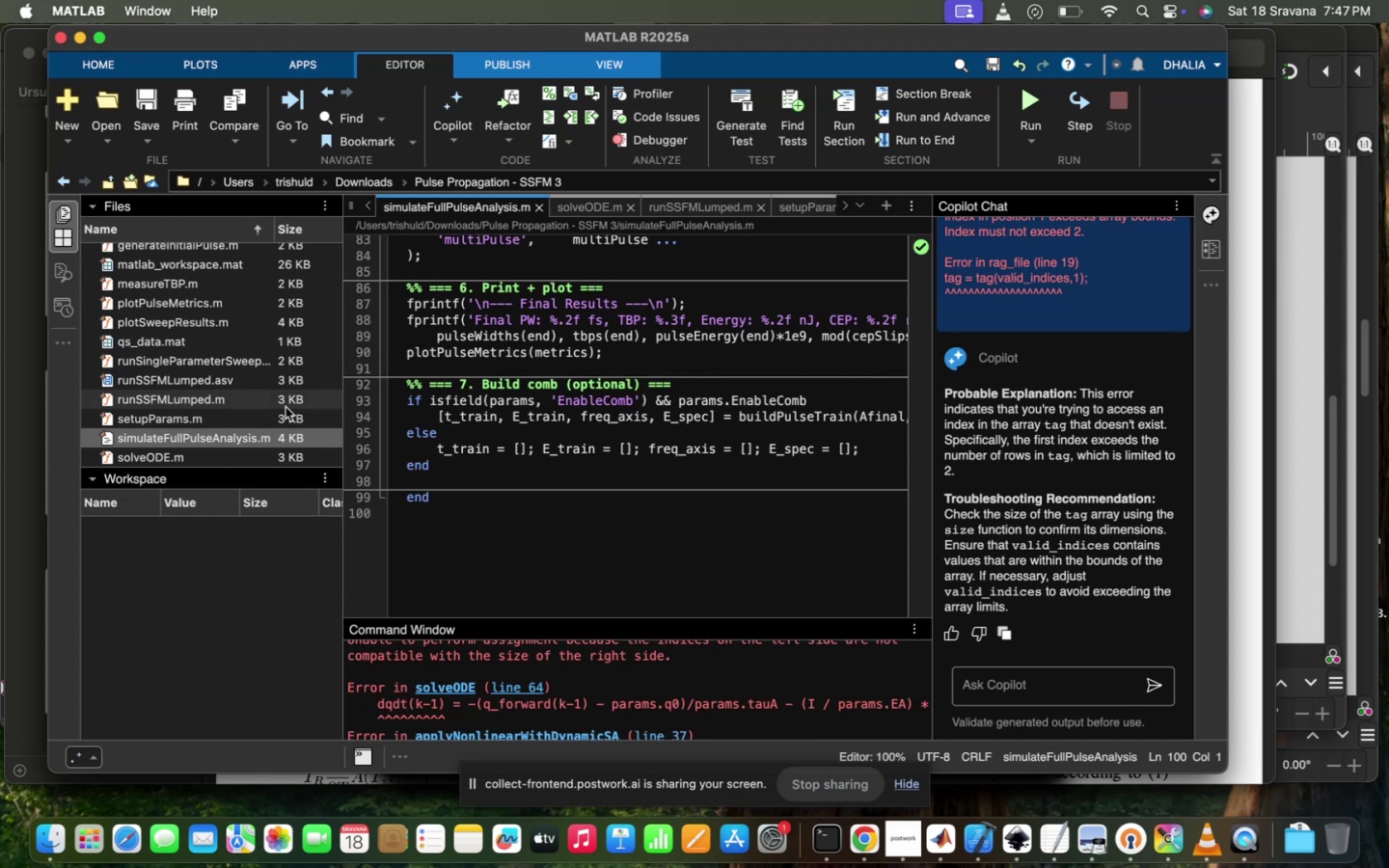 
left_click([282, 412])
 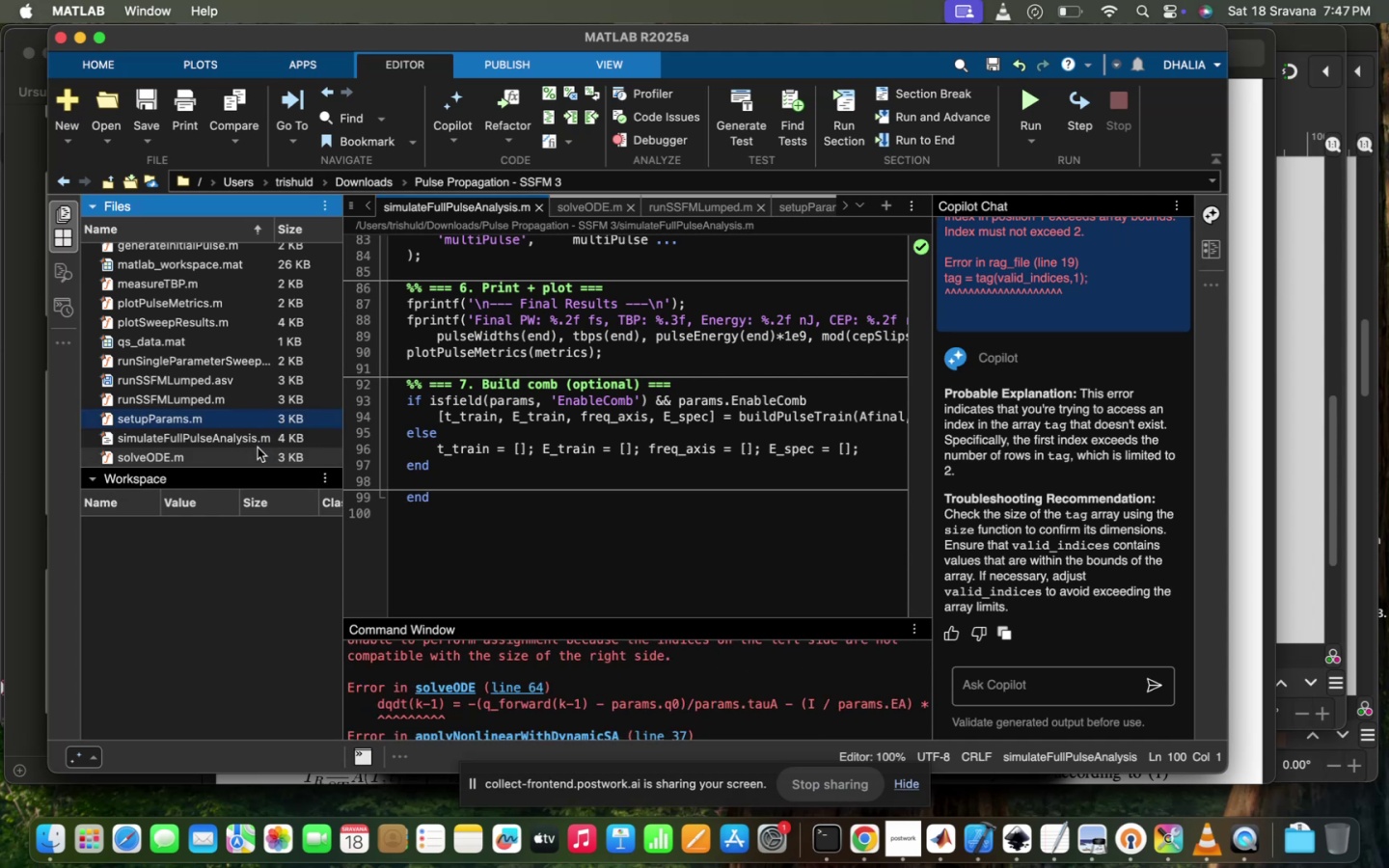 
double_click([258, 448])
 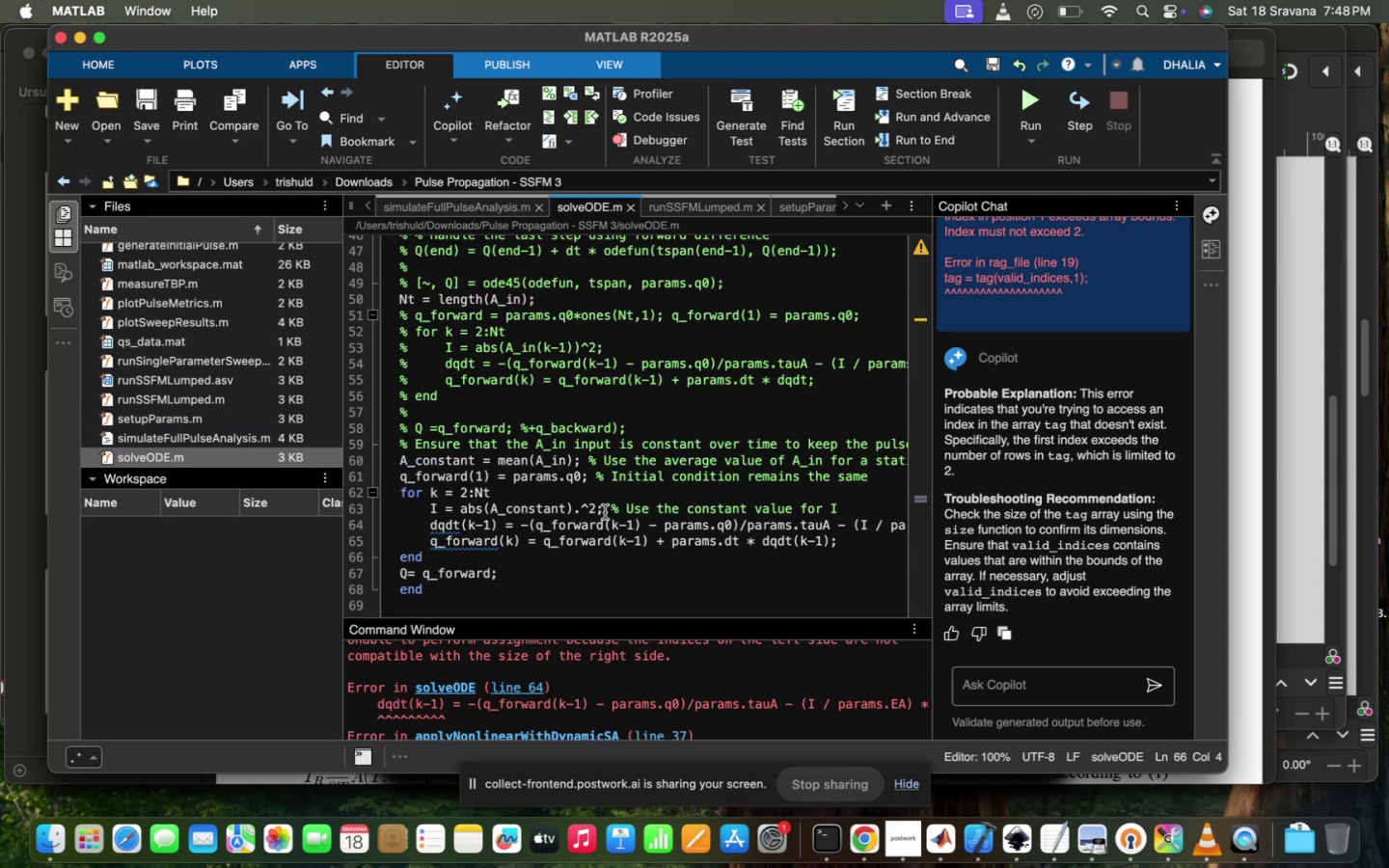 
wait(6.18)
 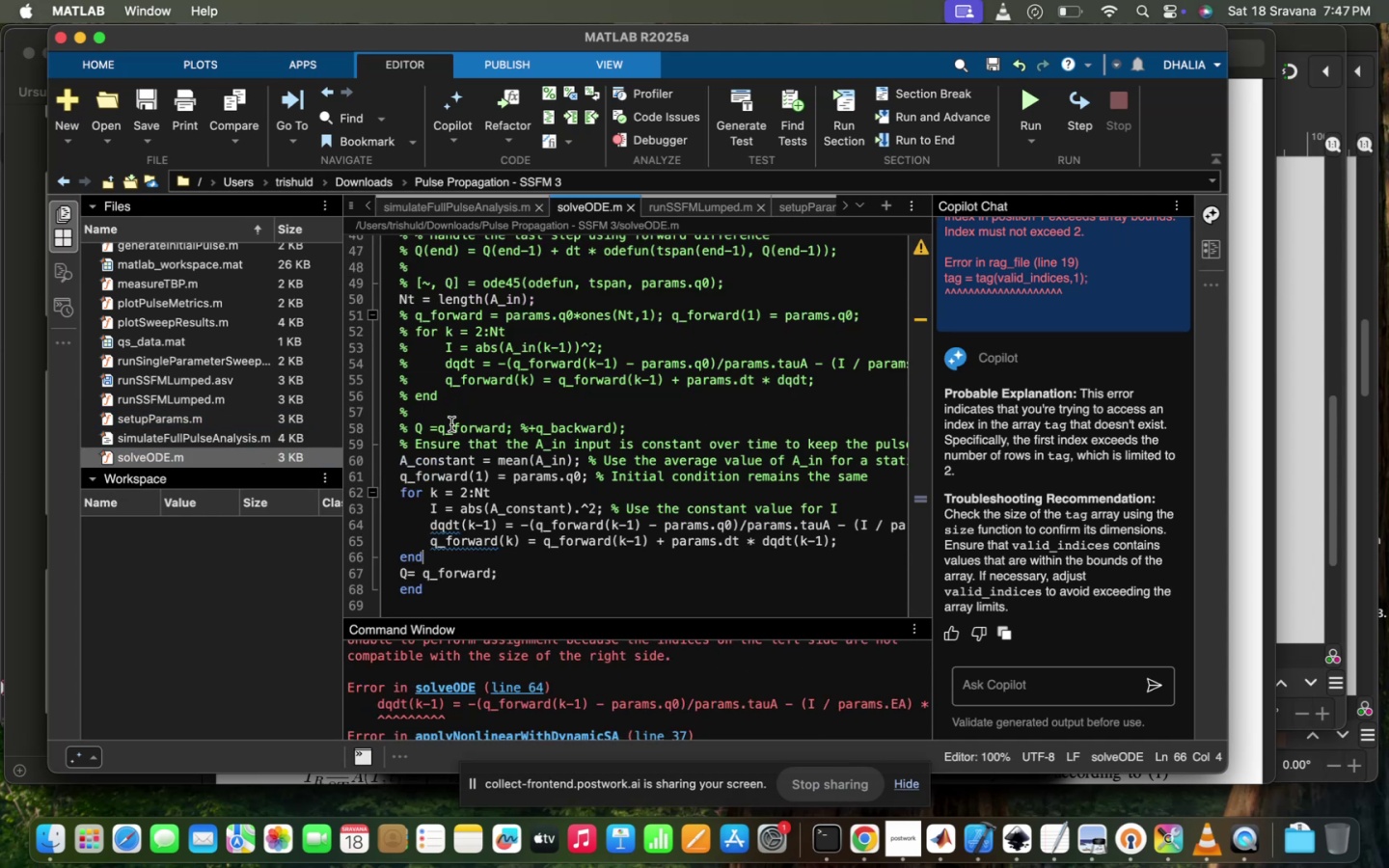 
left_click([605, 512])
 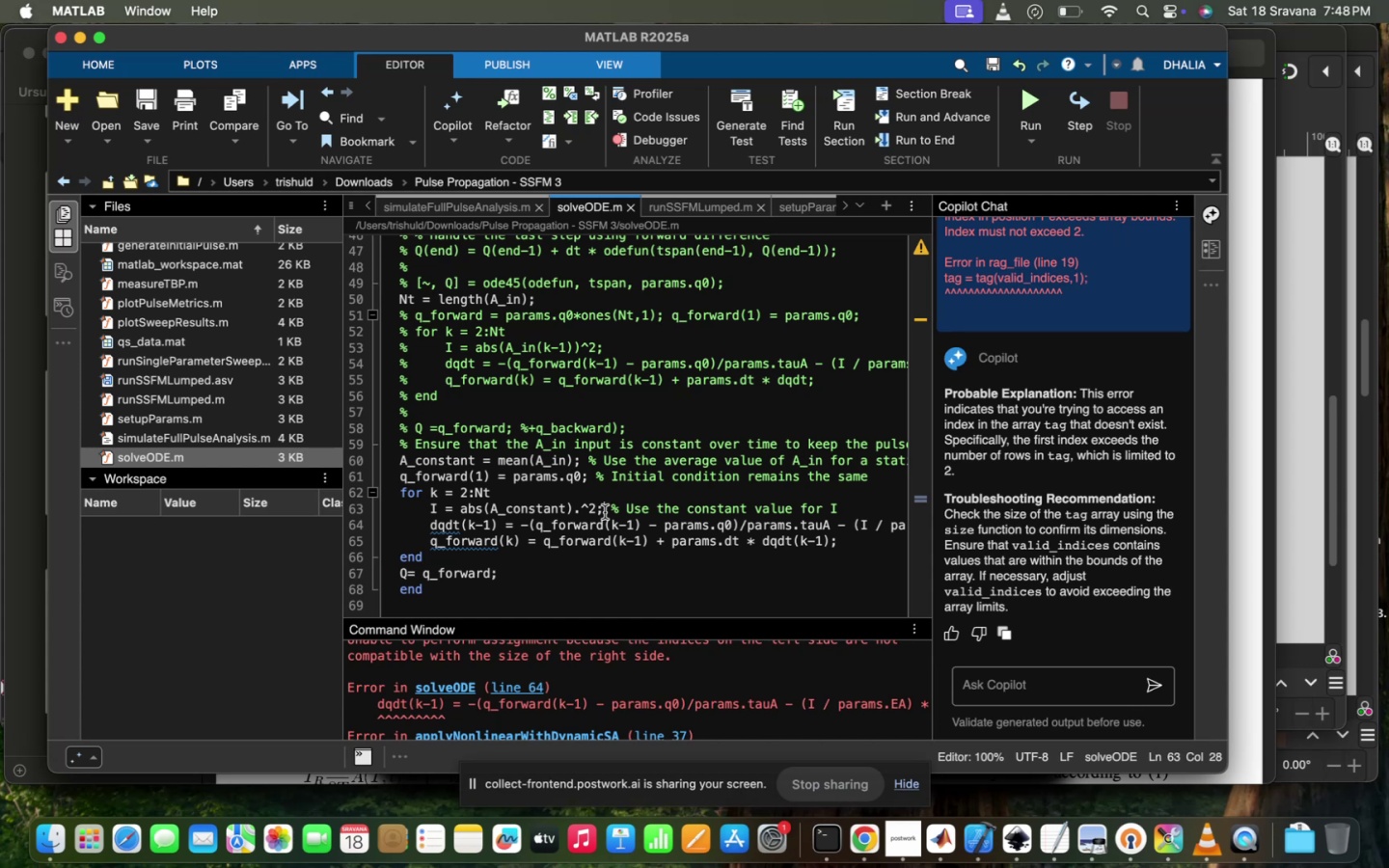 
hold_key(key=CommandLeft, duration=0.81)
 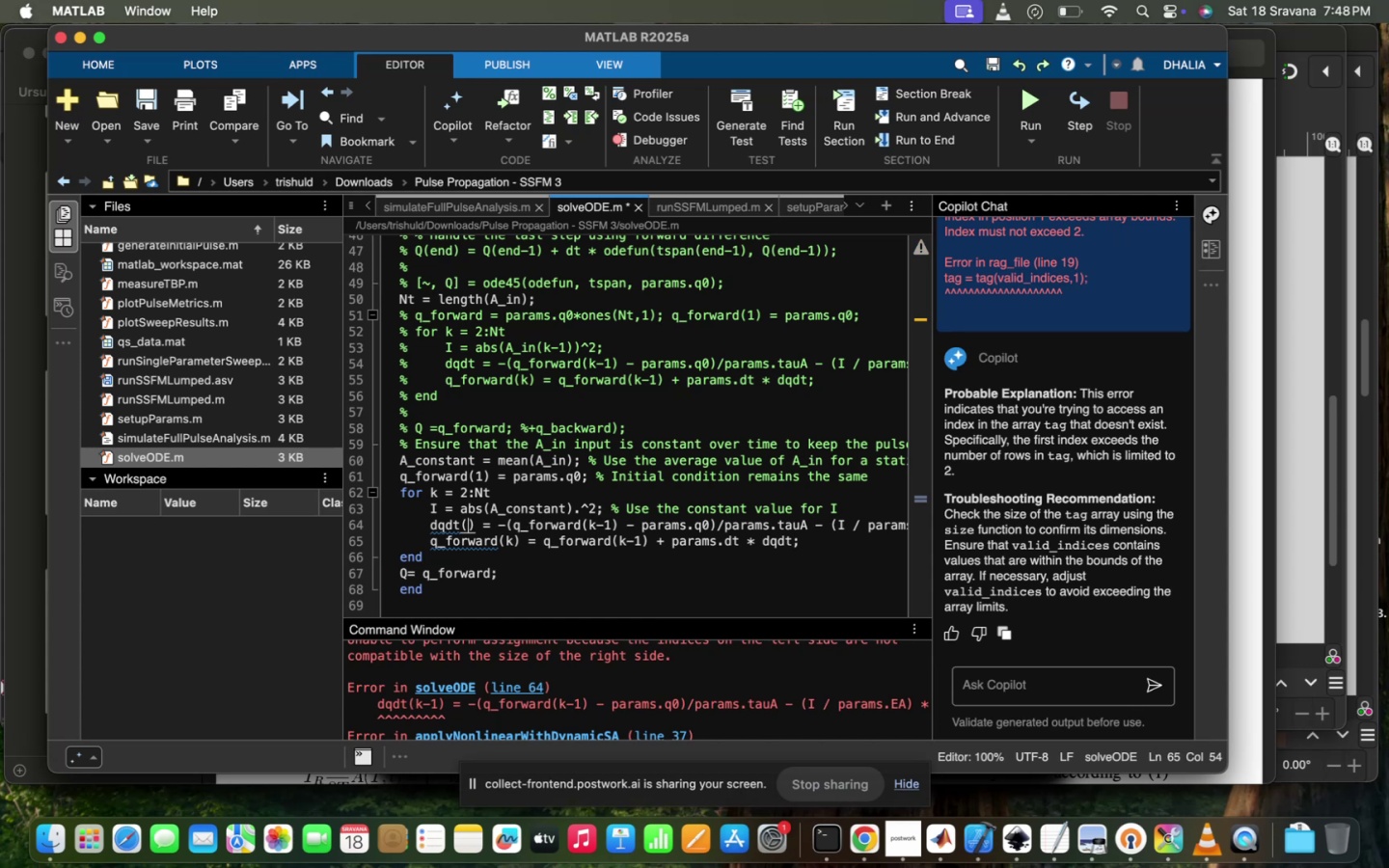 
hold_key(key=Z, duration=1.41)
 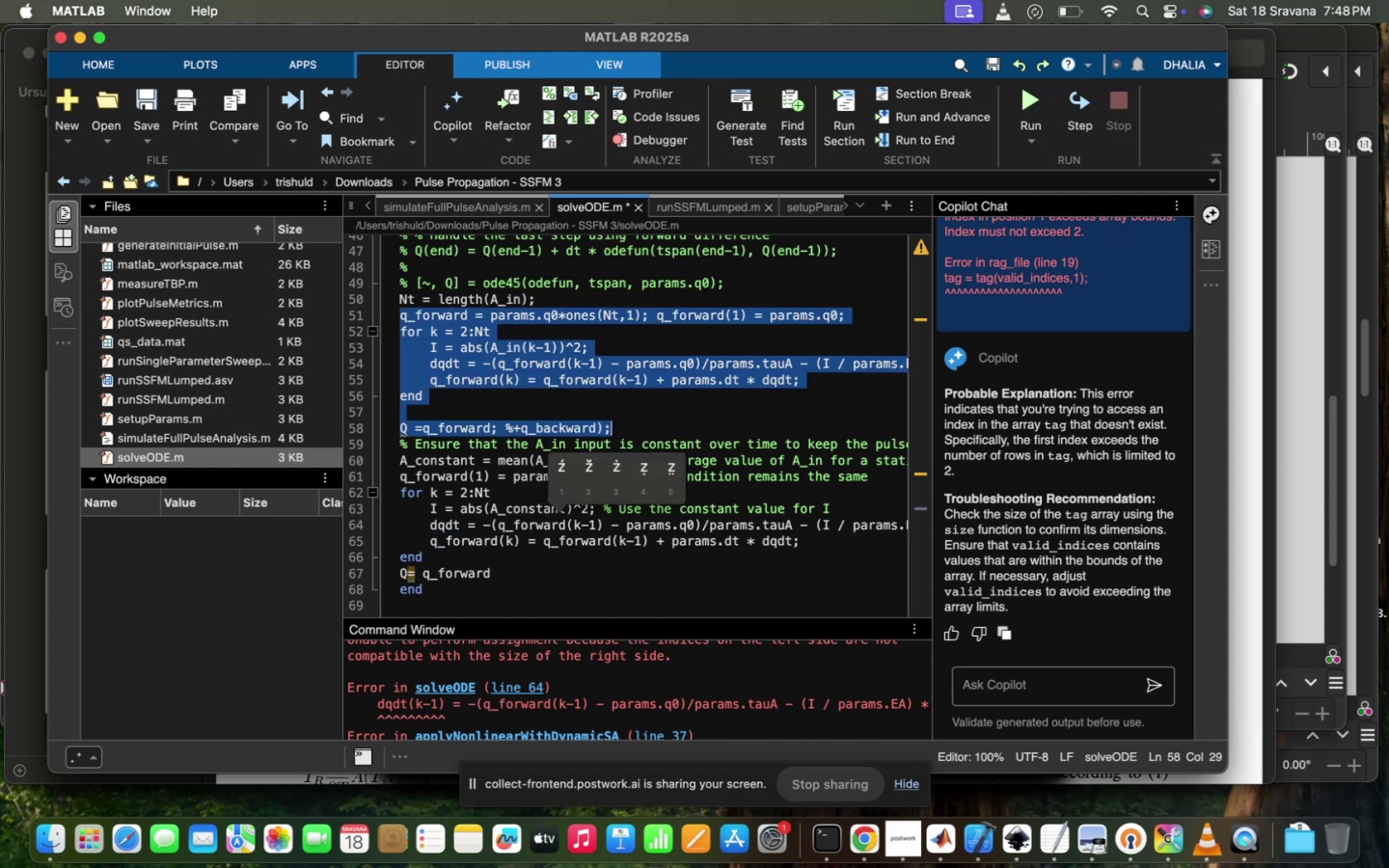 
key(Meta+Z)
 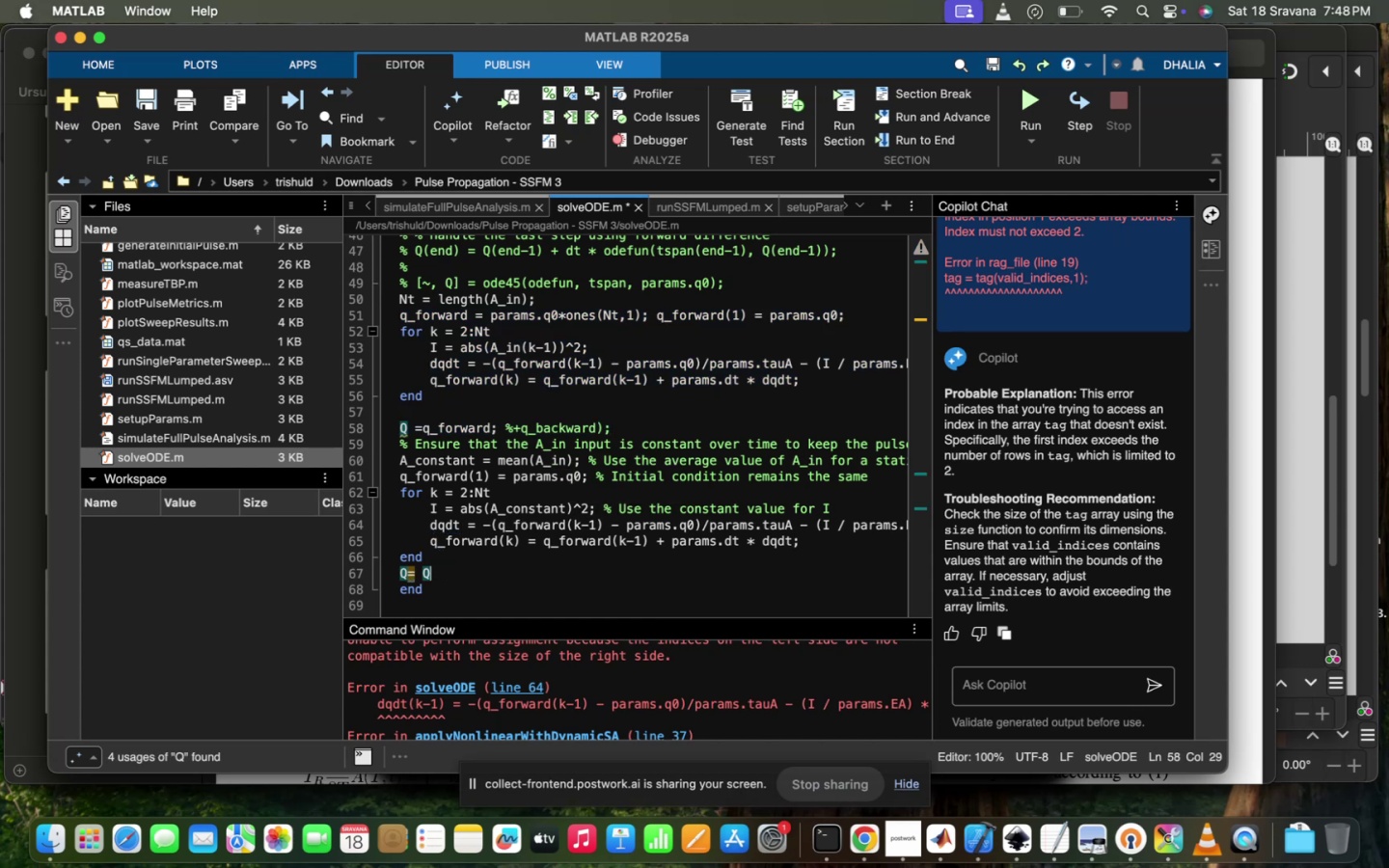 
key(Meta+Z)
 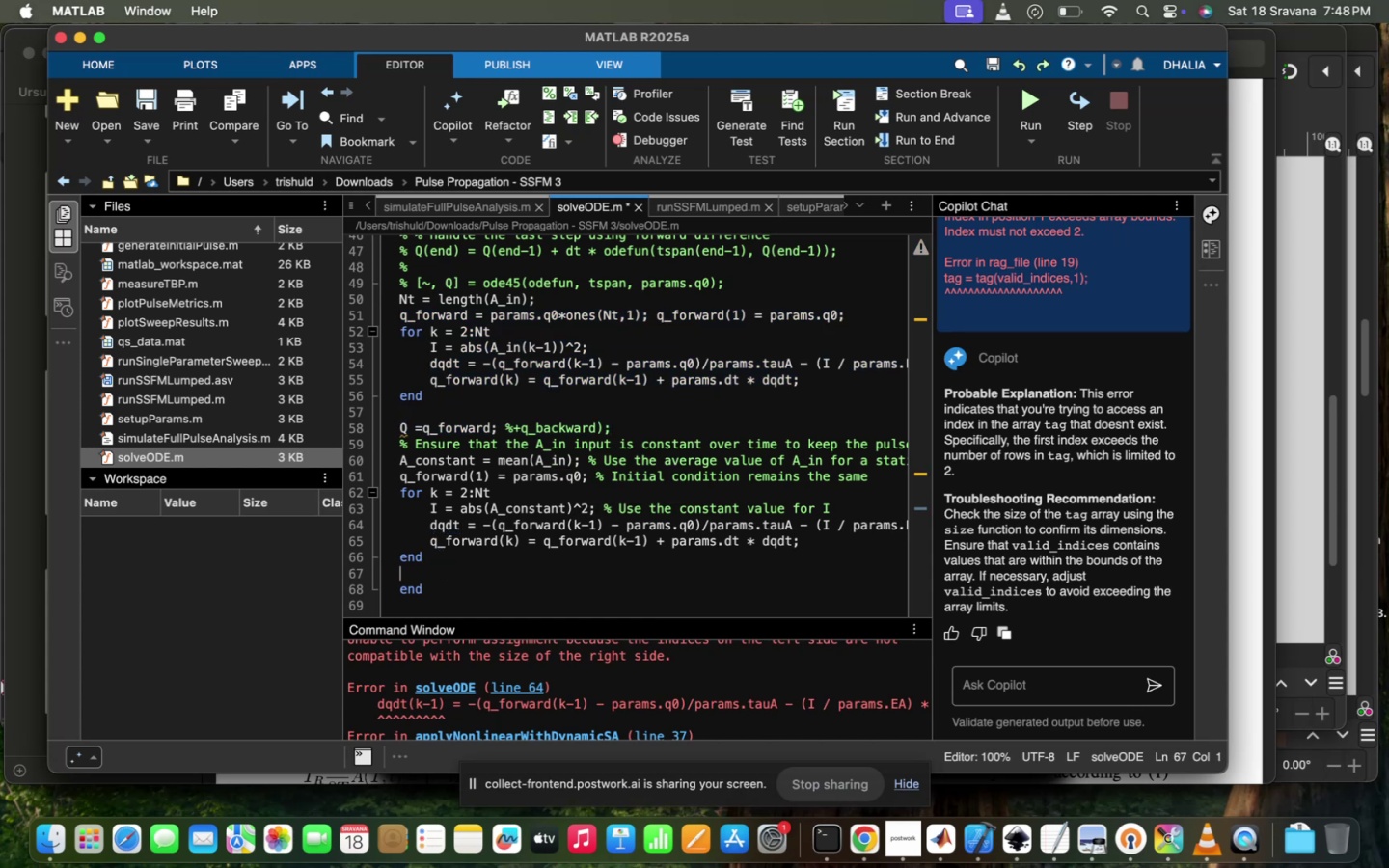 
key(Meta+Z)
 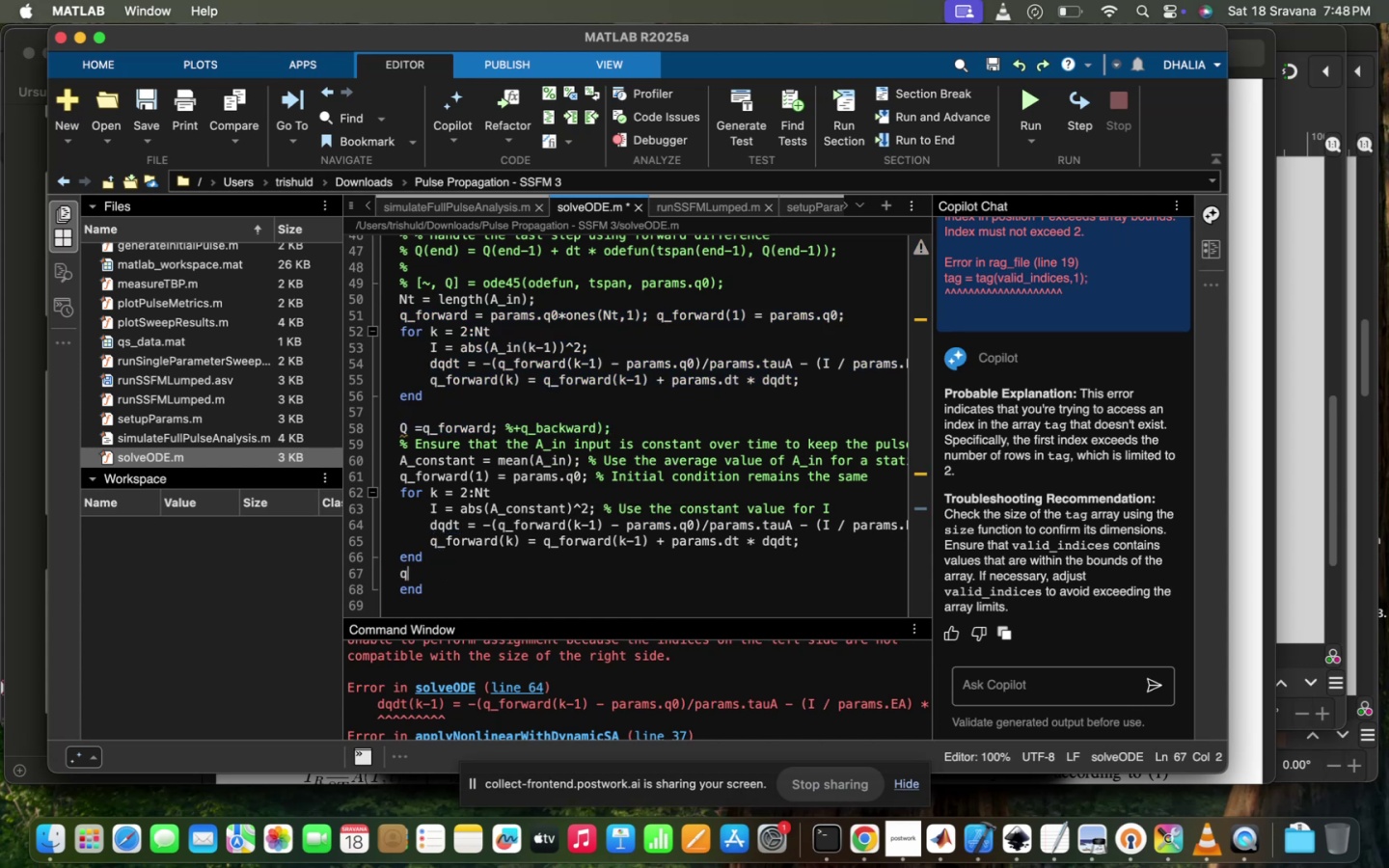 
key(Meta+Z)
 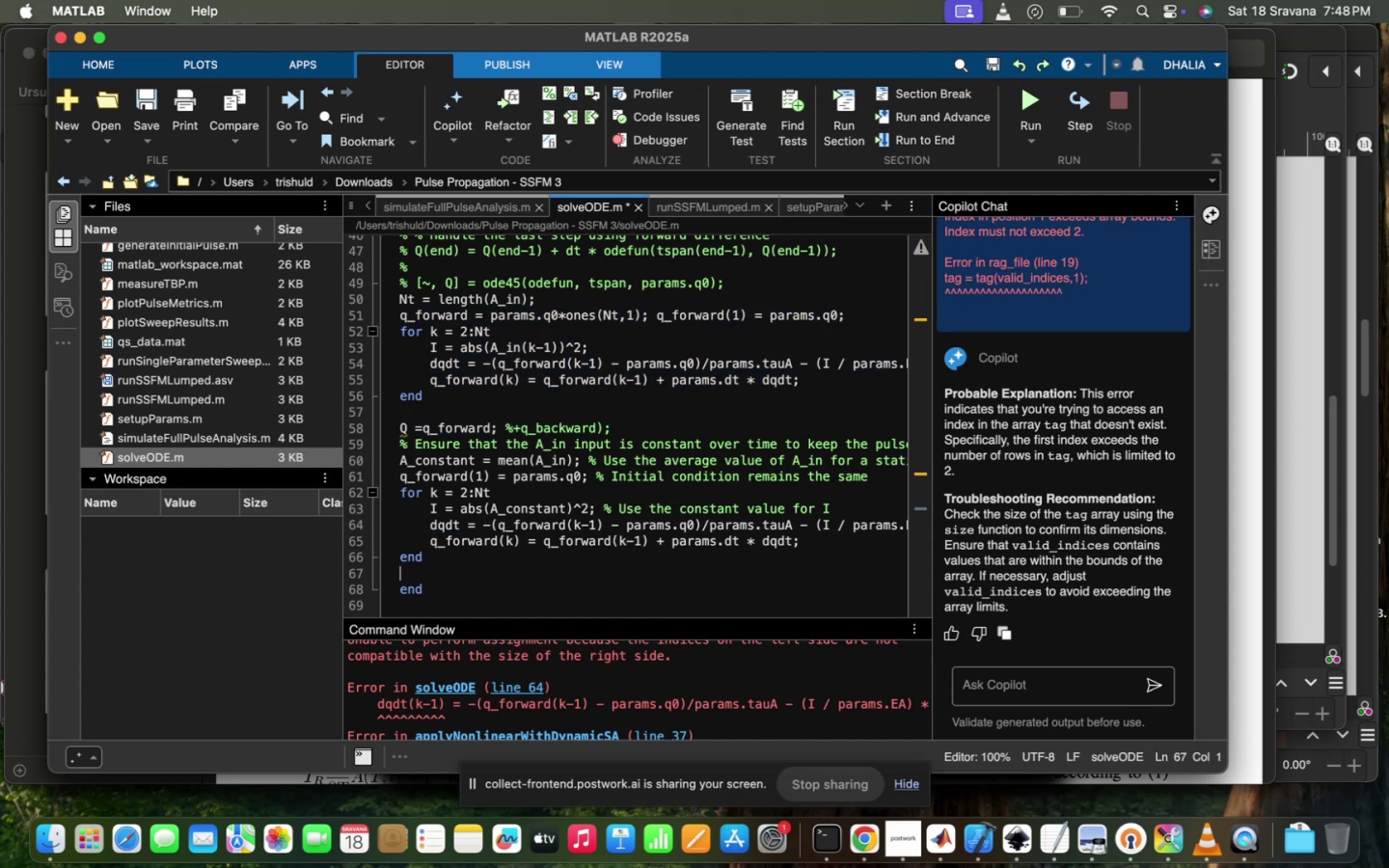 
key(Meta+Z)
 